 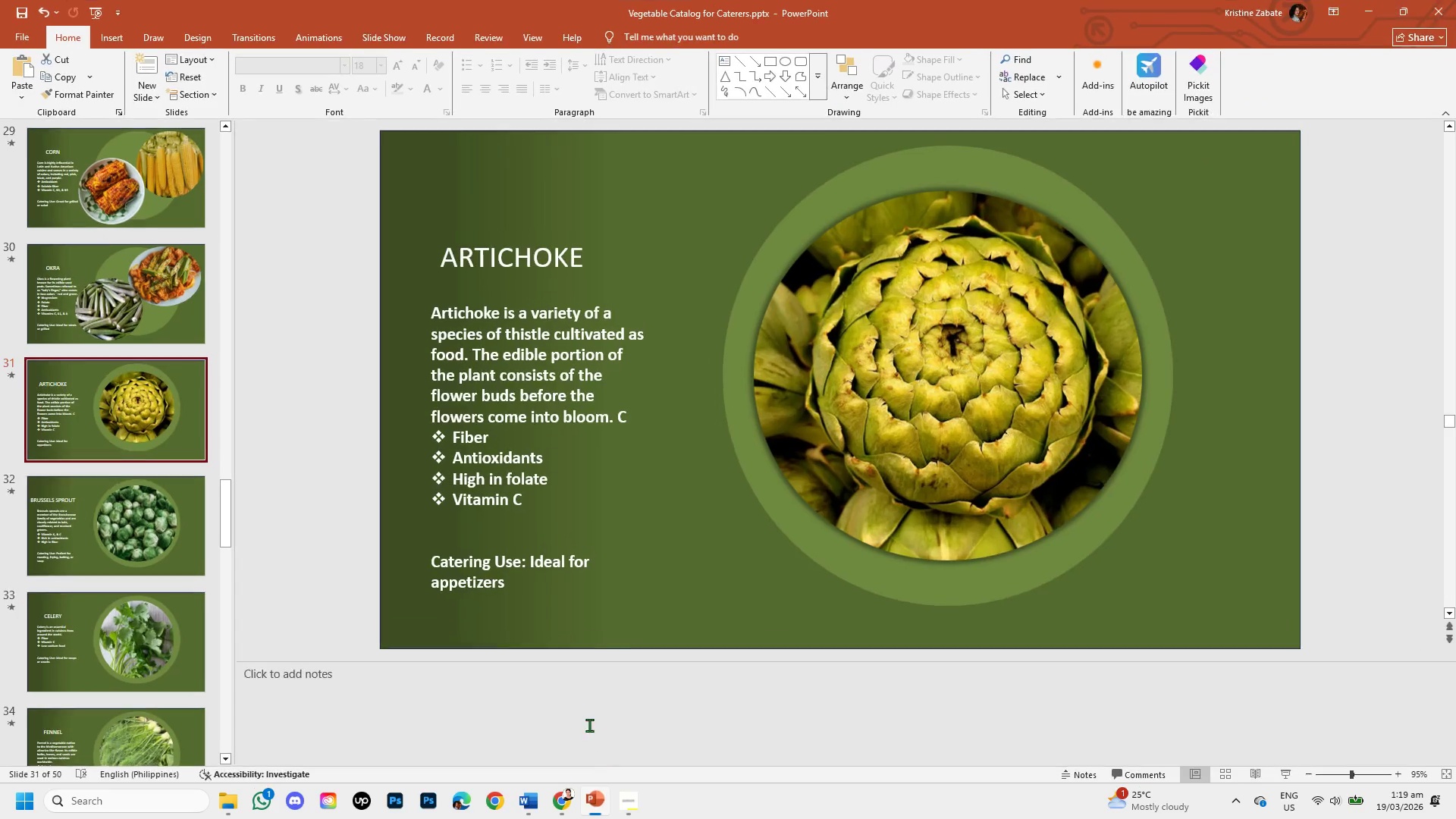 
key(Control+V)
 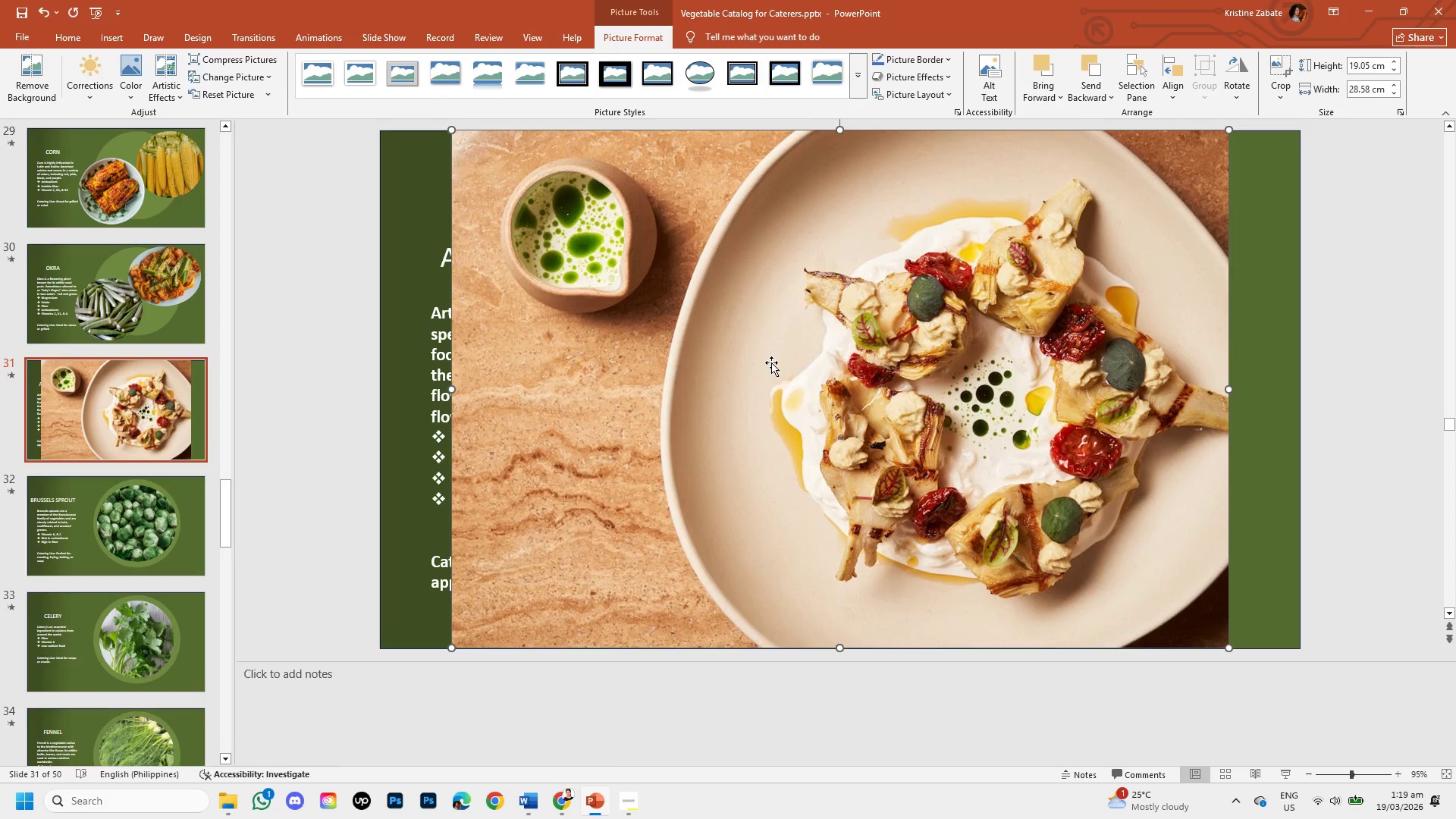 
left_click([771, 362])
 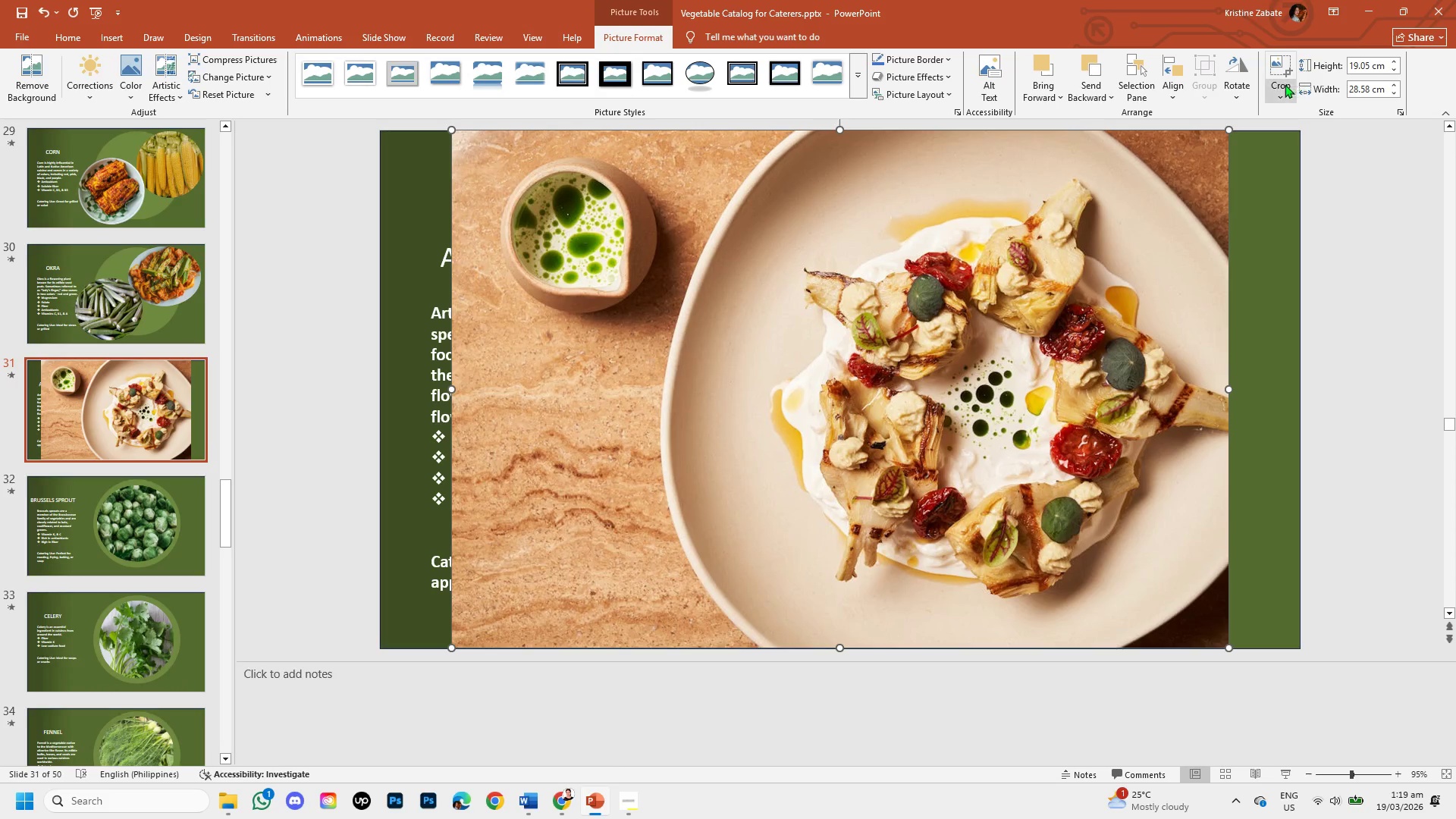 
left_click([1278, 87])
 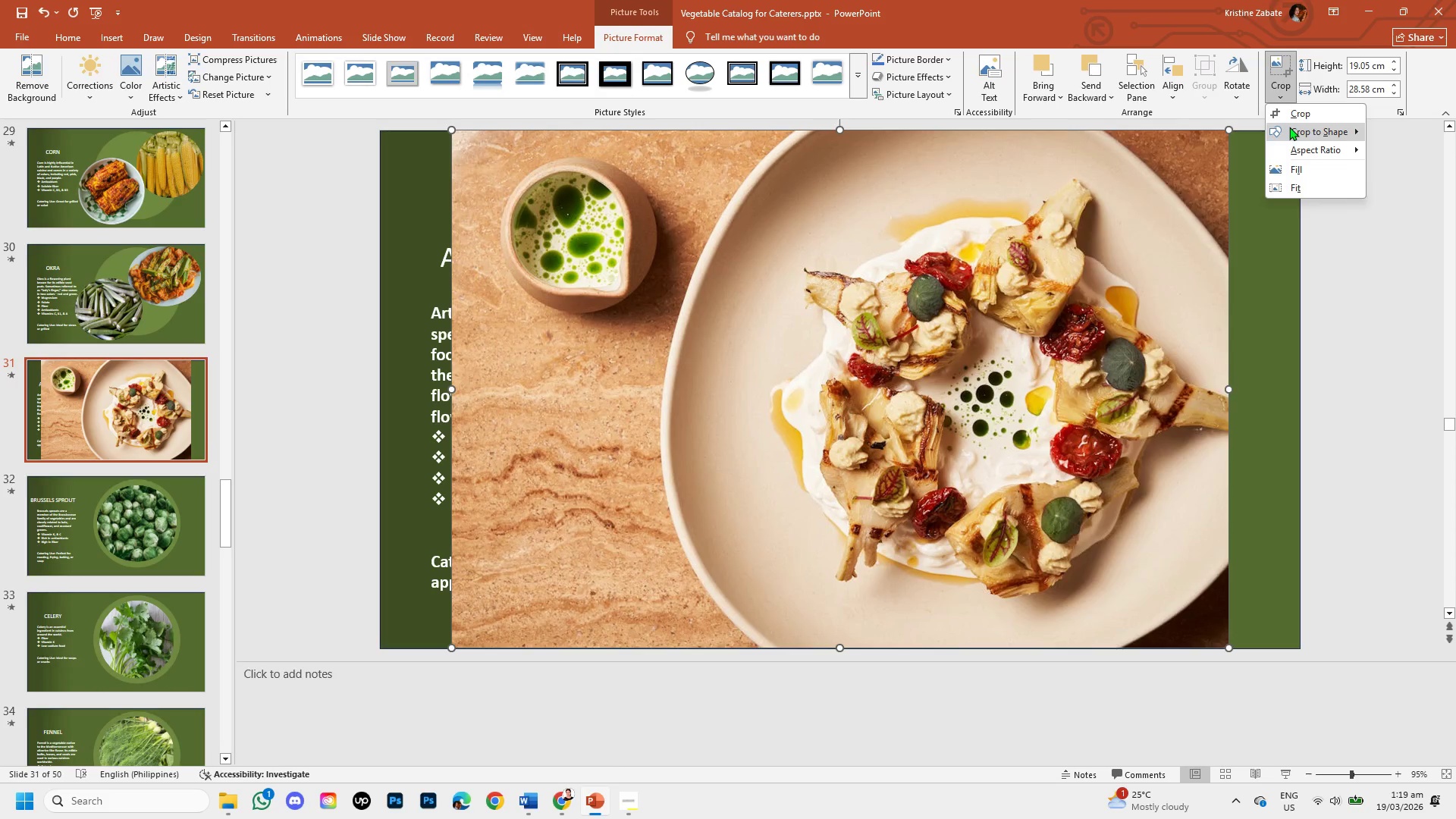 
left_click([1291, 126])
 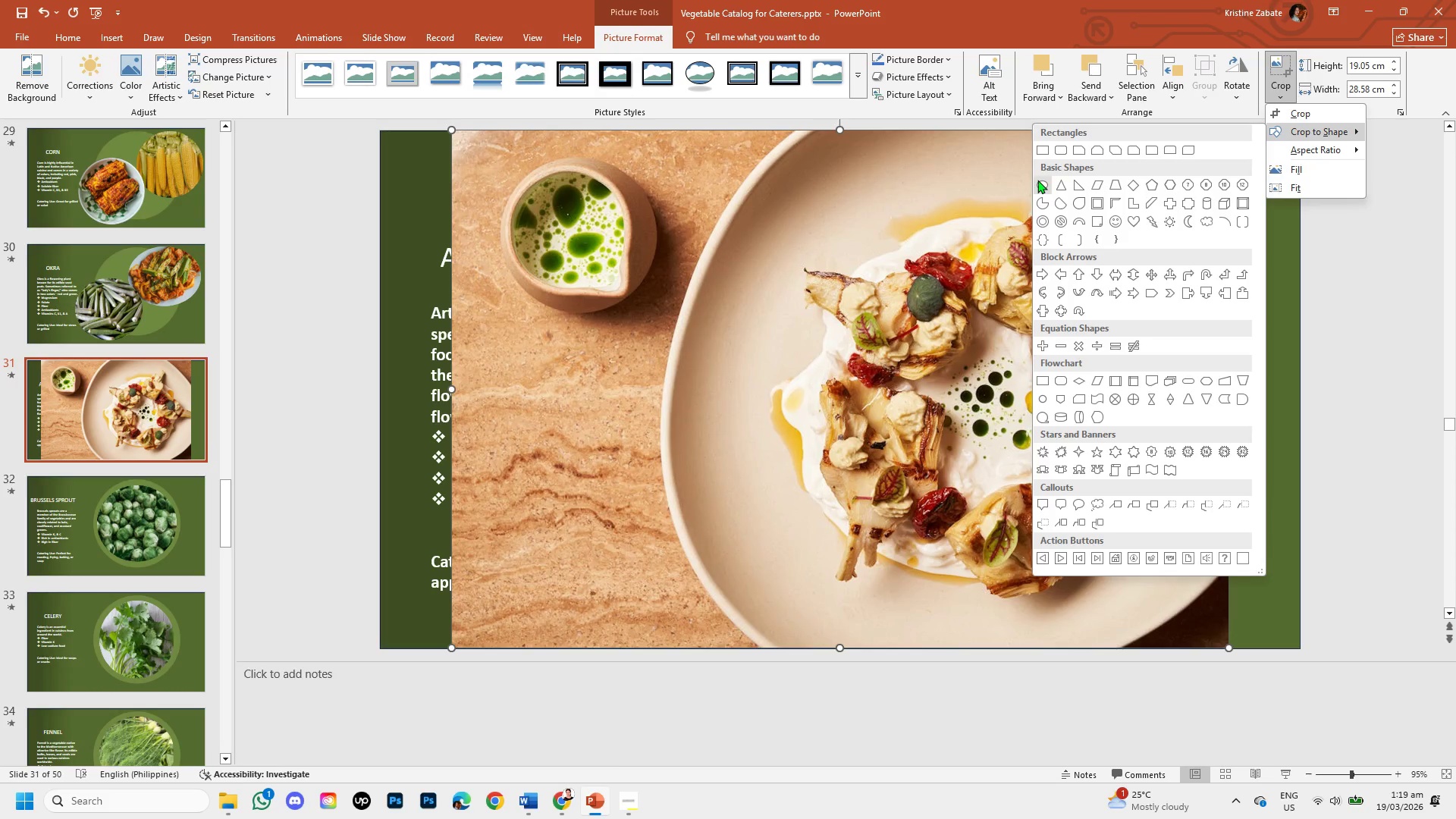 
left_click([1040, 180])
 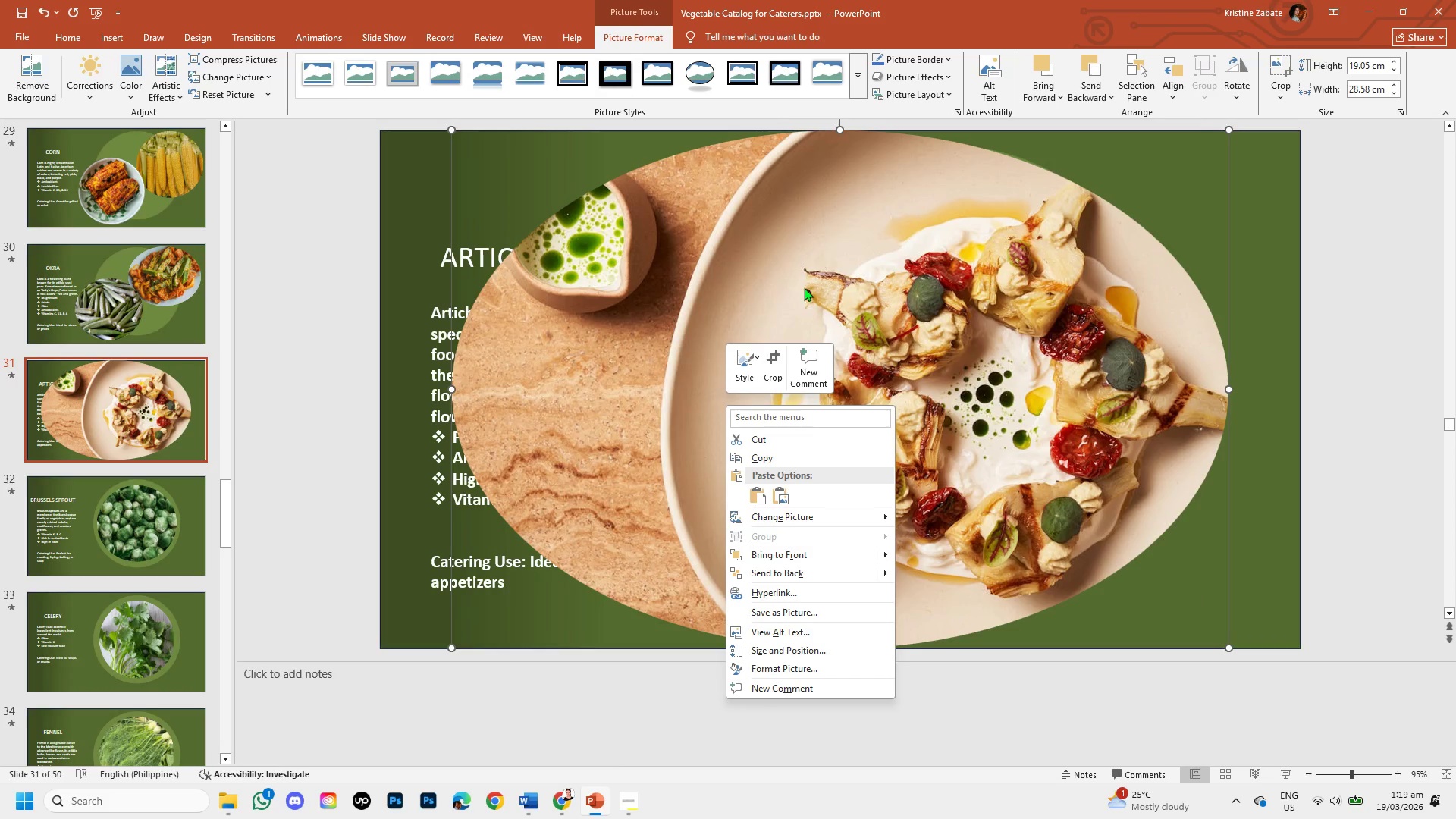 
left_click([779, 361])
 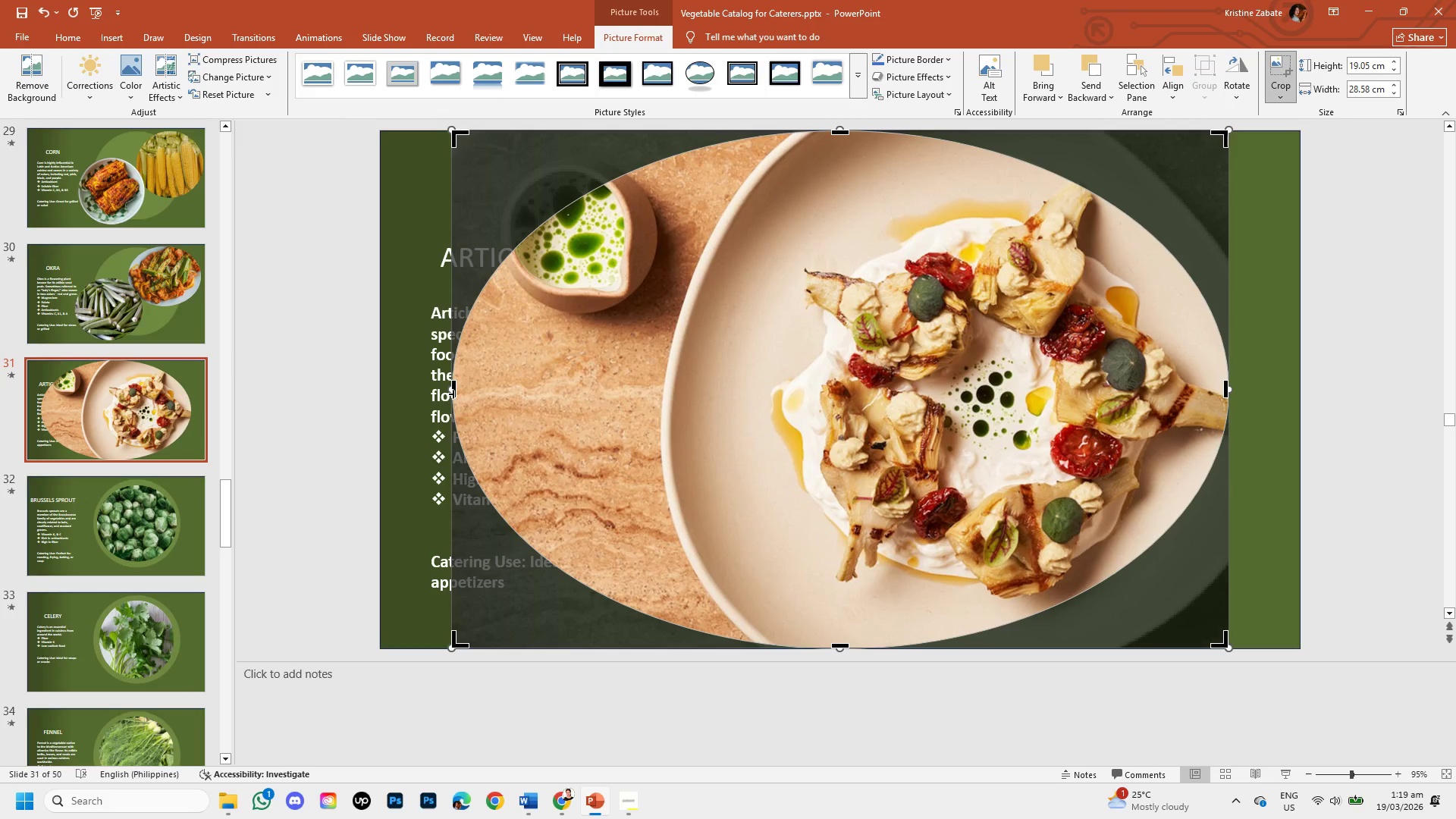 
left_click_drag(start_coordinate=[457, 392], to_coordinate=[600, 386])
 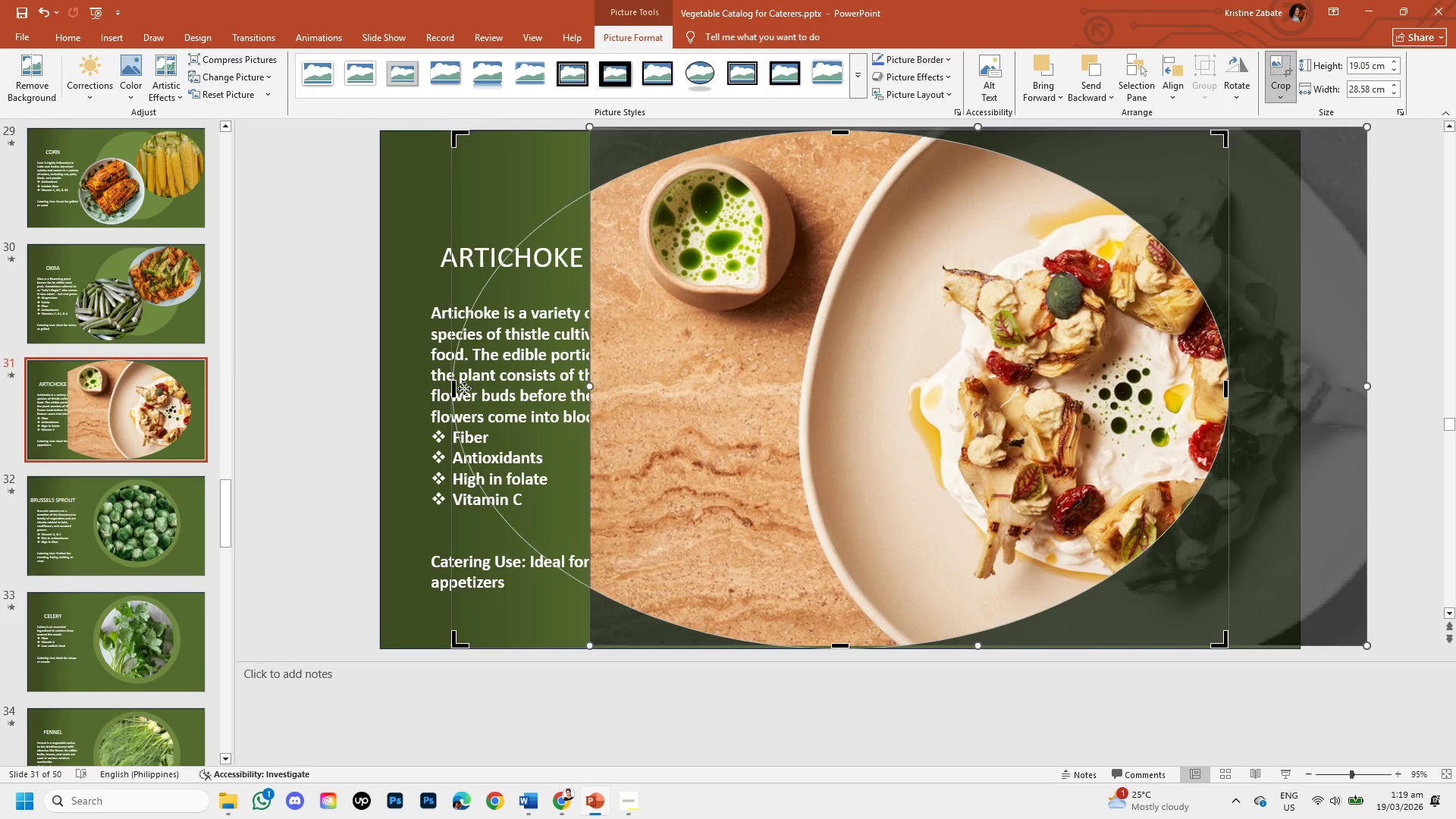 
key(Control+Z)
 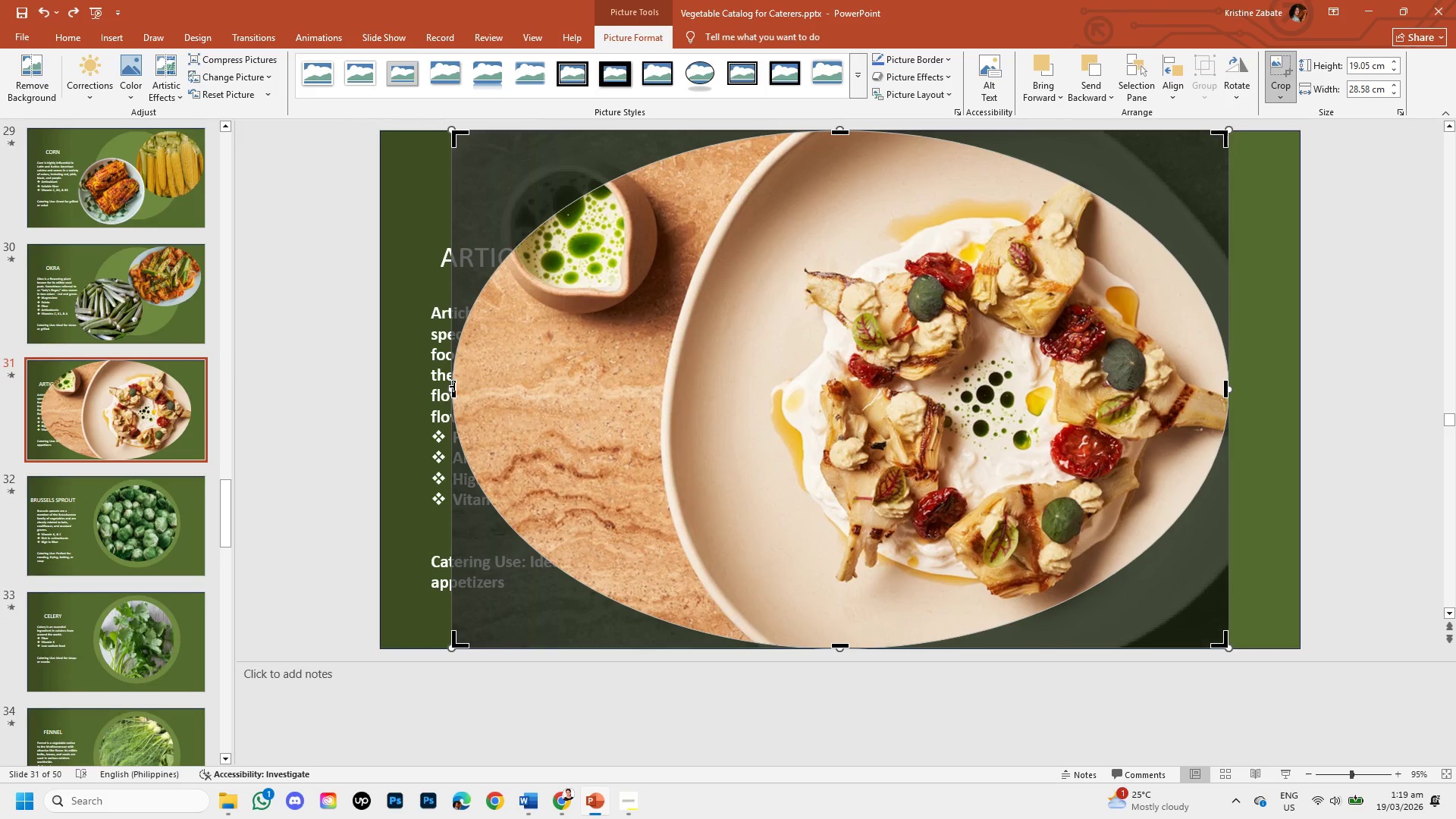 
left_click_drag(start_coordinate=[454, 386], to_coordinate=[679, 393])
 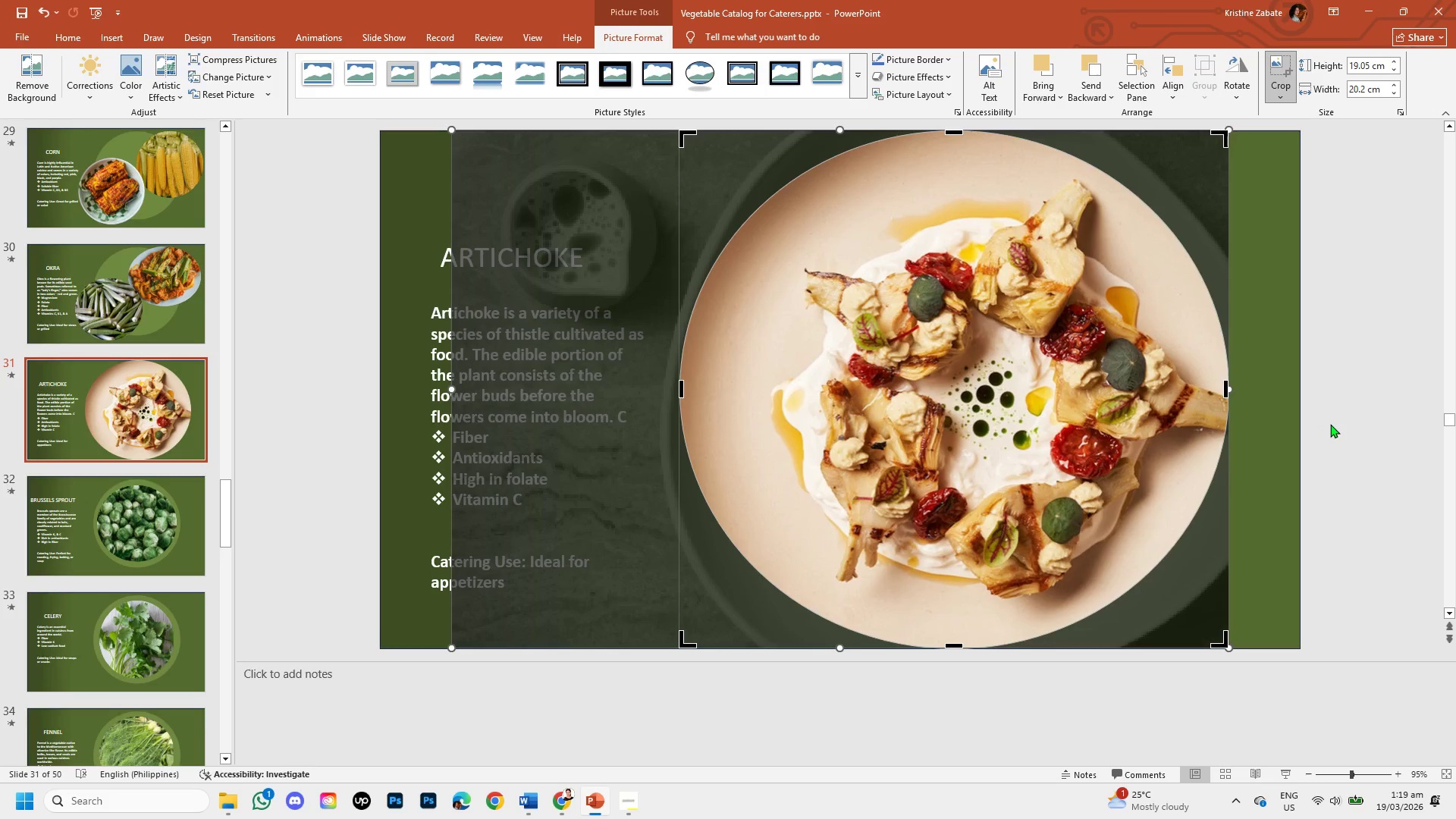 
left_click([1330, 424])
 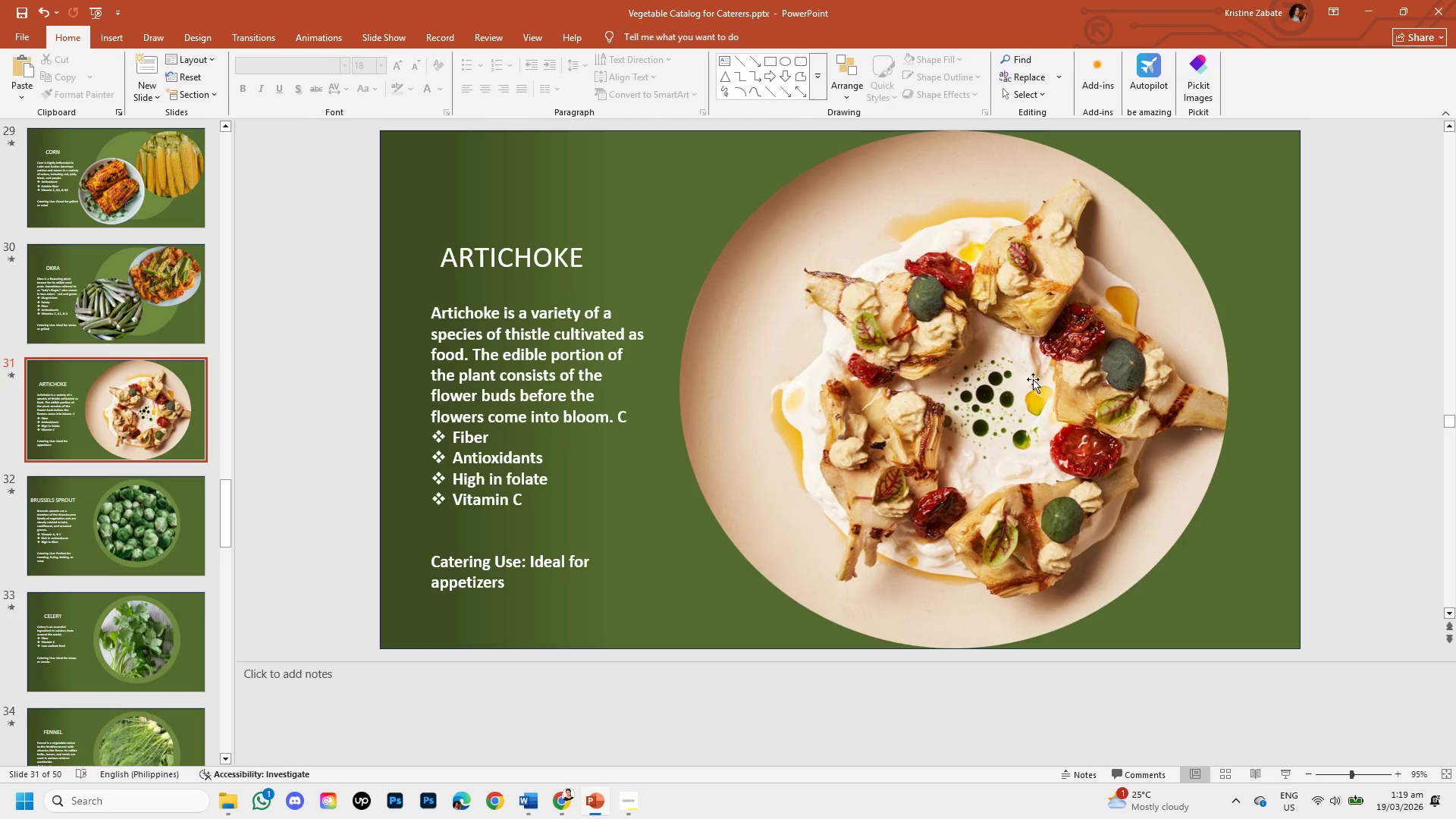 
left_click([1028, 378])
 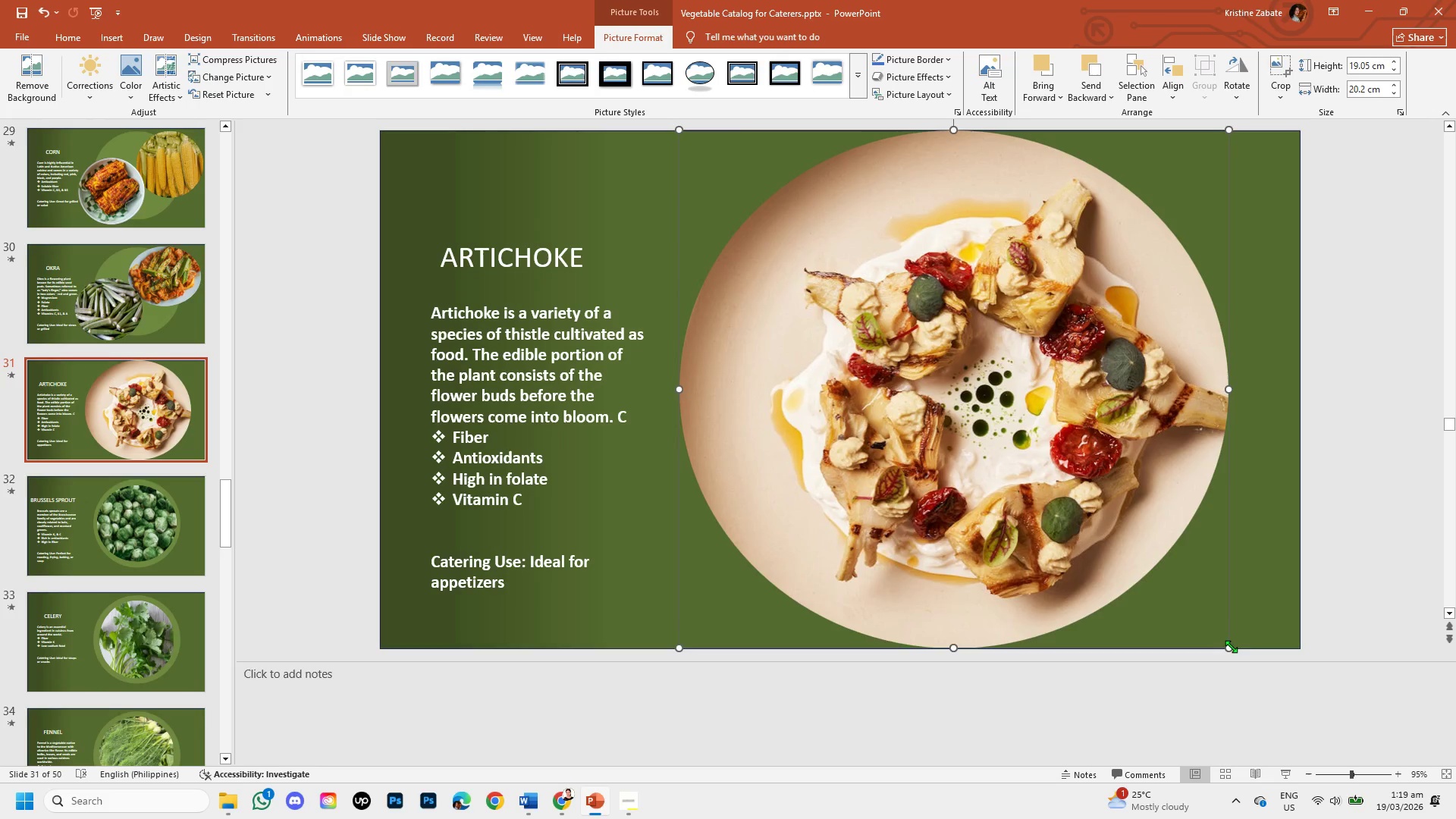 
left_click_drag(start_coordinate=[1228, 648], to_coordinate=[1067, 422])
 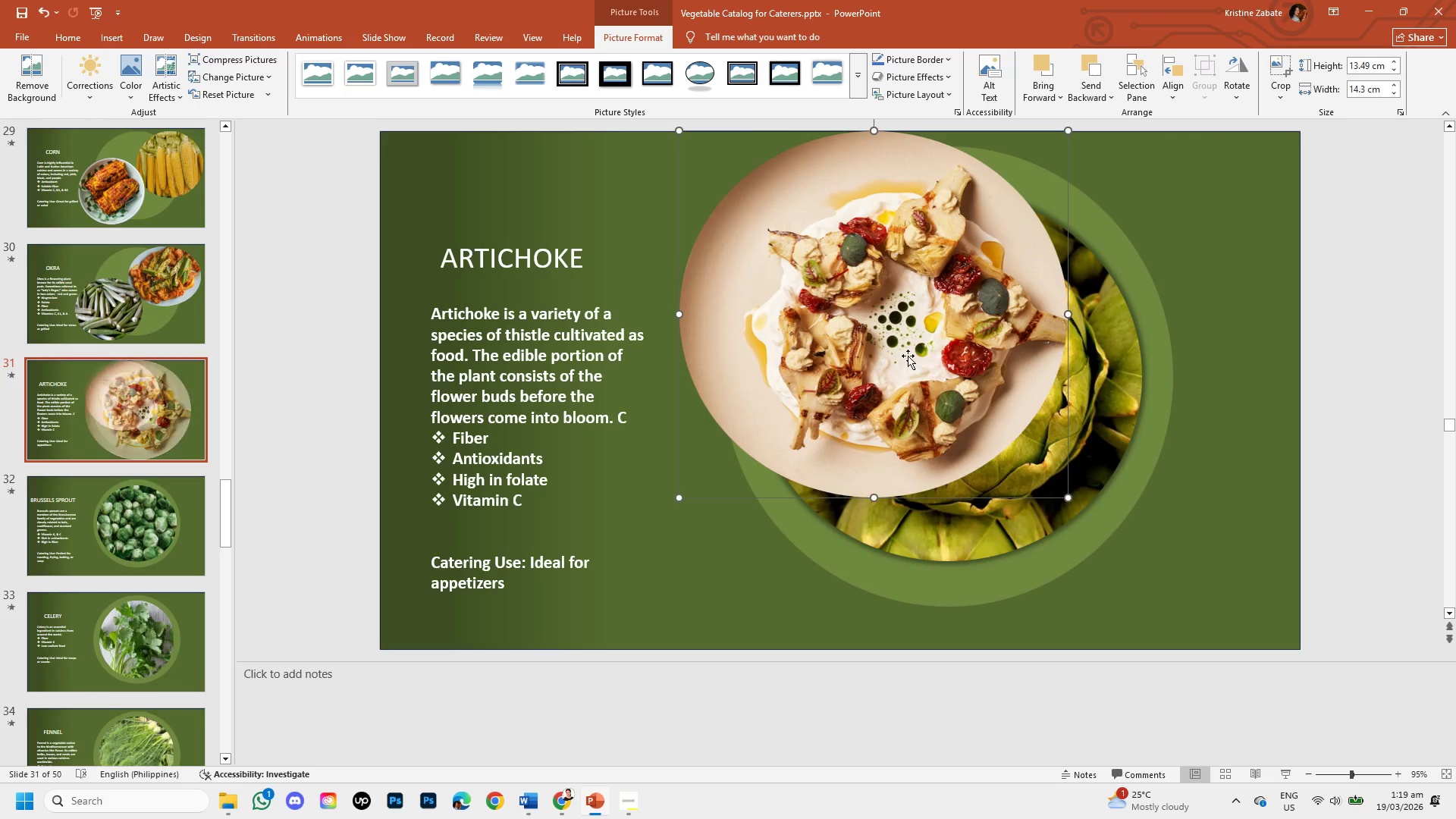 
left_click_drag(start_coordinate=[908, 356], to_coordinate=[1044, 314])
 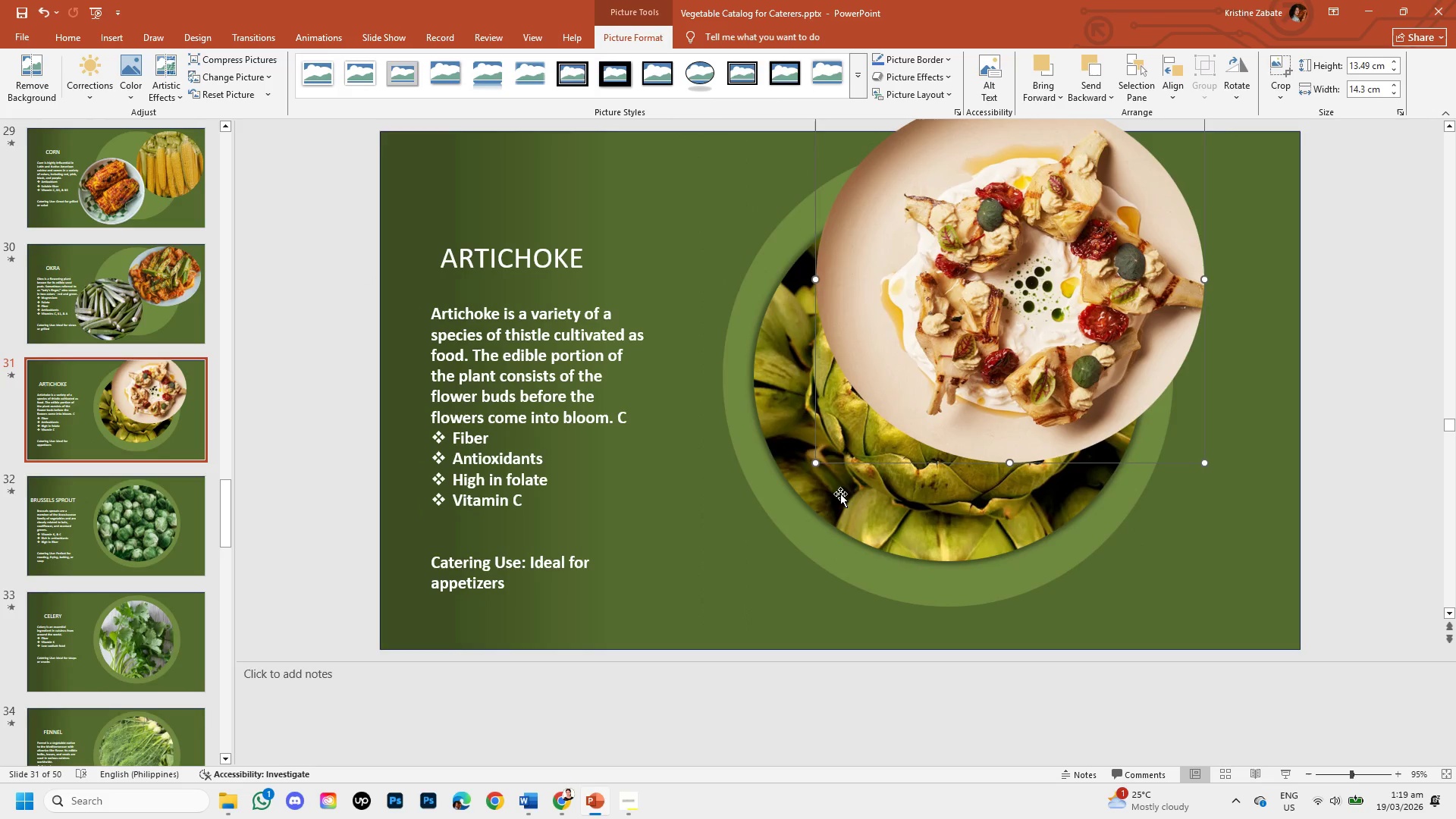 
left_click([840, 494])
 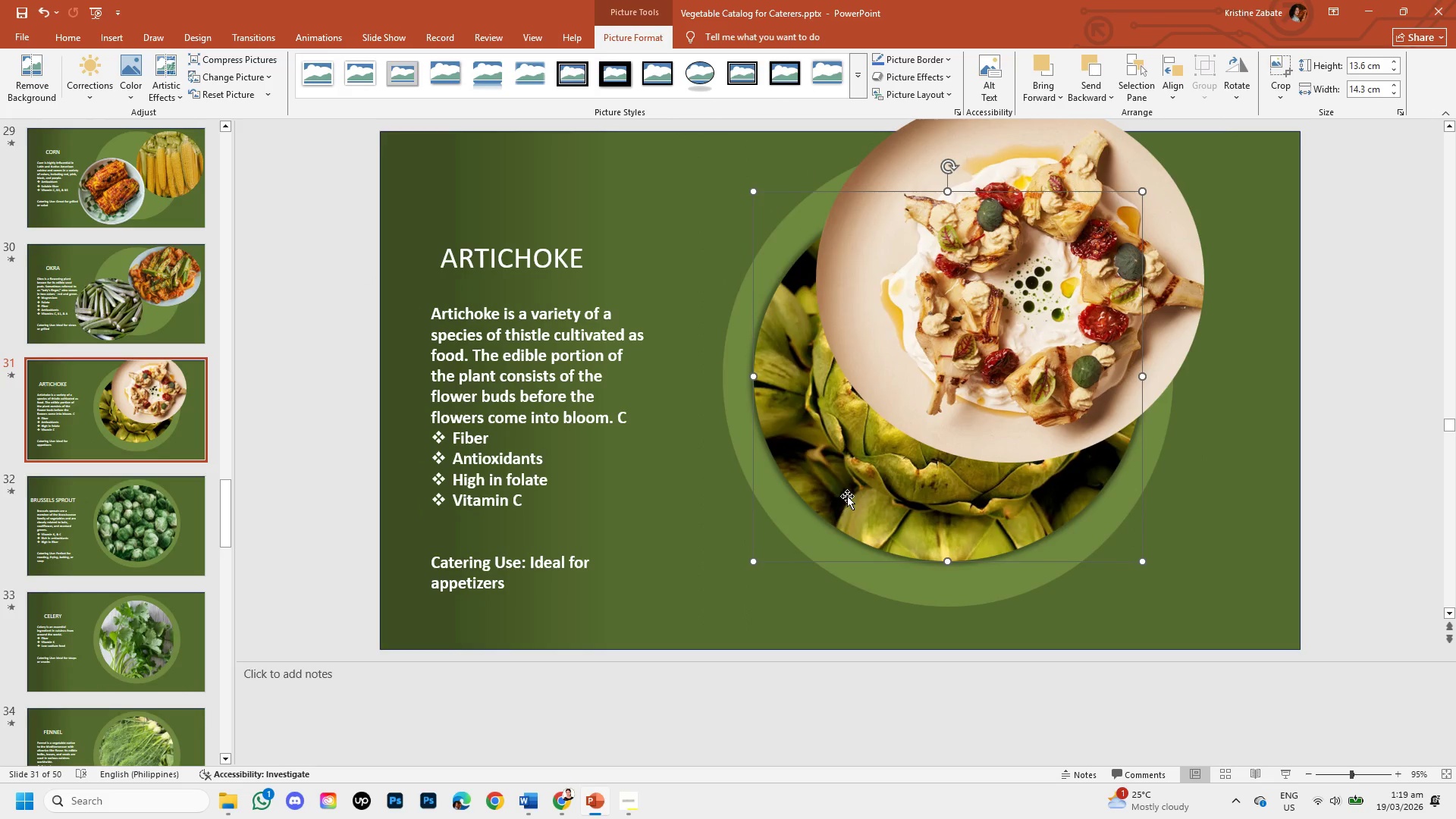 
left_click_drag(start_coordinate=[849, 496], to_coordinate=[987, 588])
 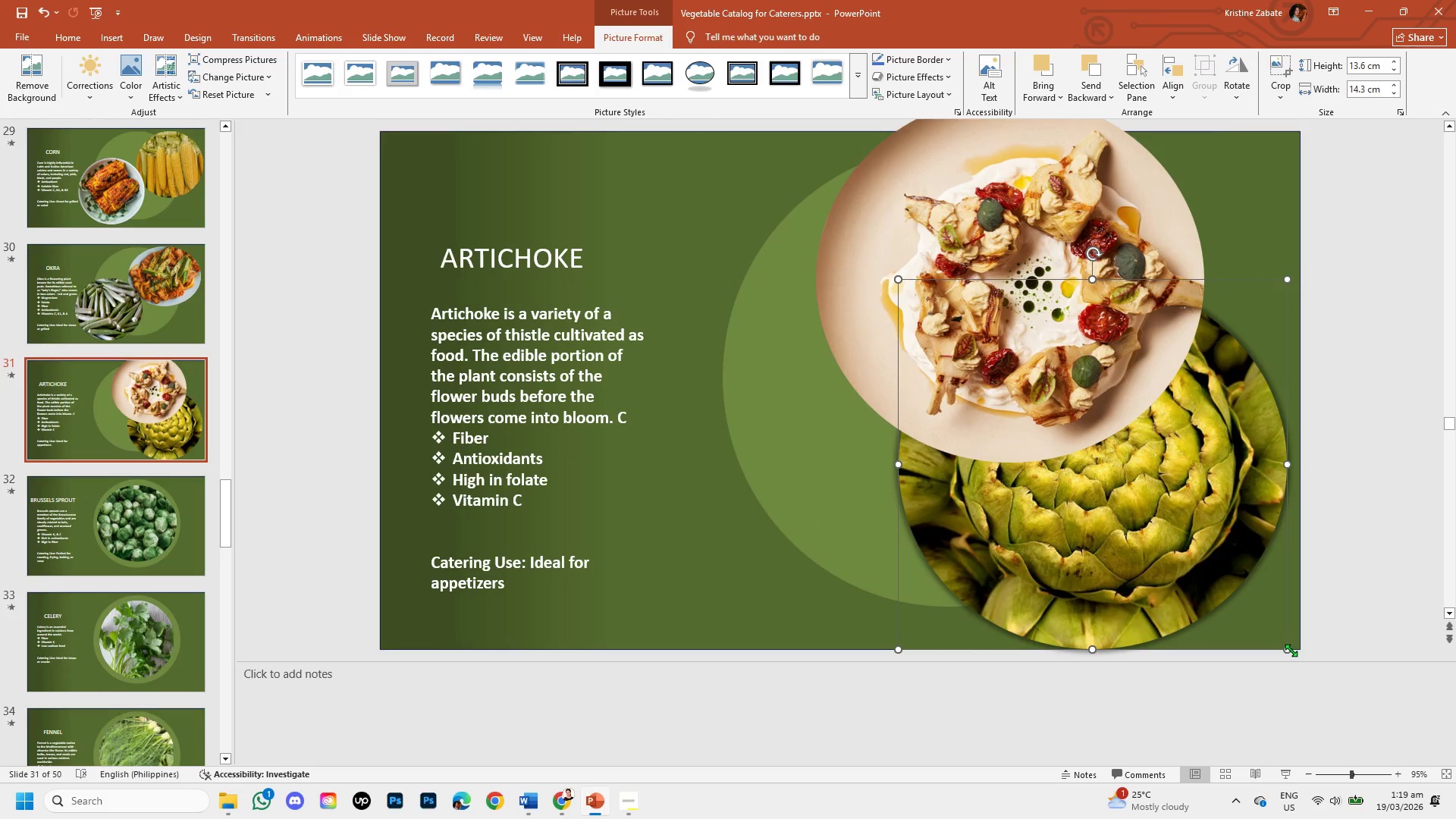 
left_click_drag(start_coordinate=[1290, 650], to_coordinate=[1258, 611])
 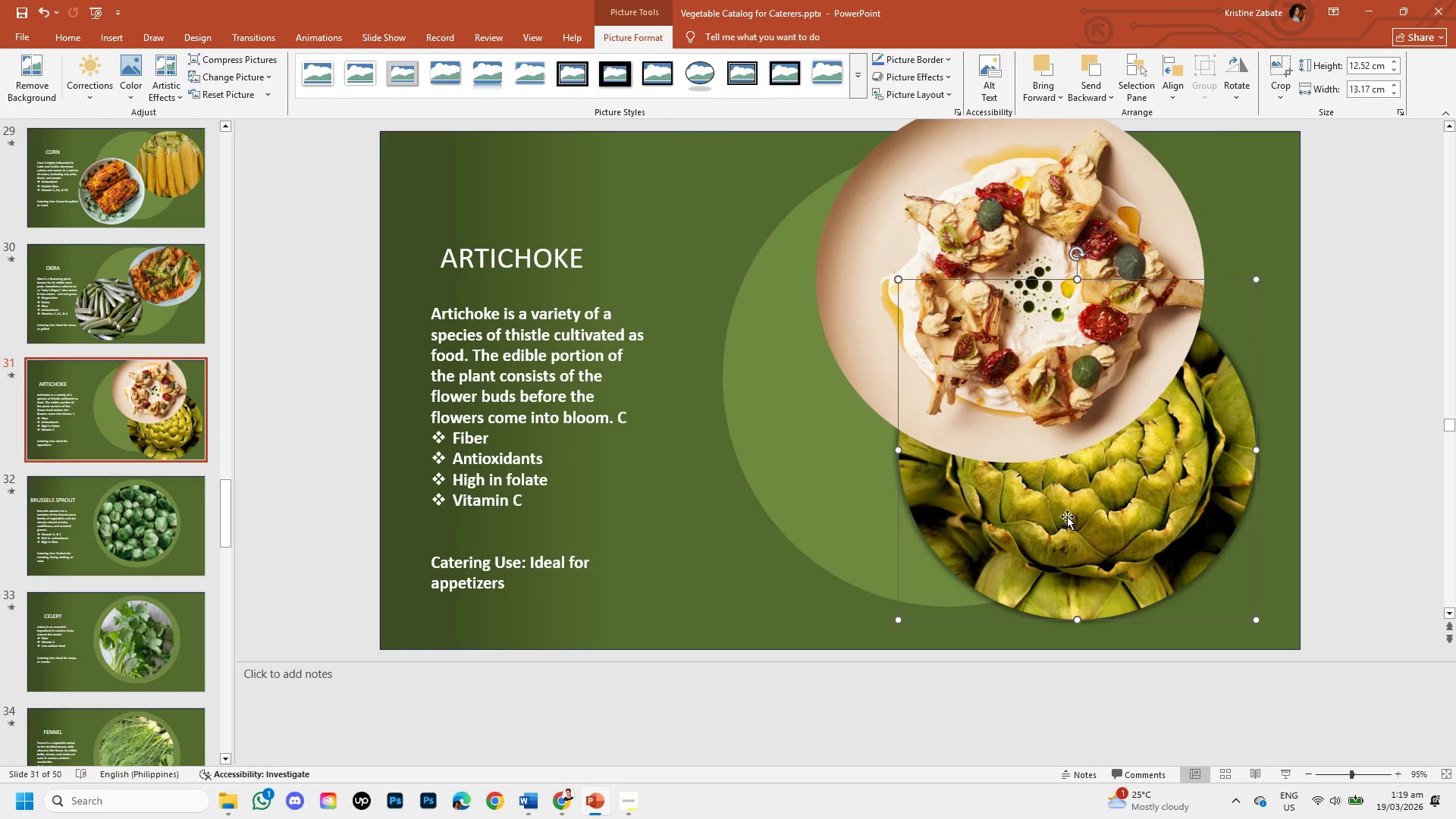 
left_click_drag(start_coordinate=[1067, 516], to_coordinate=[1102, 543])
 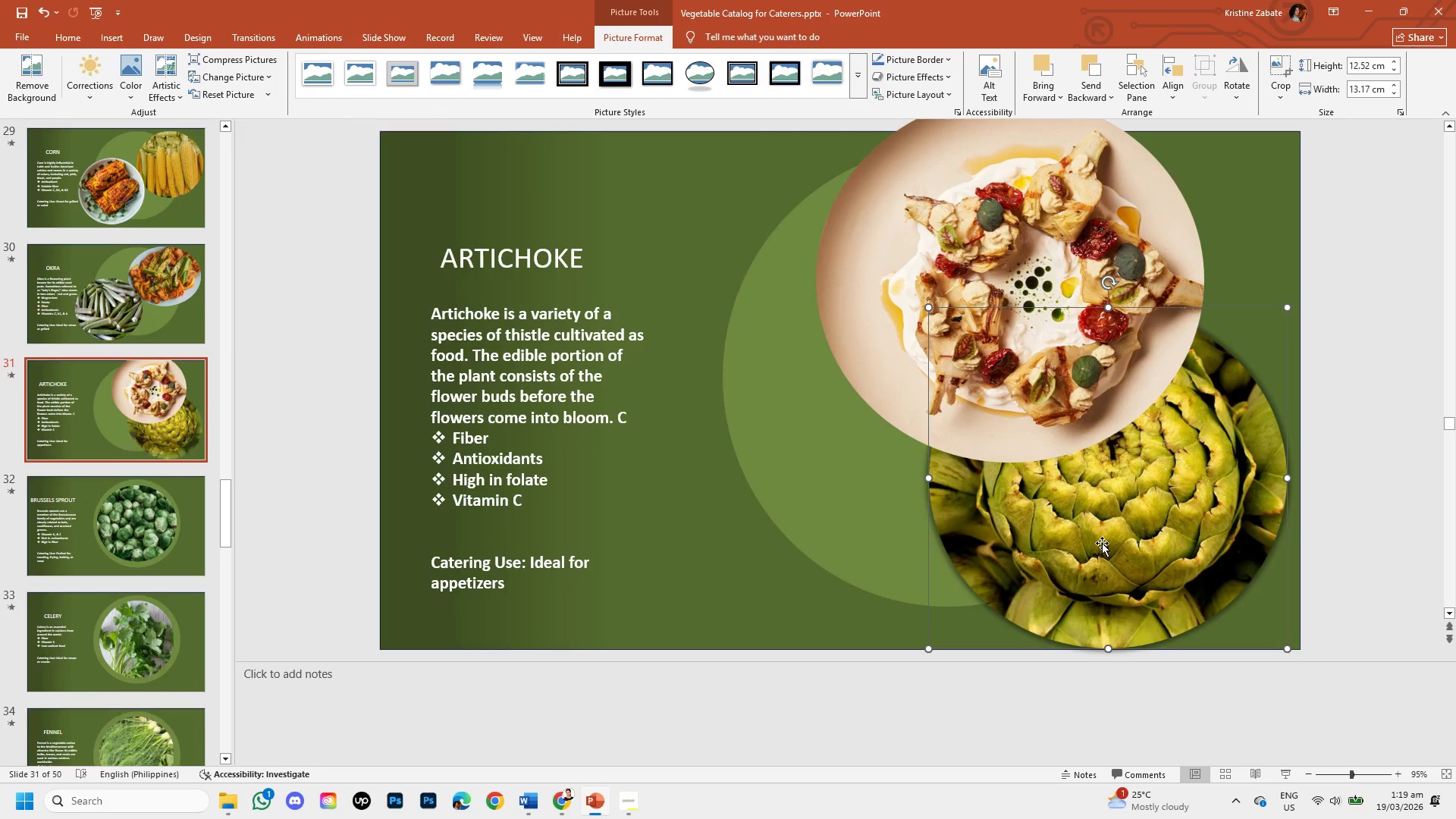 
right_click([1102, 543])
 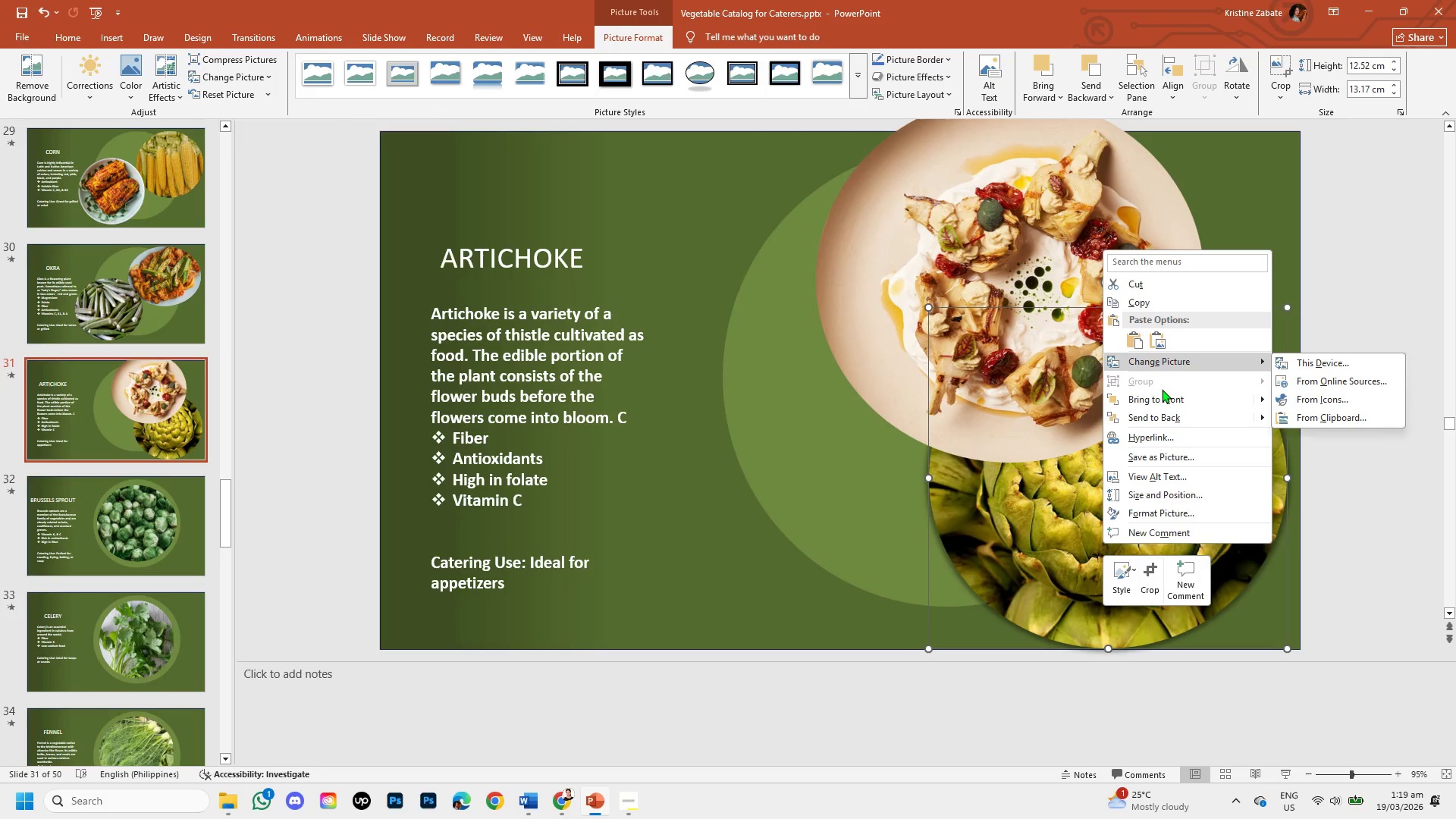 
left_click([1166, 403])
 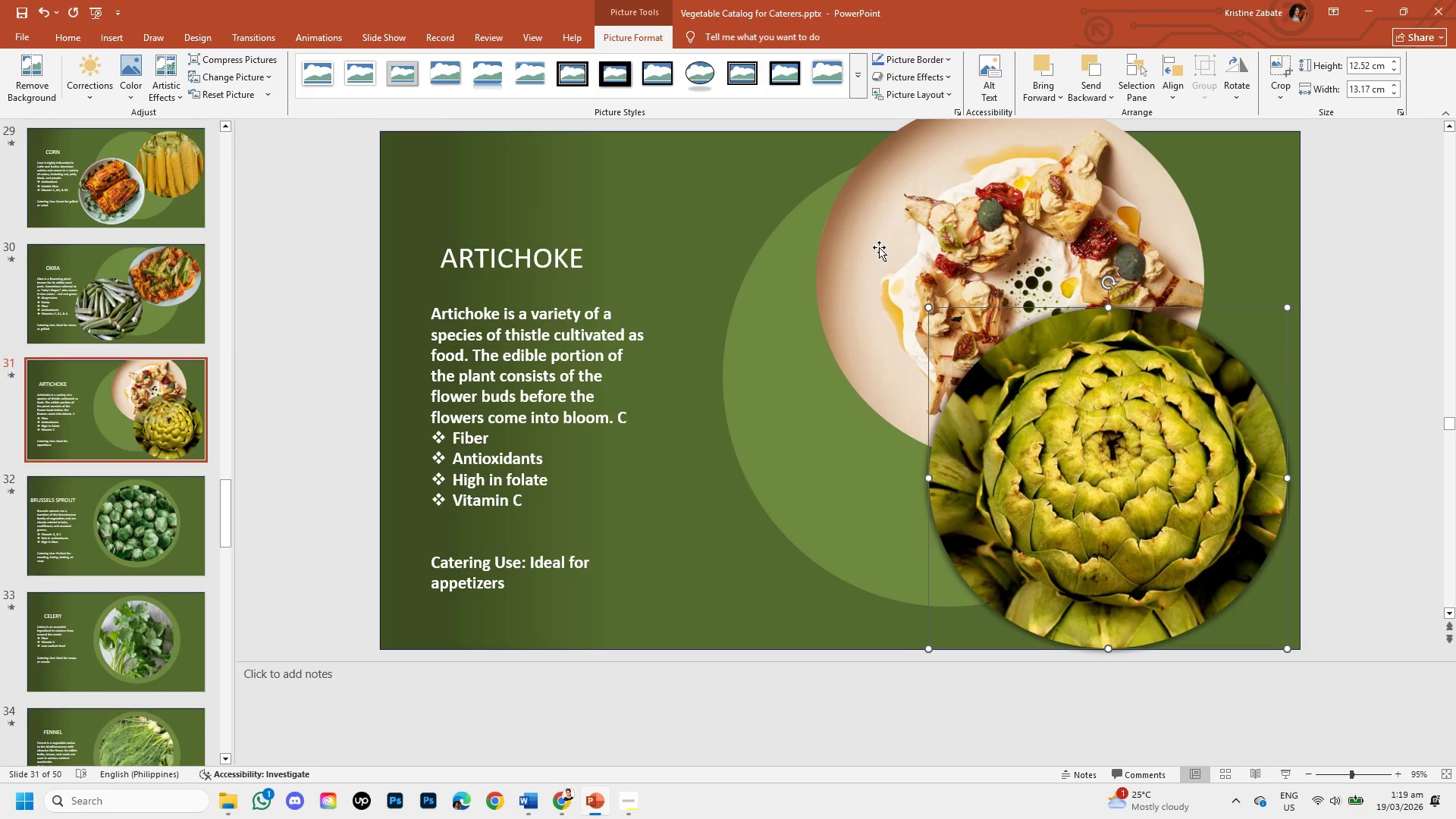 
left_click([879, 247])
 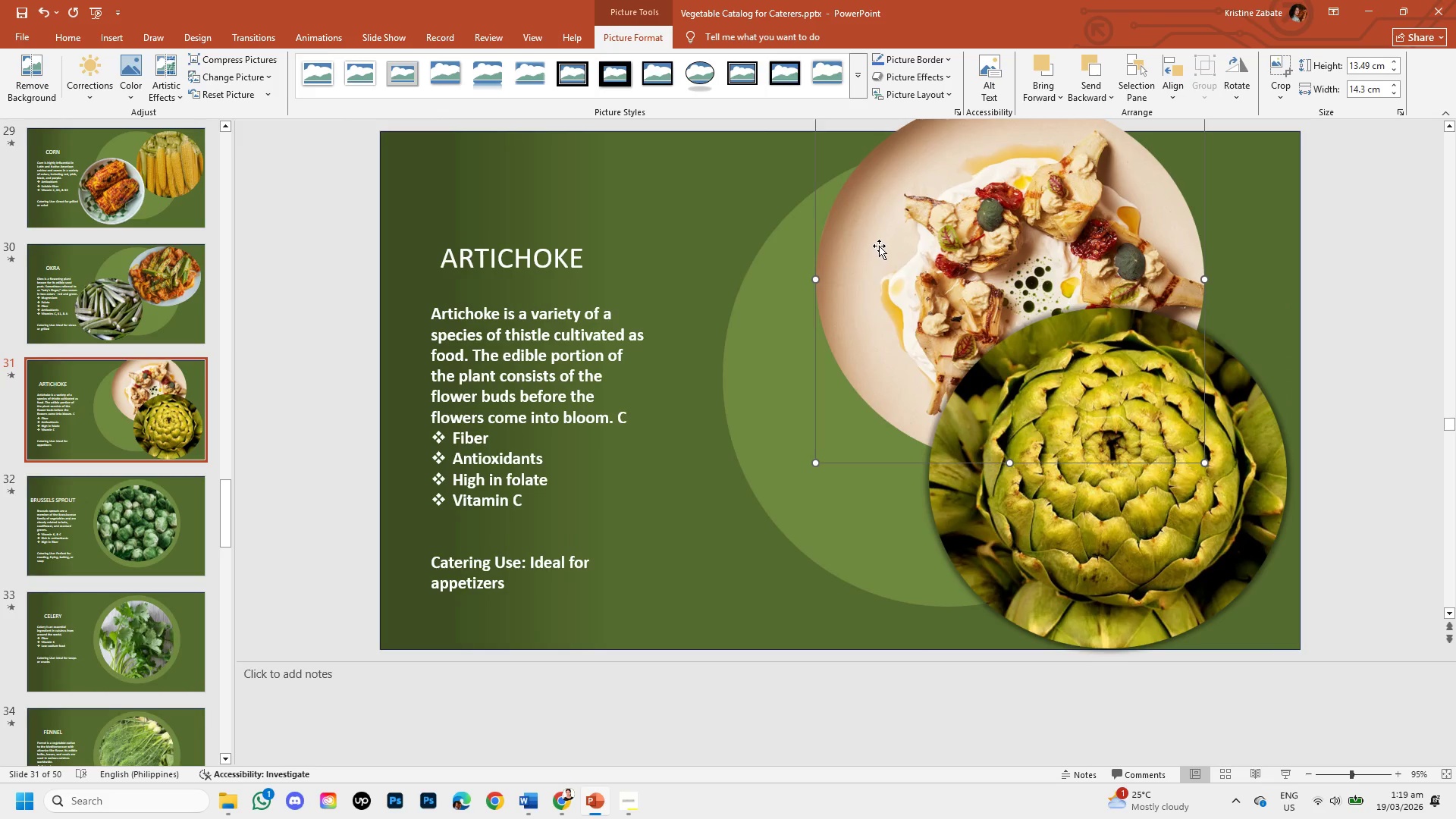 
left_click_drag(start_coordinate=[879, 246], to_coordinate=[705, 298])
 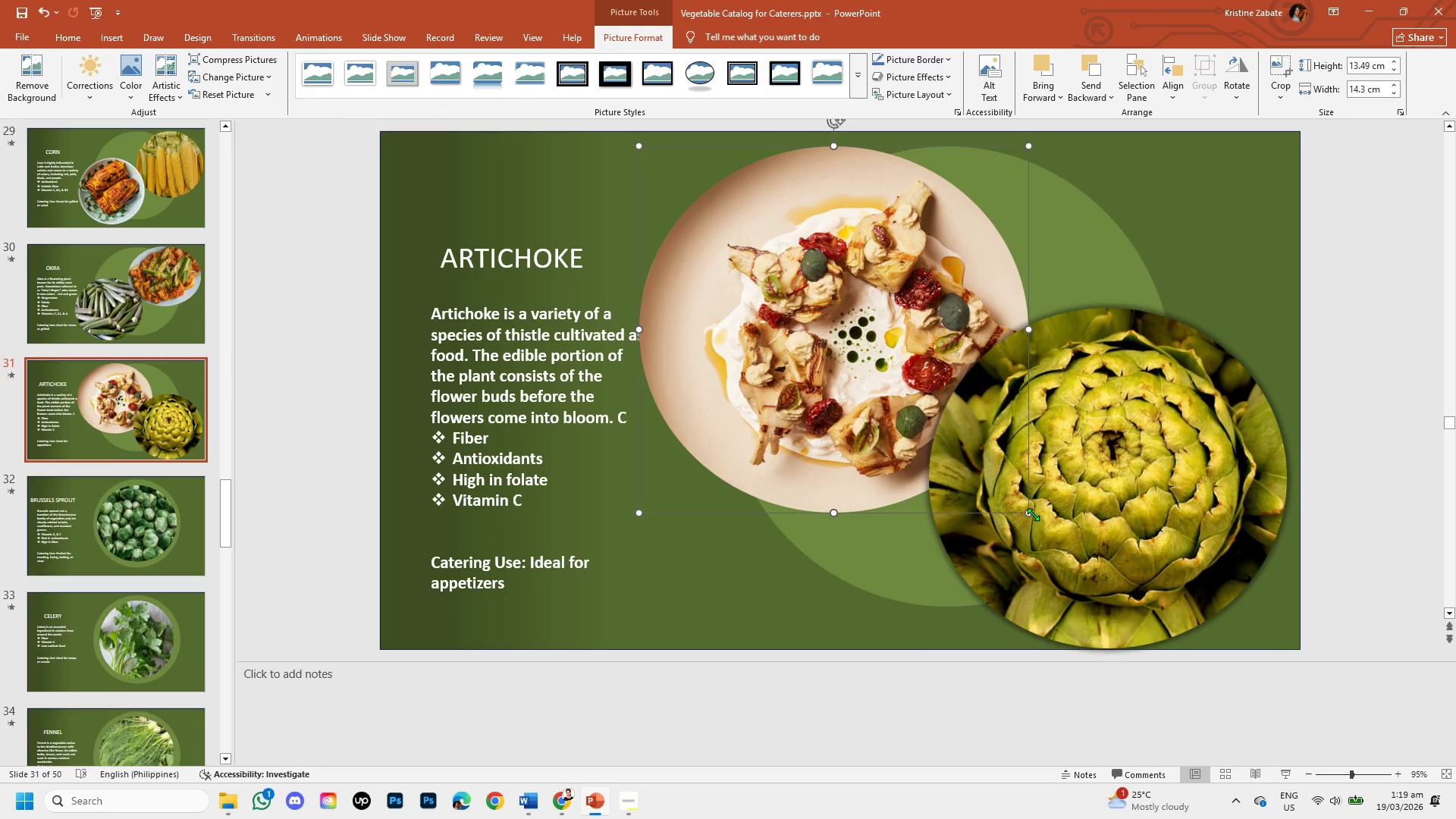 
left_click_drag(start_coordinate=[1031, 513], to_coordinate=[1001, 475])
 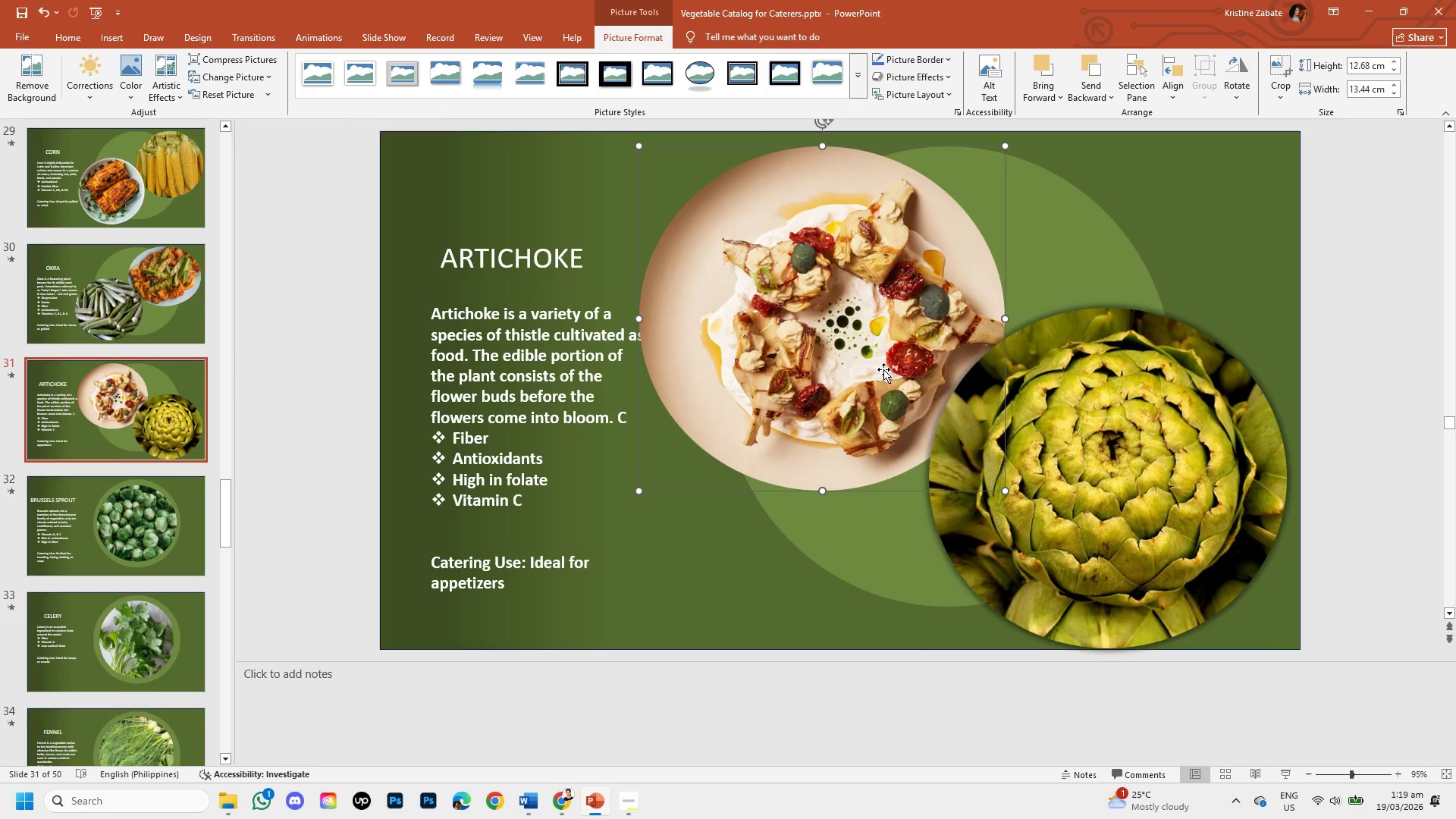 
left_click_drag(start_coordinate=[883, 369], to_coordinate=[882, 353])
 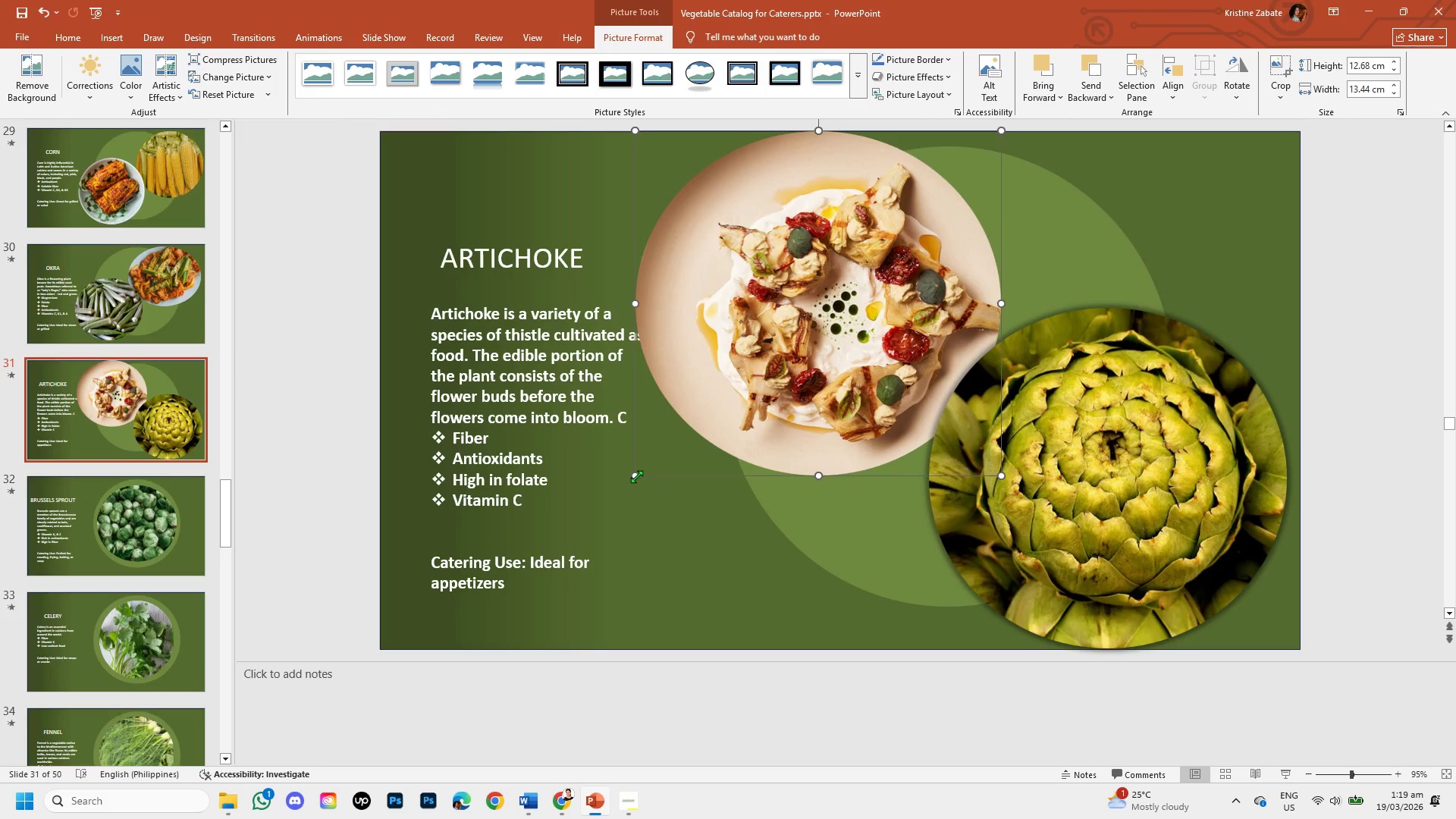 
left_click_drag(start_coordinate=[636, 476], to_coordinate=[683, 441])
 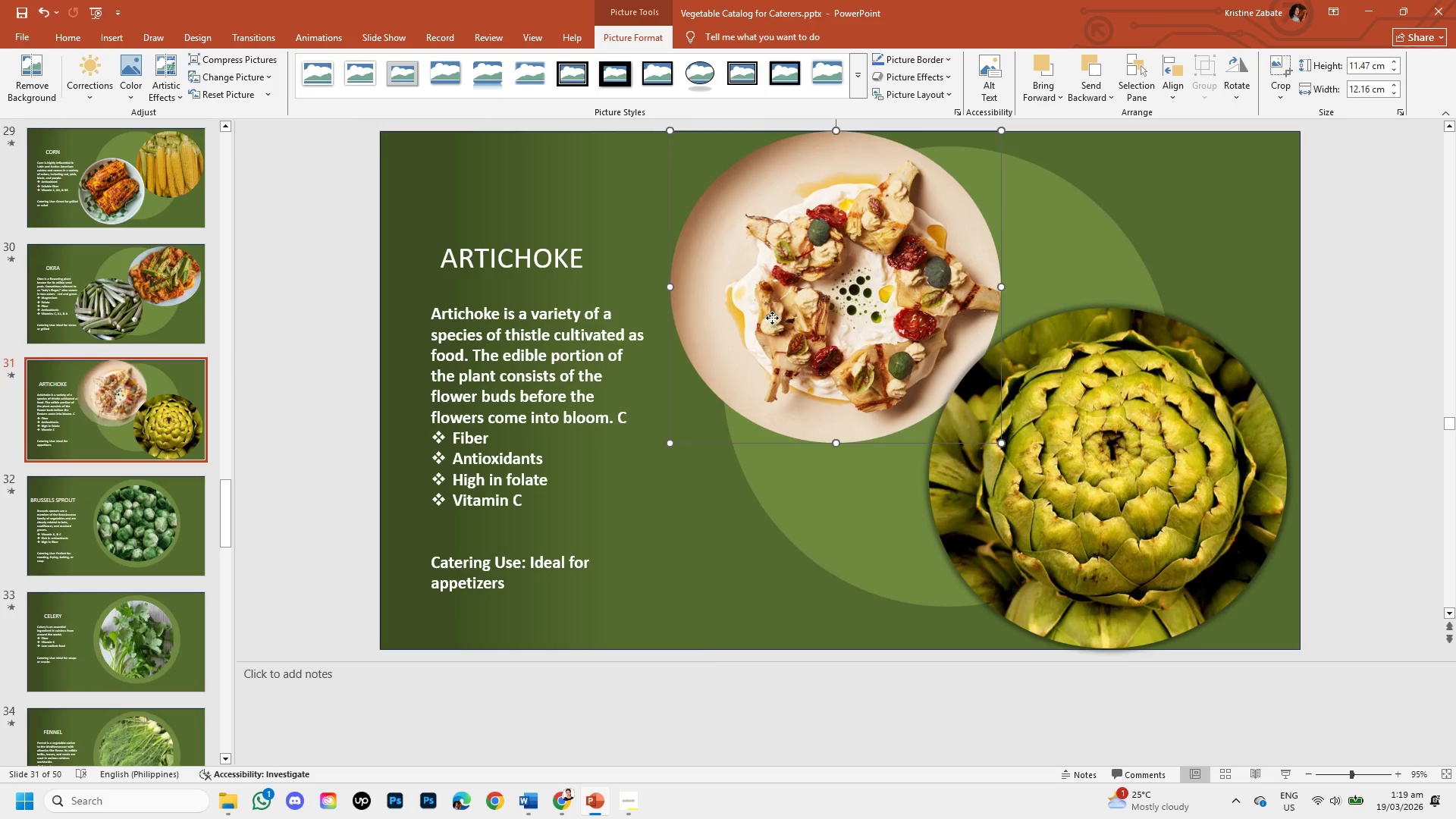 
left_click_drag(start_coordinate=[770, 318], to_coordinate=[749, 338])
 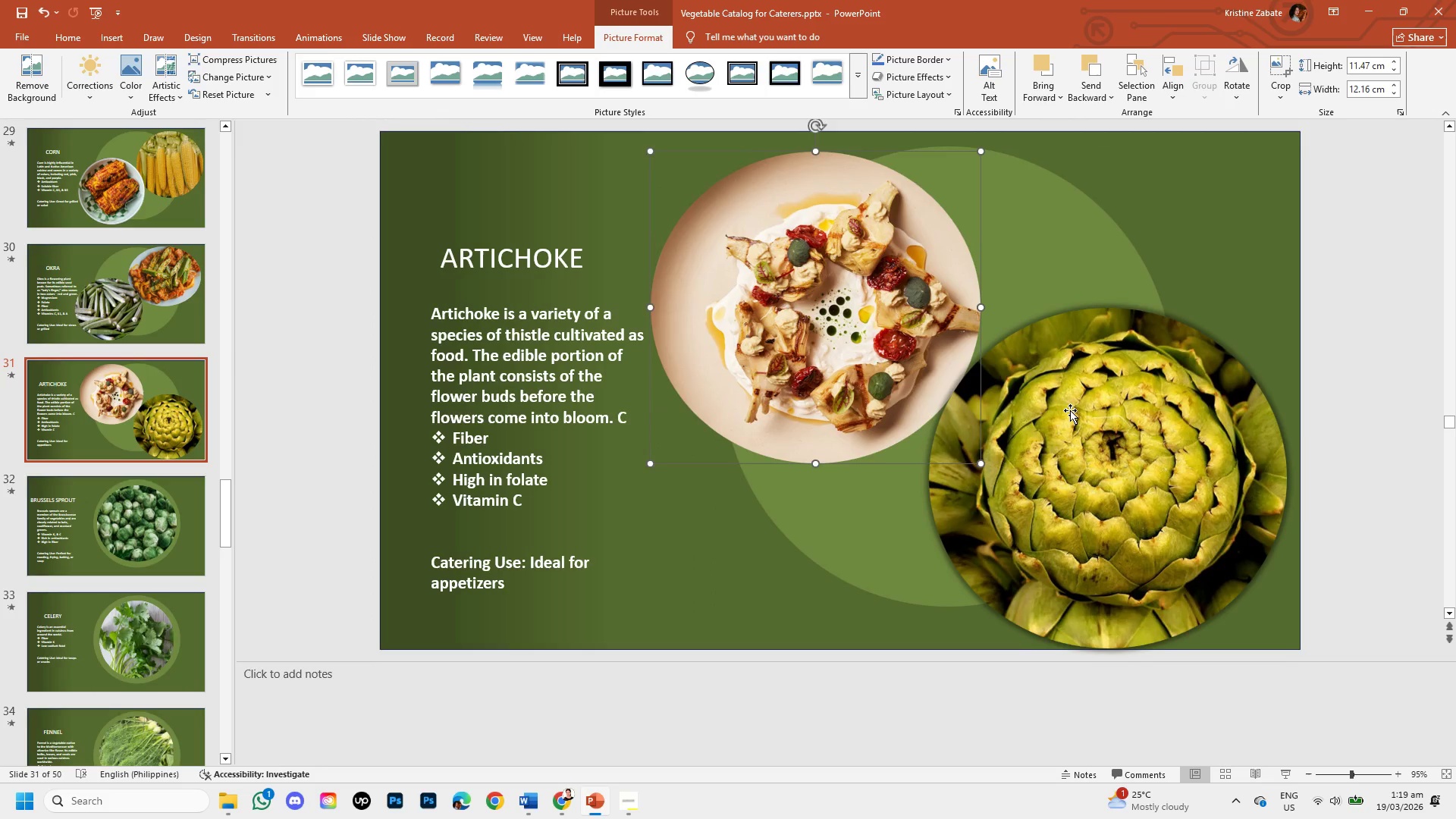 
left_click_drag(start_coordinate=[1070, 410], to_coordinate=[1067, 363])
 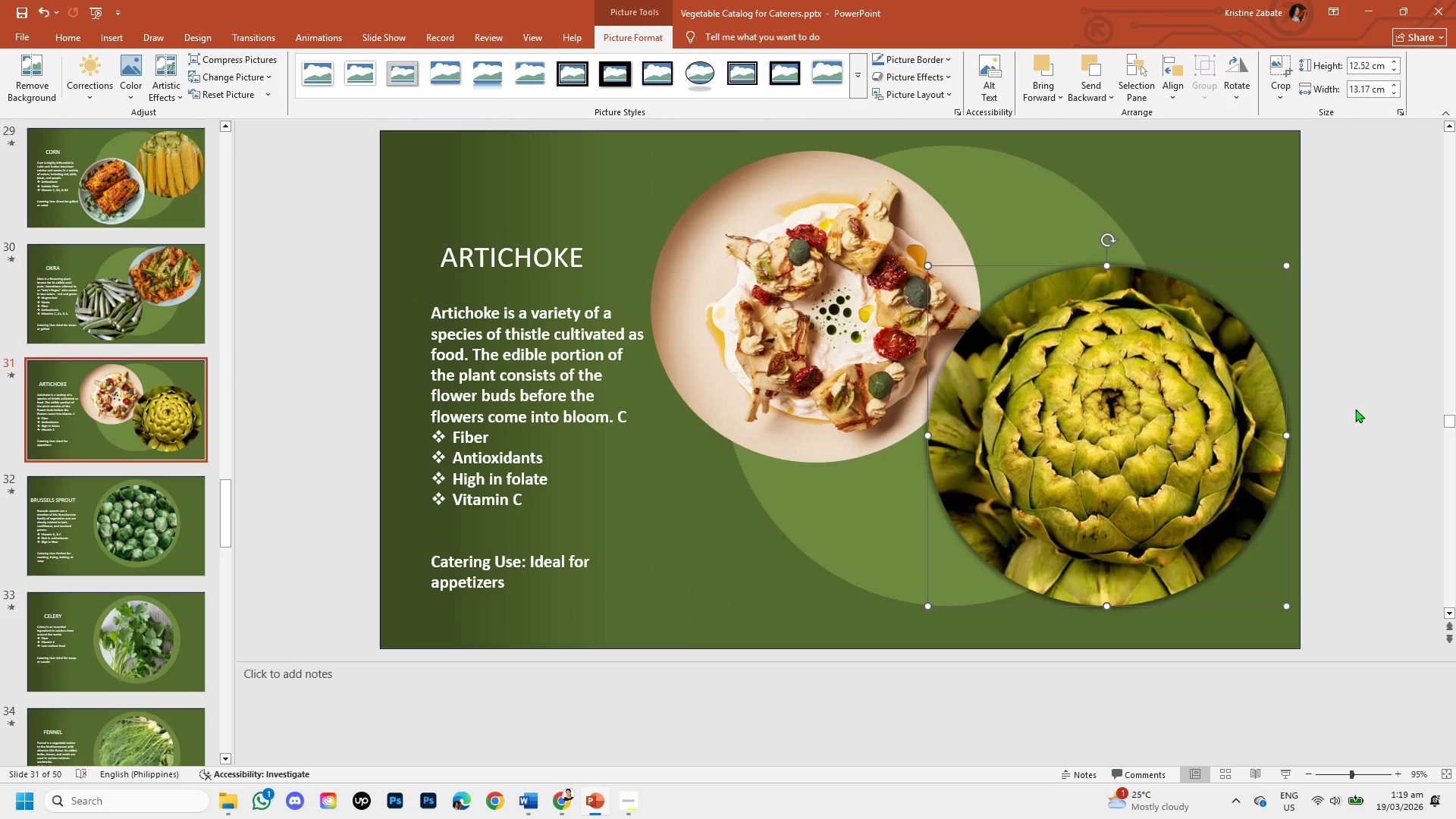 
left_click([790, 301])
 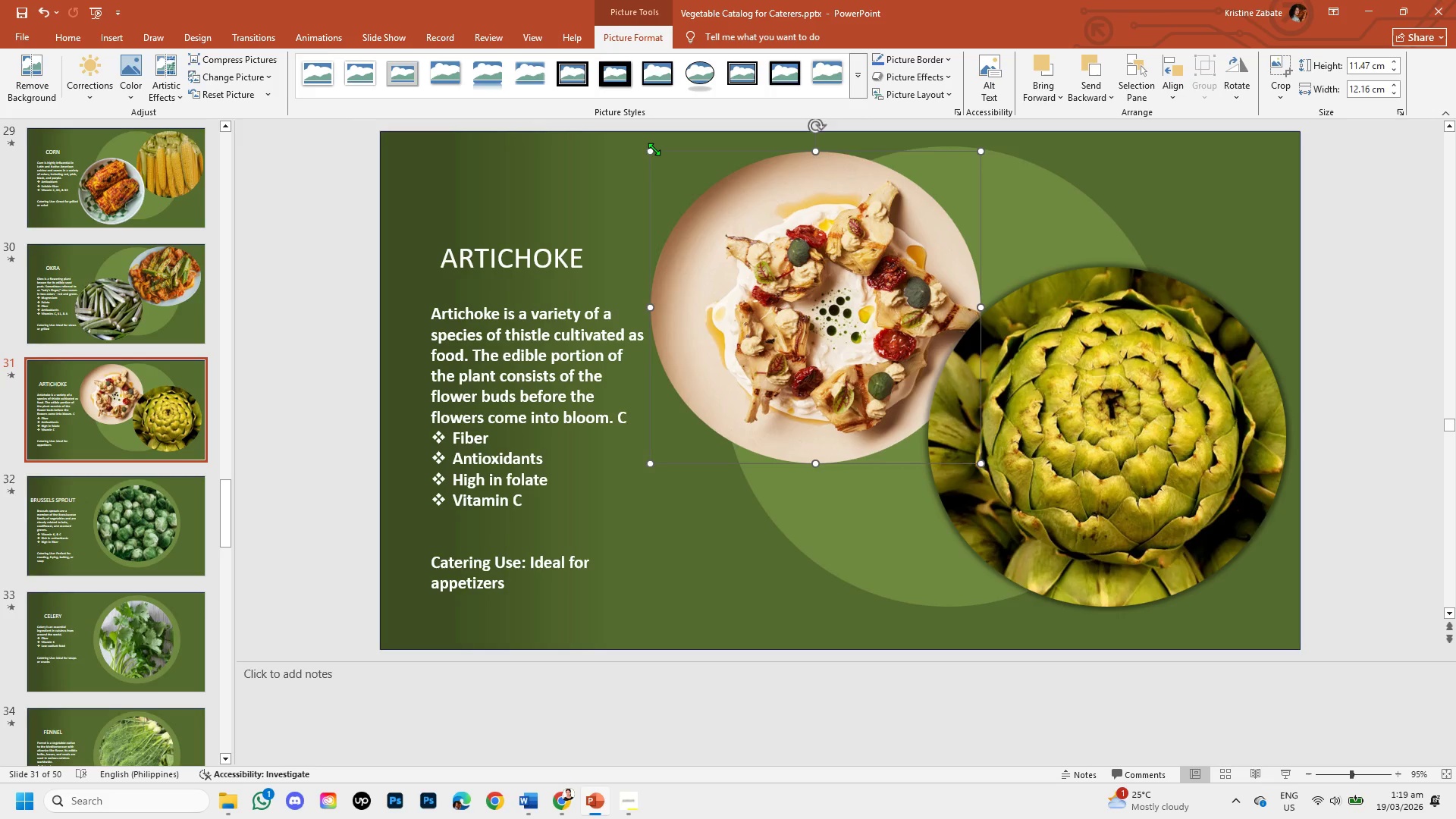 
left_click_drag(start_coordinate=[652, 149], to_coordinate=[645, 139])
 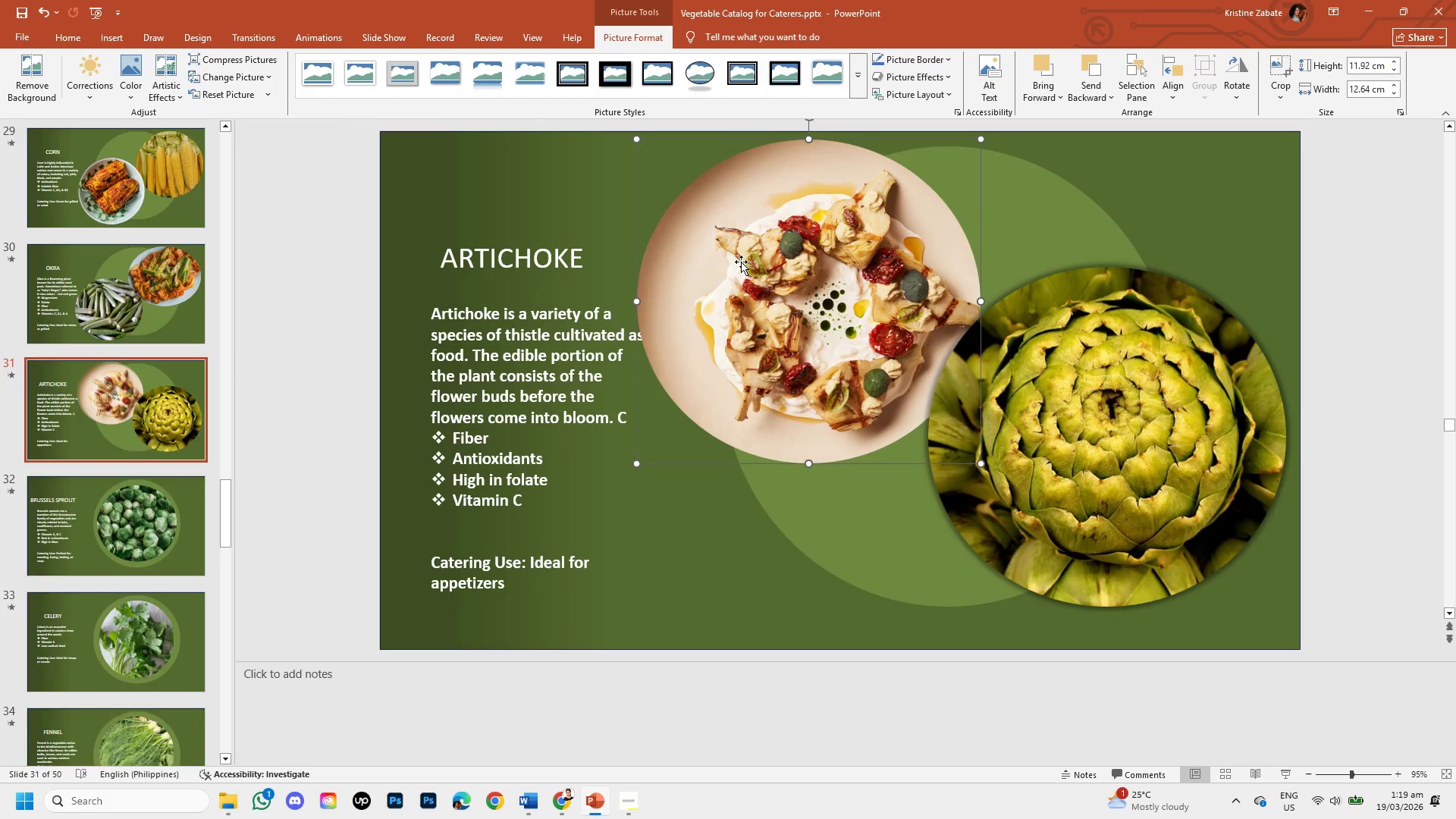 
left_click_drag(start_coordinate=[741, 262], to_coordinate=[754, 255])
 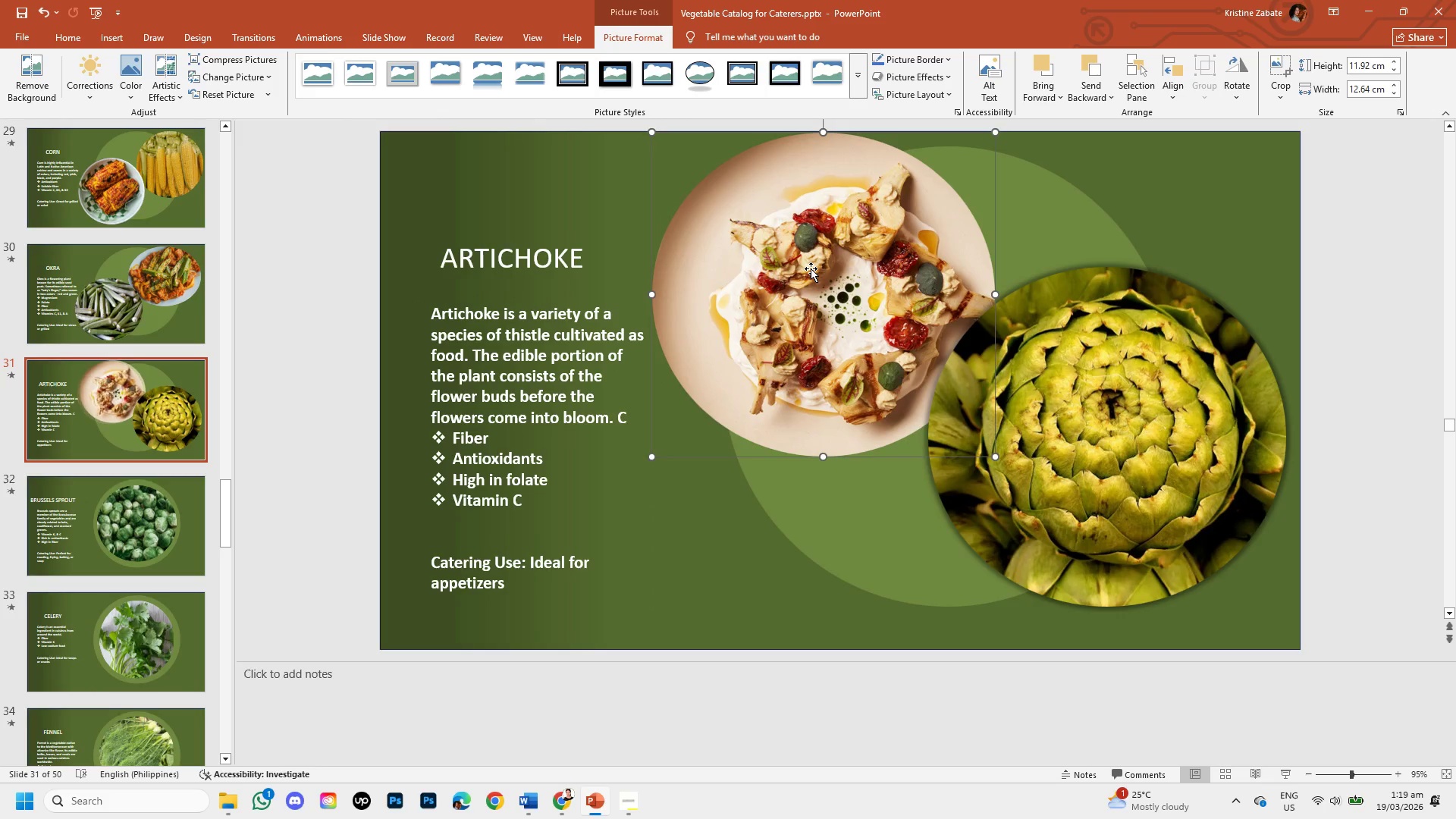 
left_click_drag(start_coordinate=[811, 268], to_coordinate=[809, 274])
 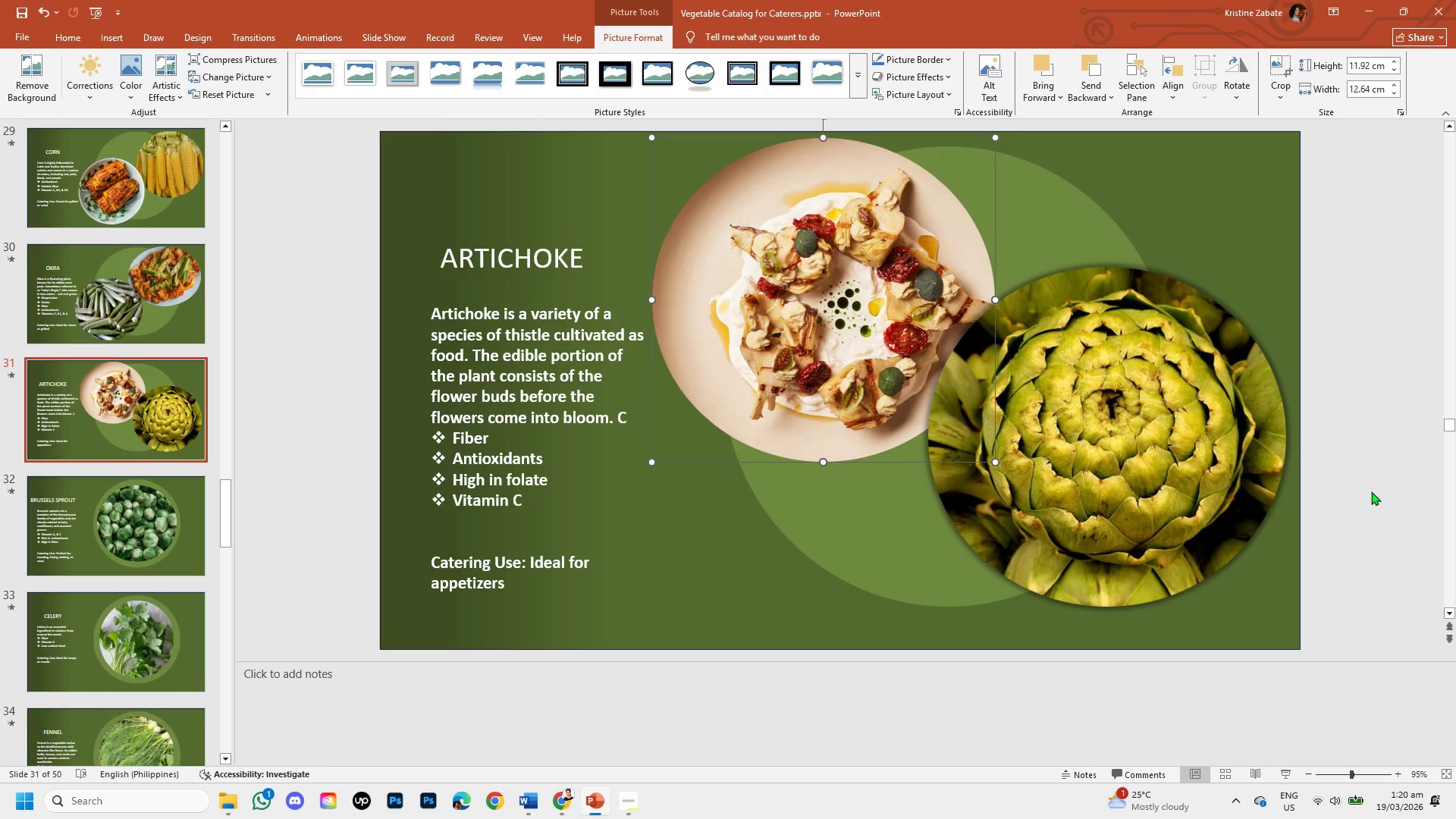 
left_click([1371, 491])
 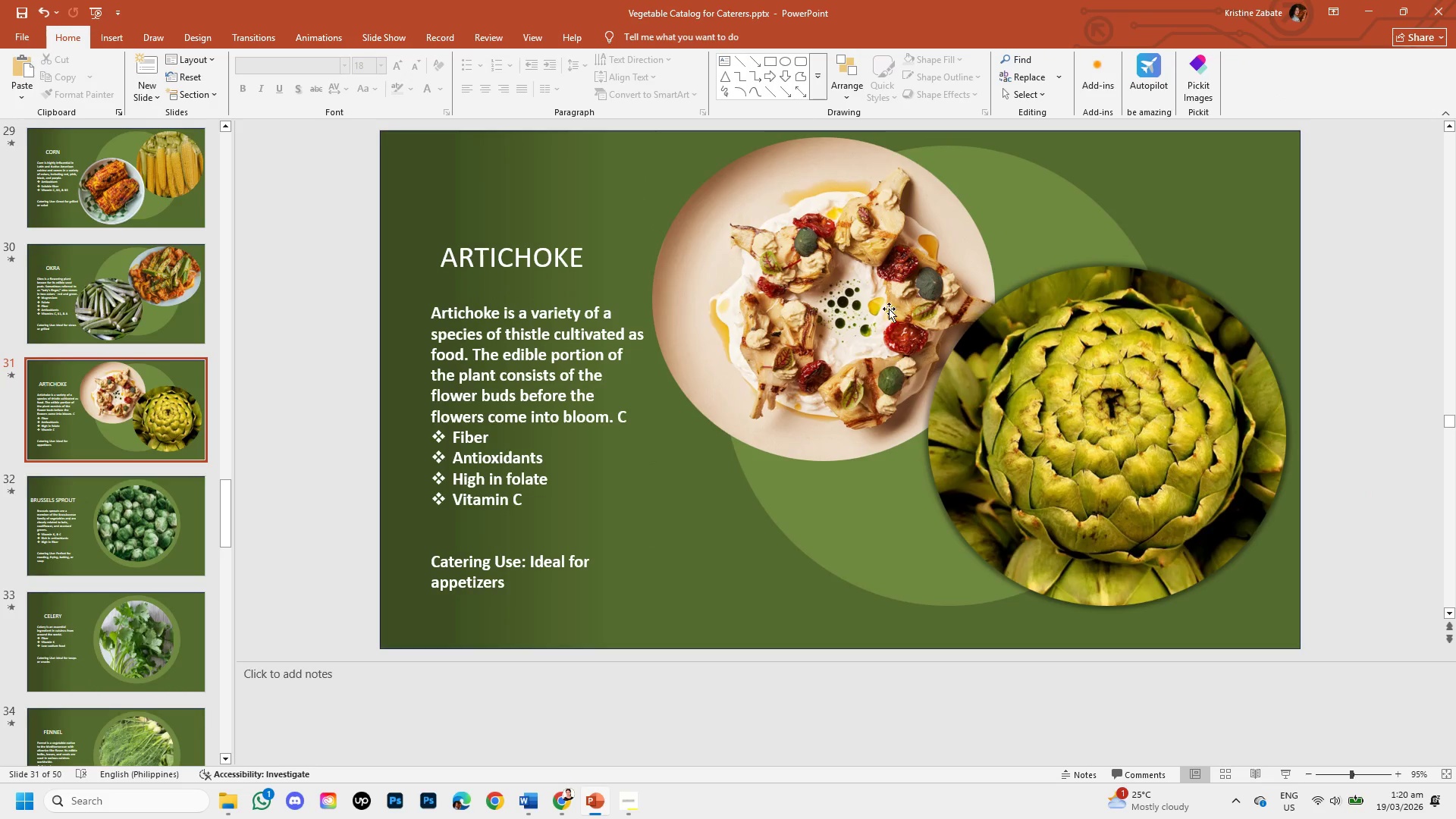 
left_click([884, 299])
 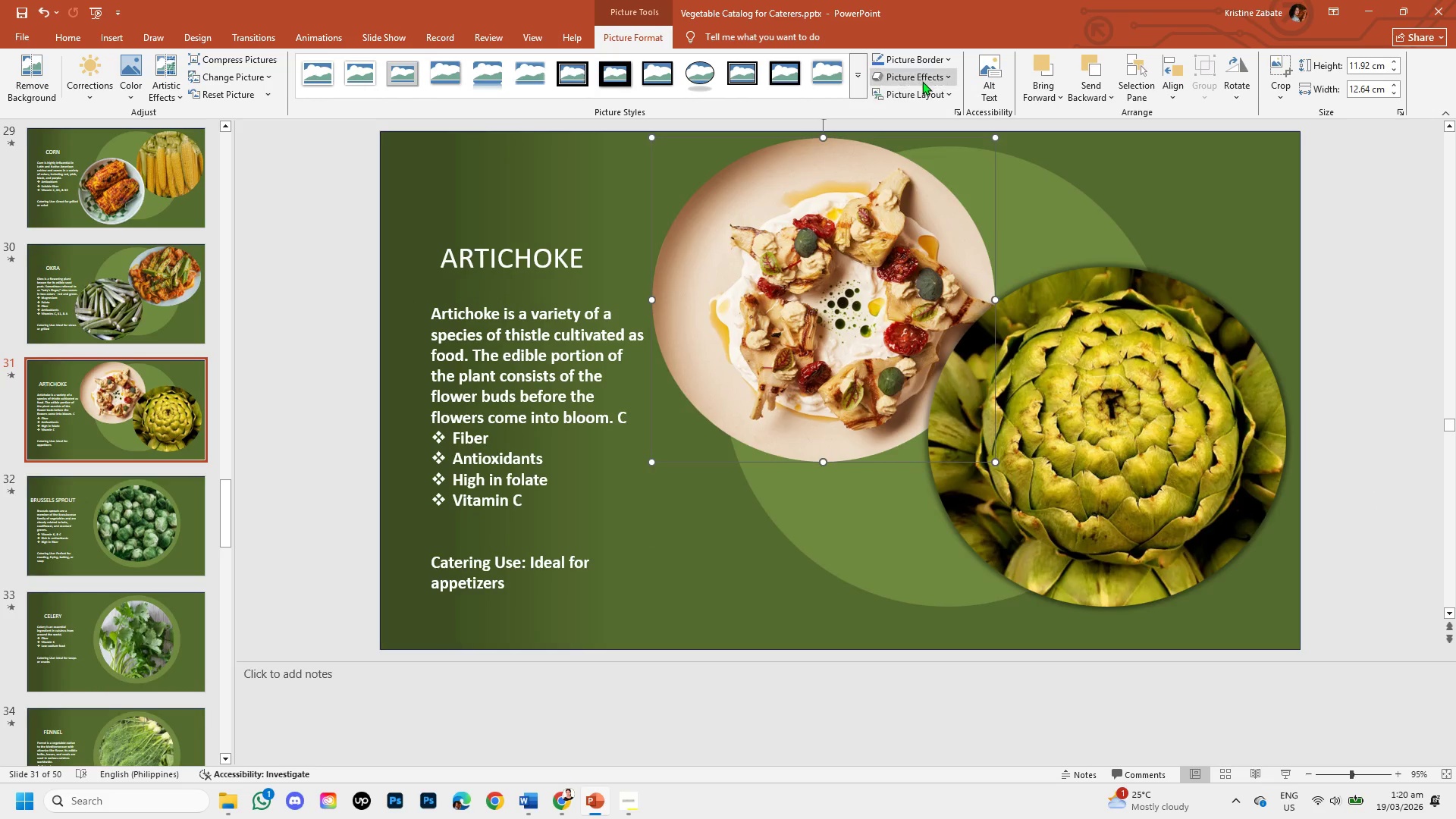 
left_click([922, 81])
 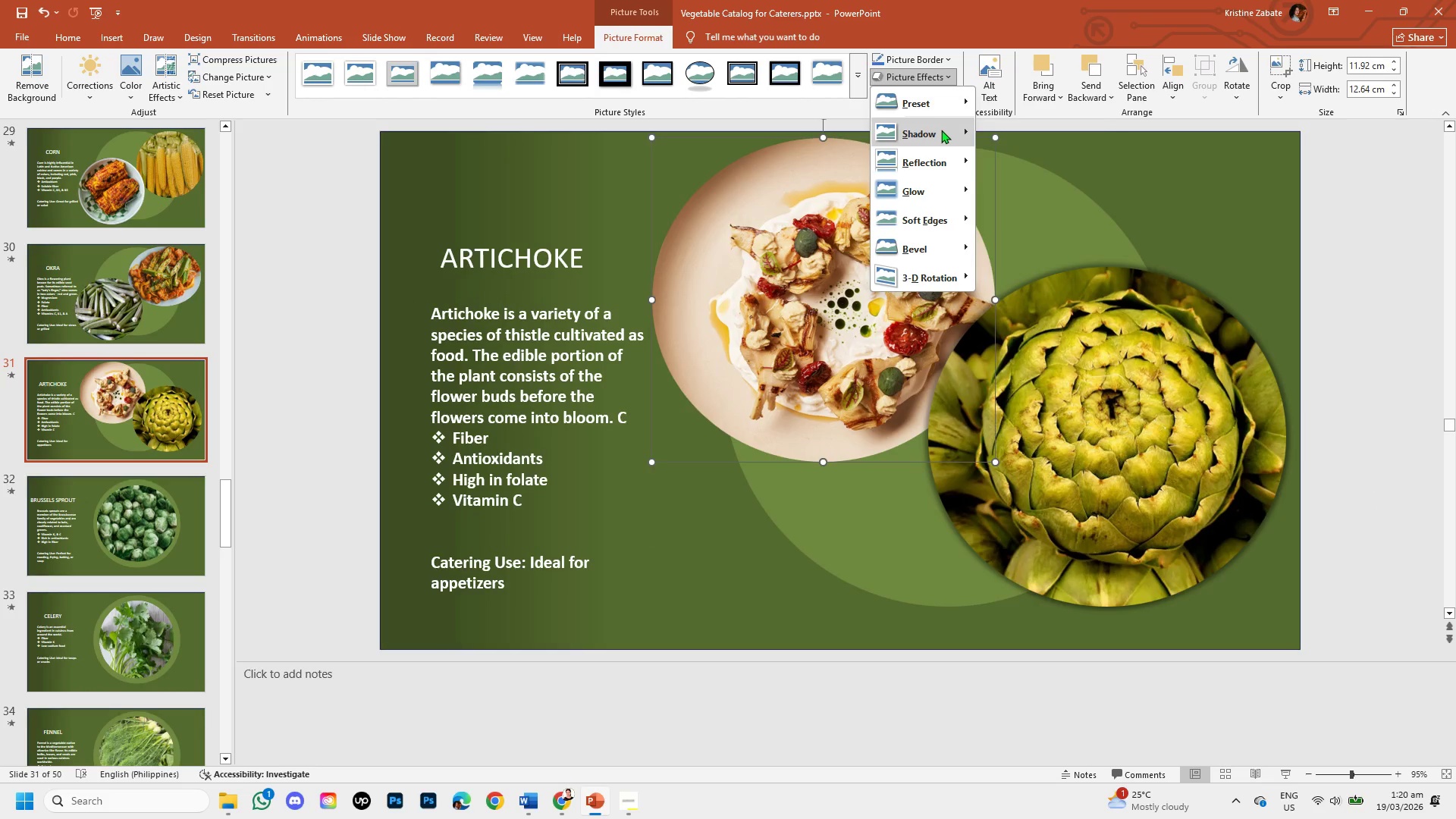 
left_click([941, 130])
 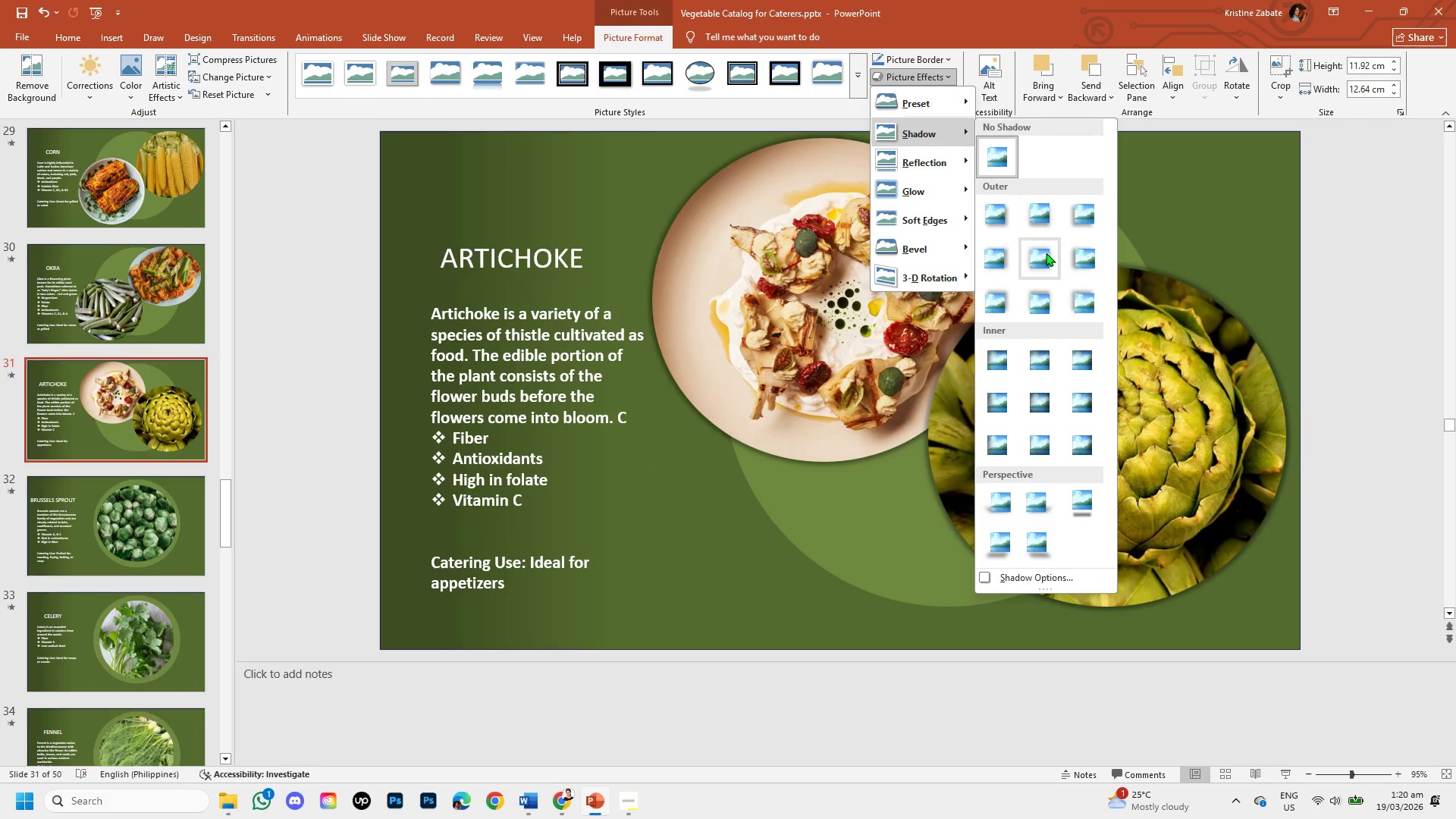 
left_click([1046, 253])
 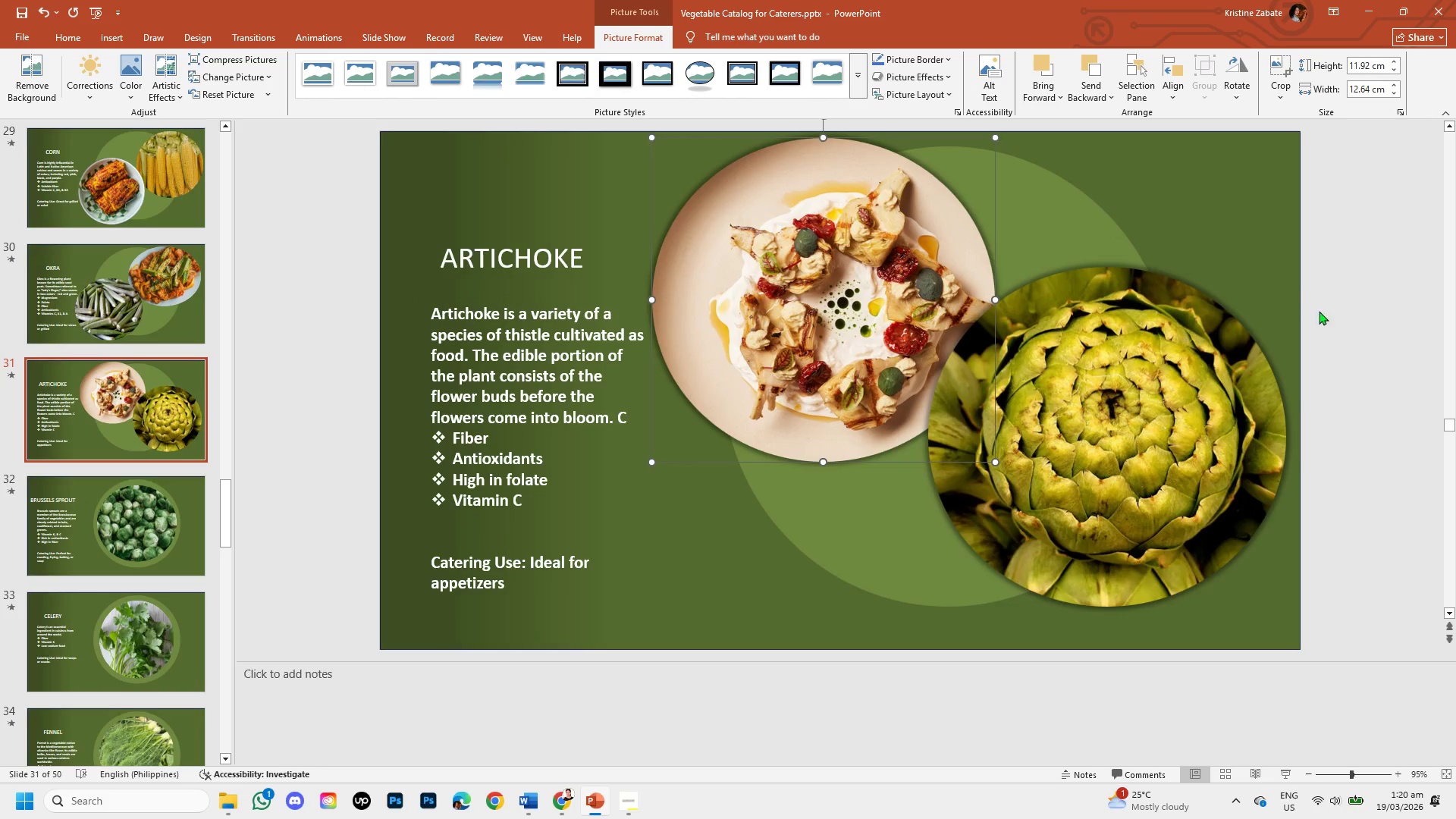 
left_click([1329, 324])
 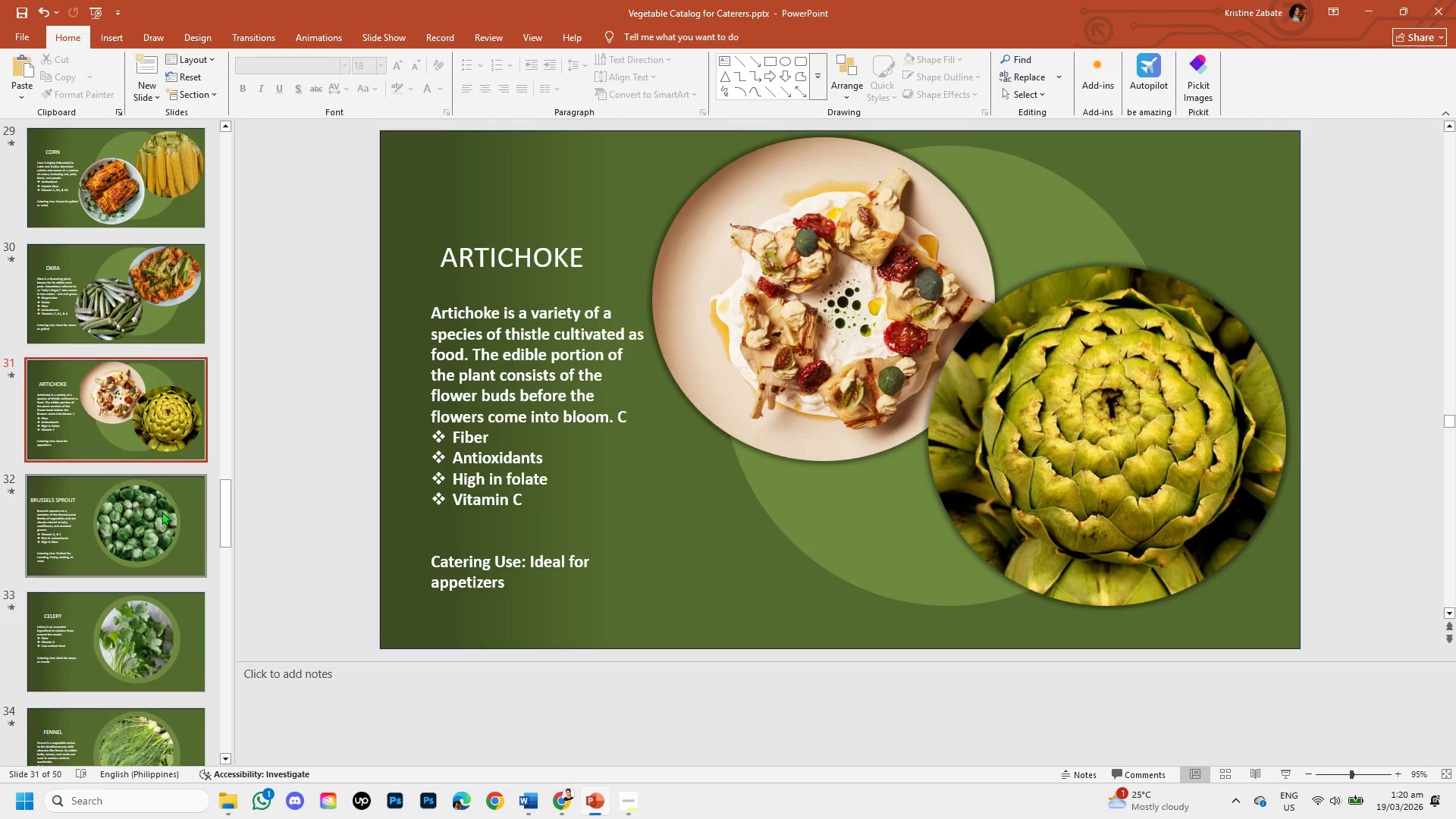 
left_click([160, 525])
 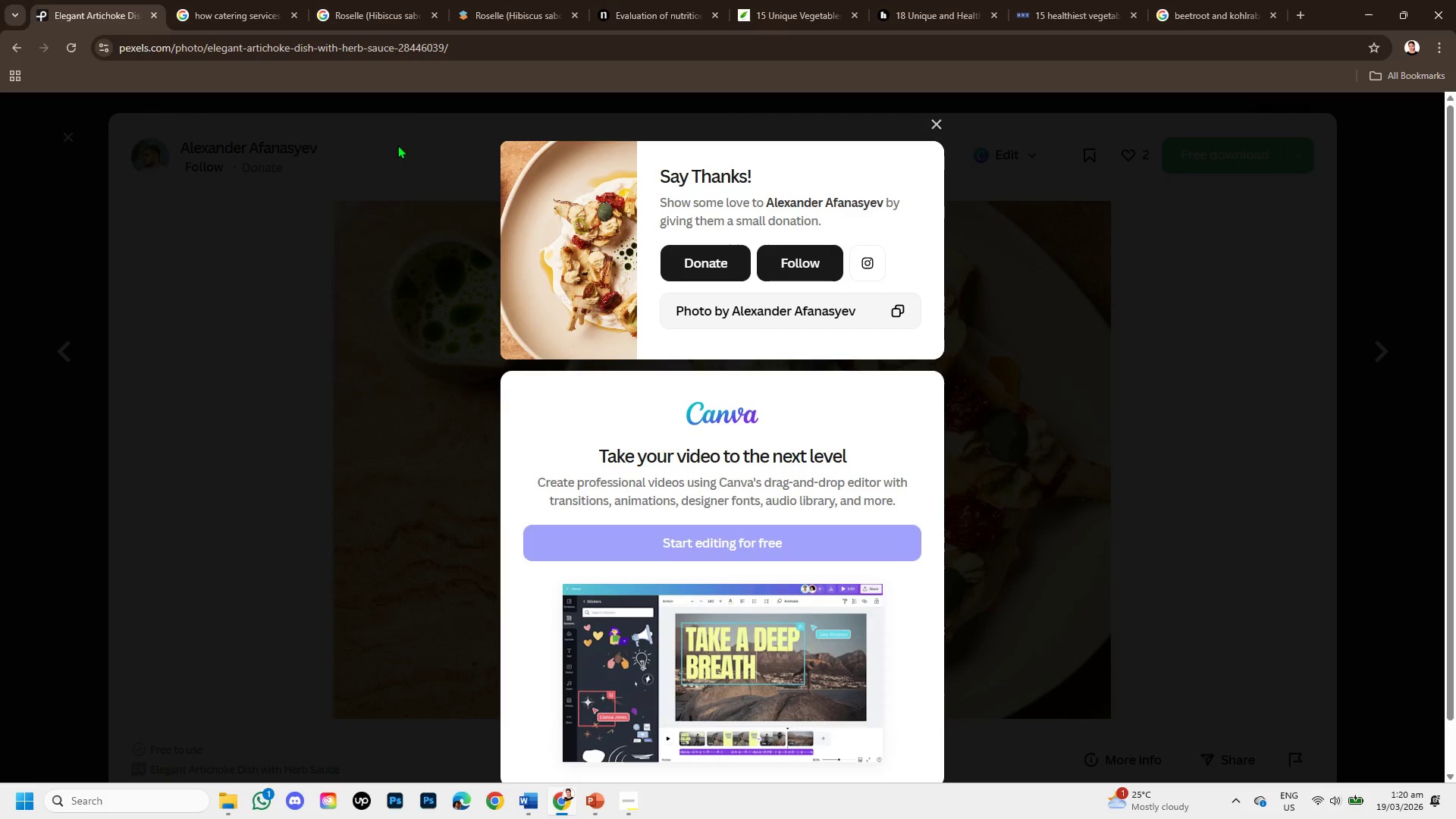 
left_click_drag(start_coordinate=[456, 40], to_coordinate=[66, 17])
 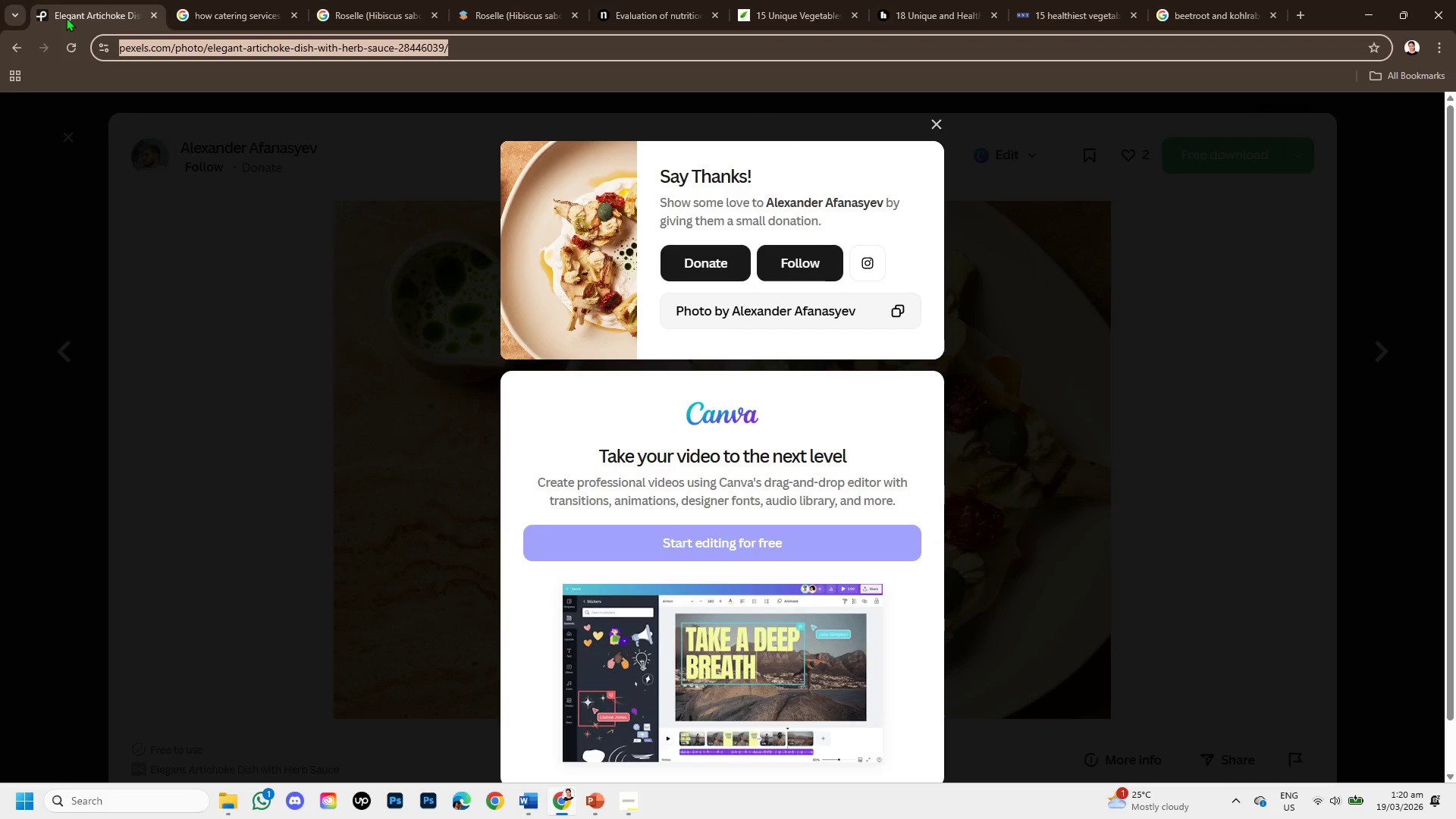 
hold_key(key=ControlLeft, duration=0.66)
 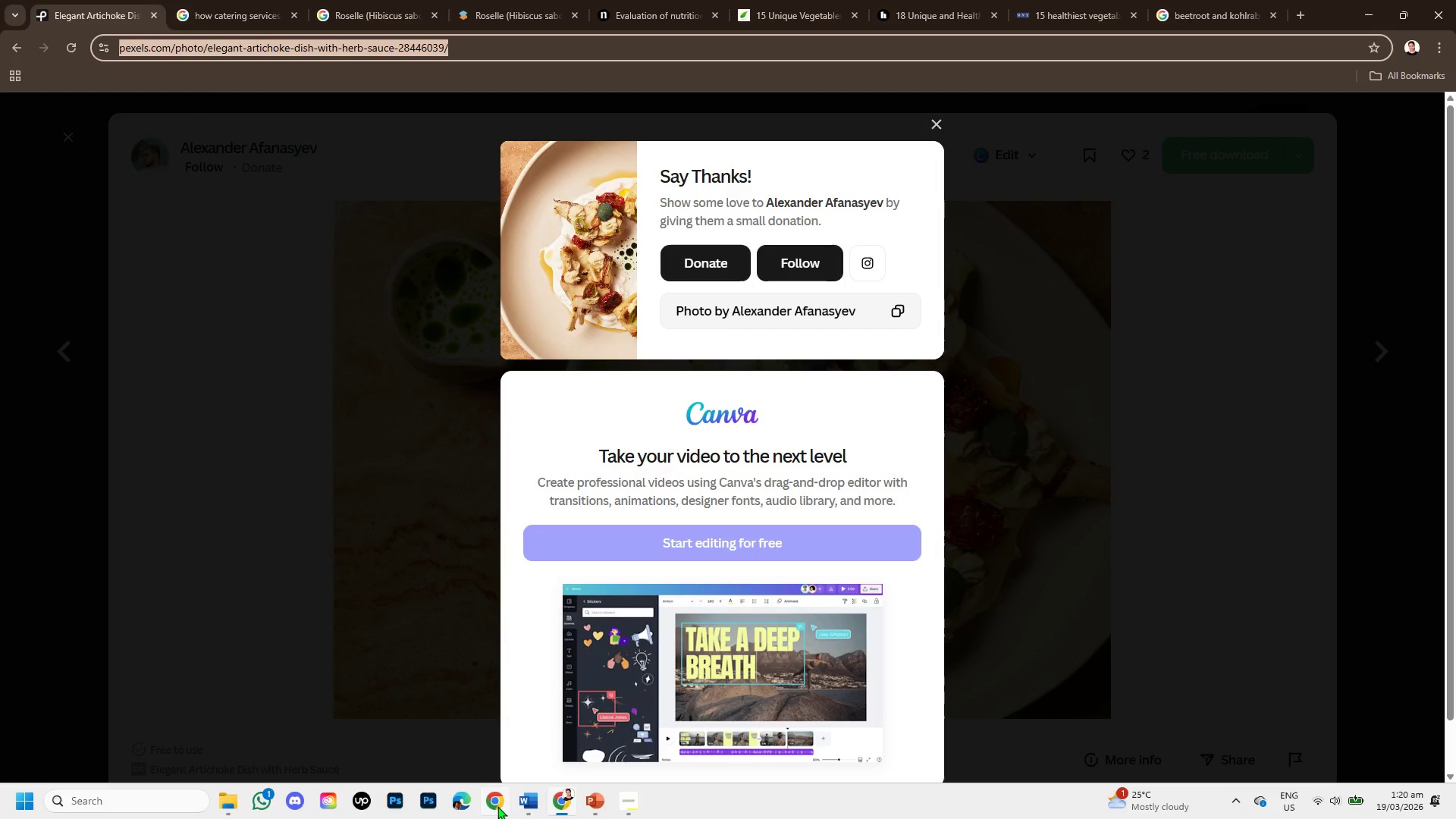 
key(C)
 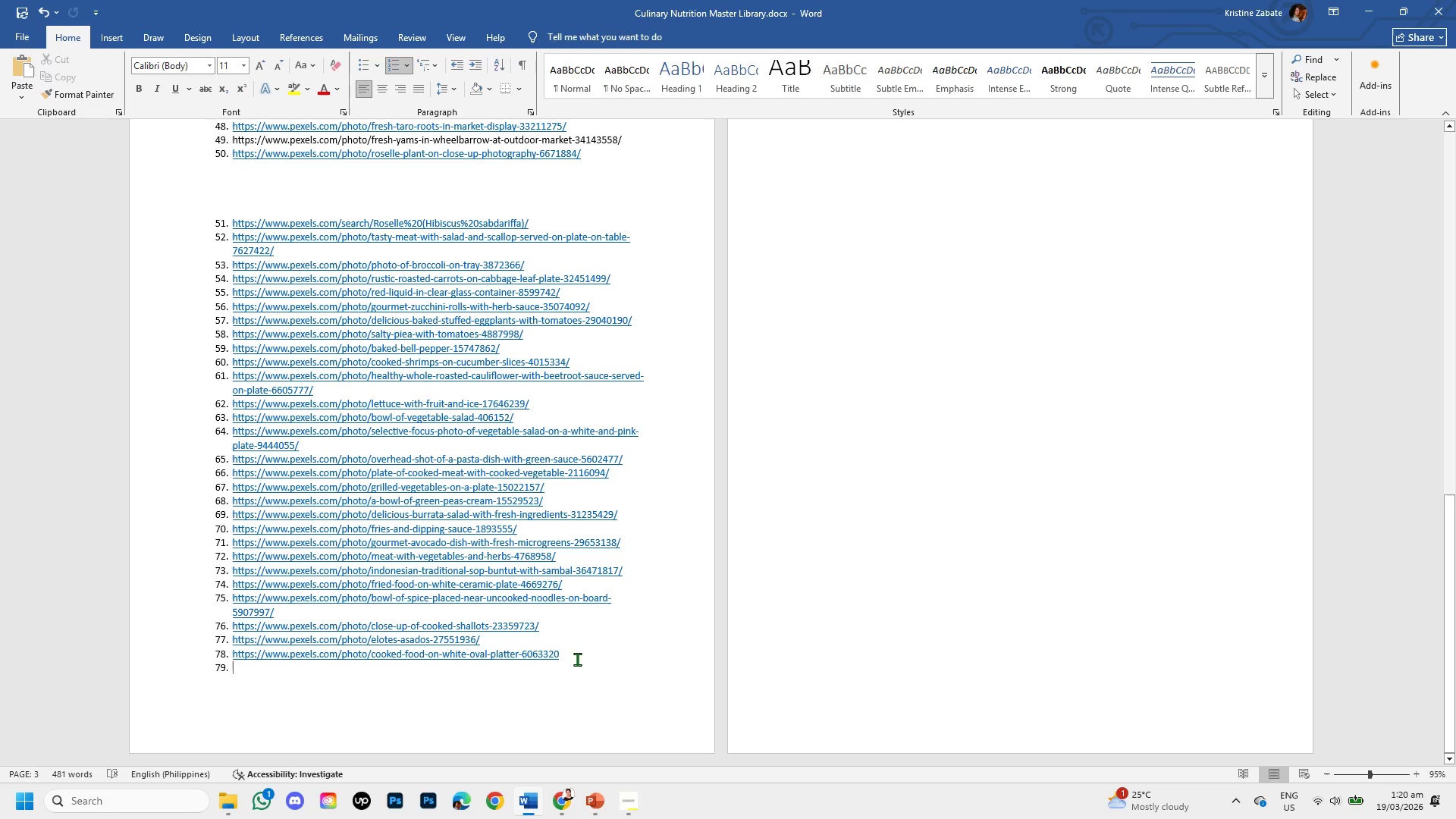 
key(Control+V)
 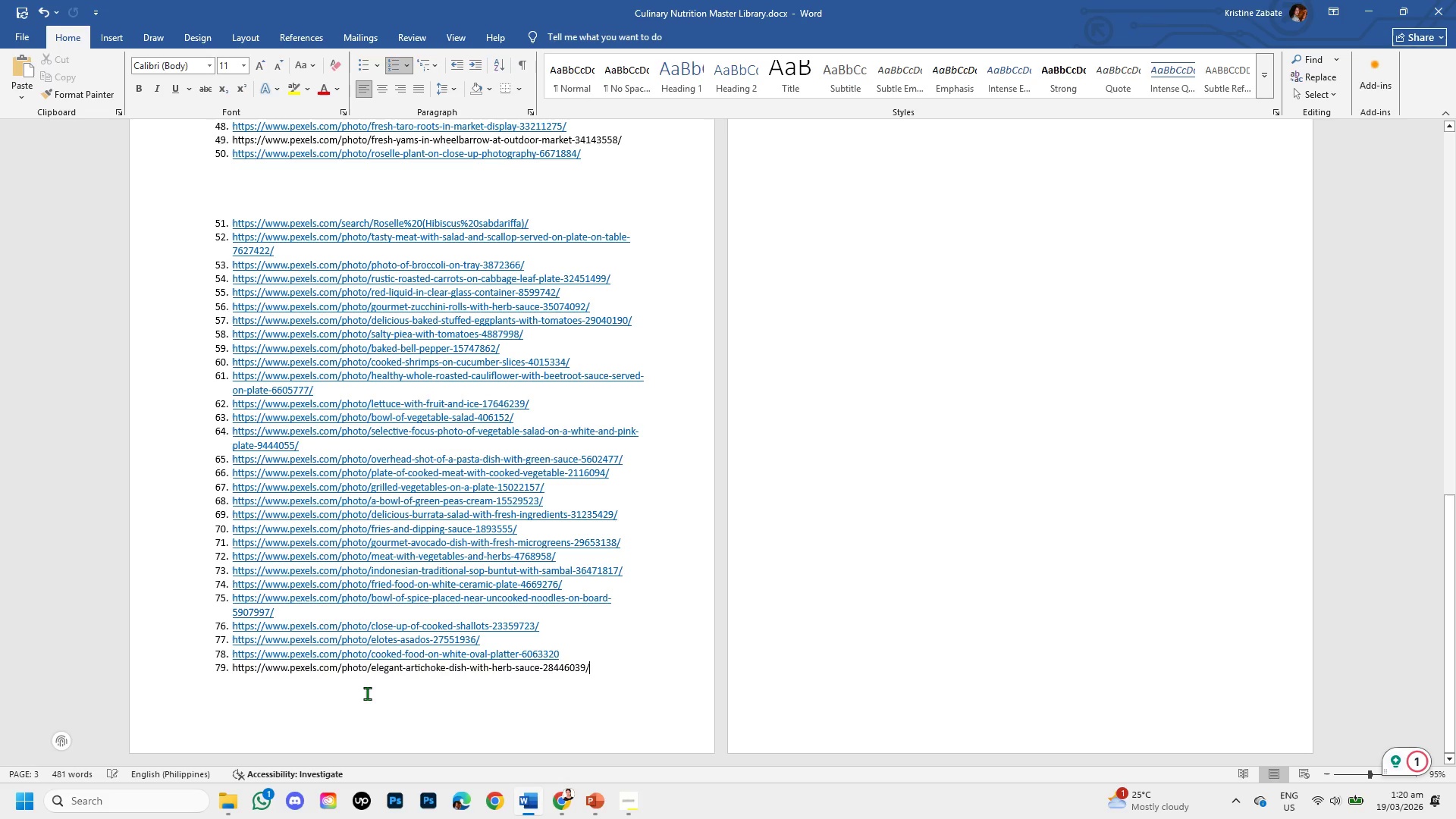 
key(Enter)
 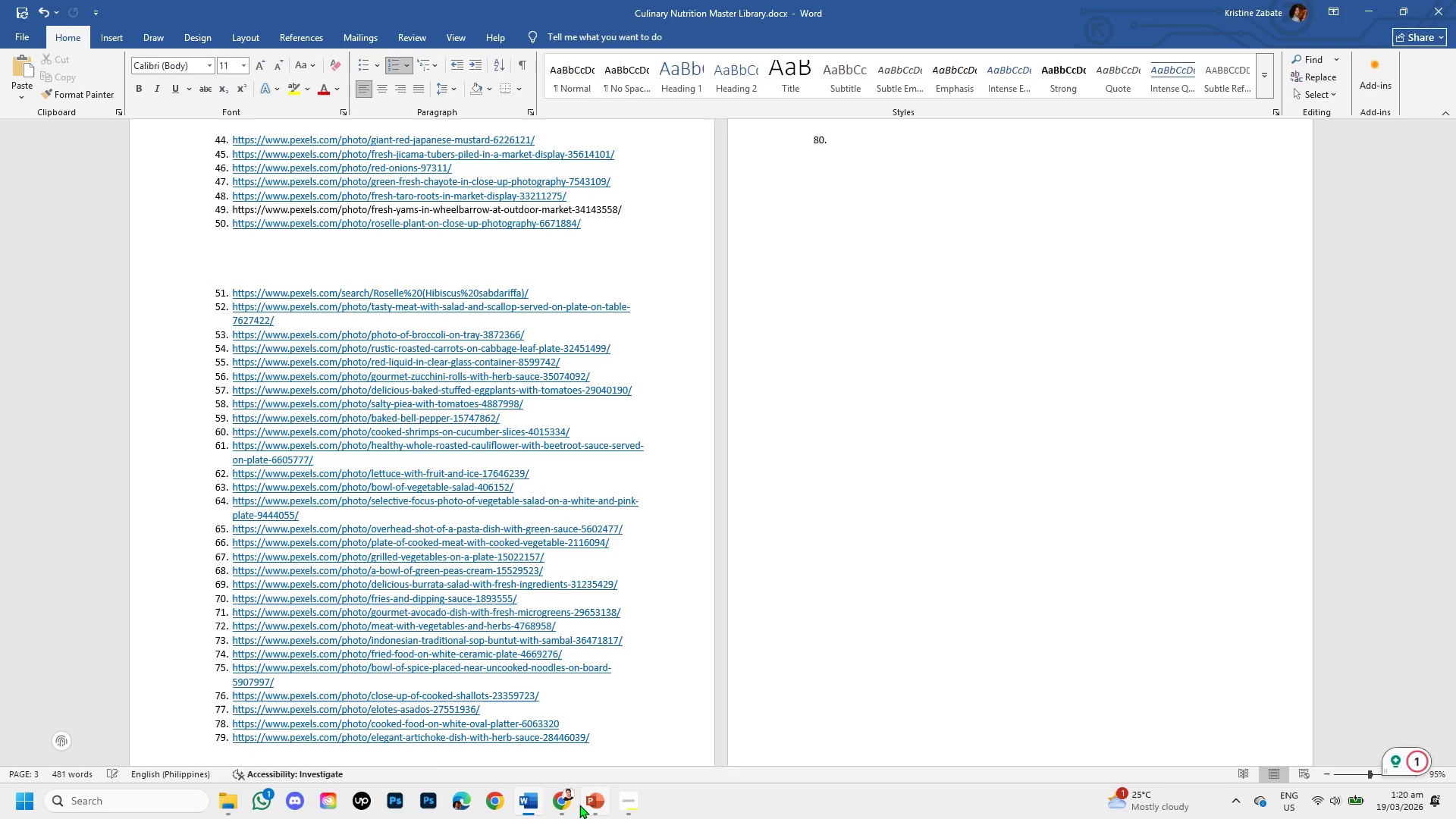 
left_click([595, 801])
 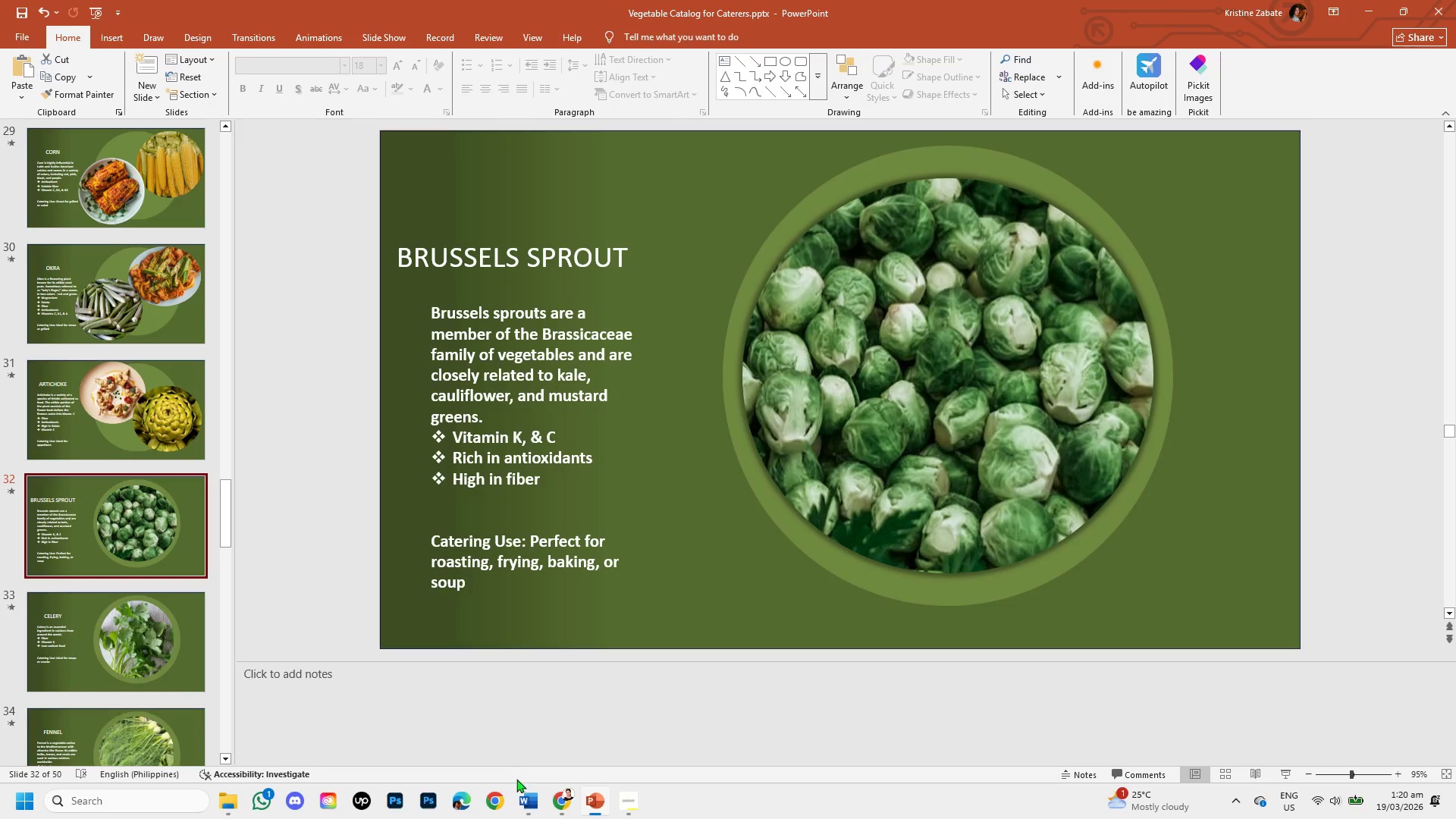 
left_click([560, 805])
 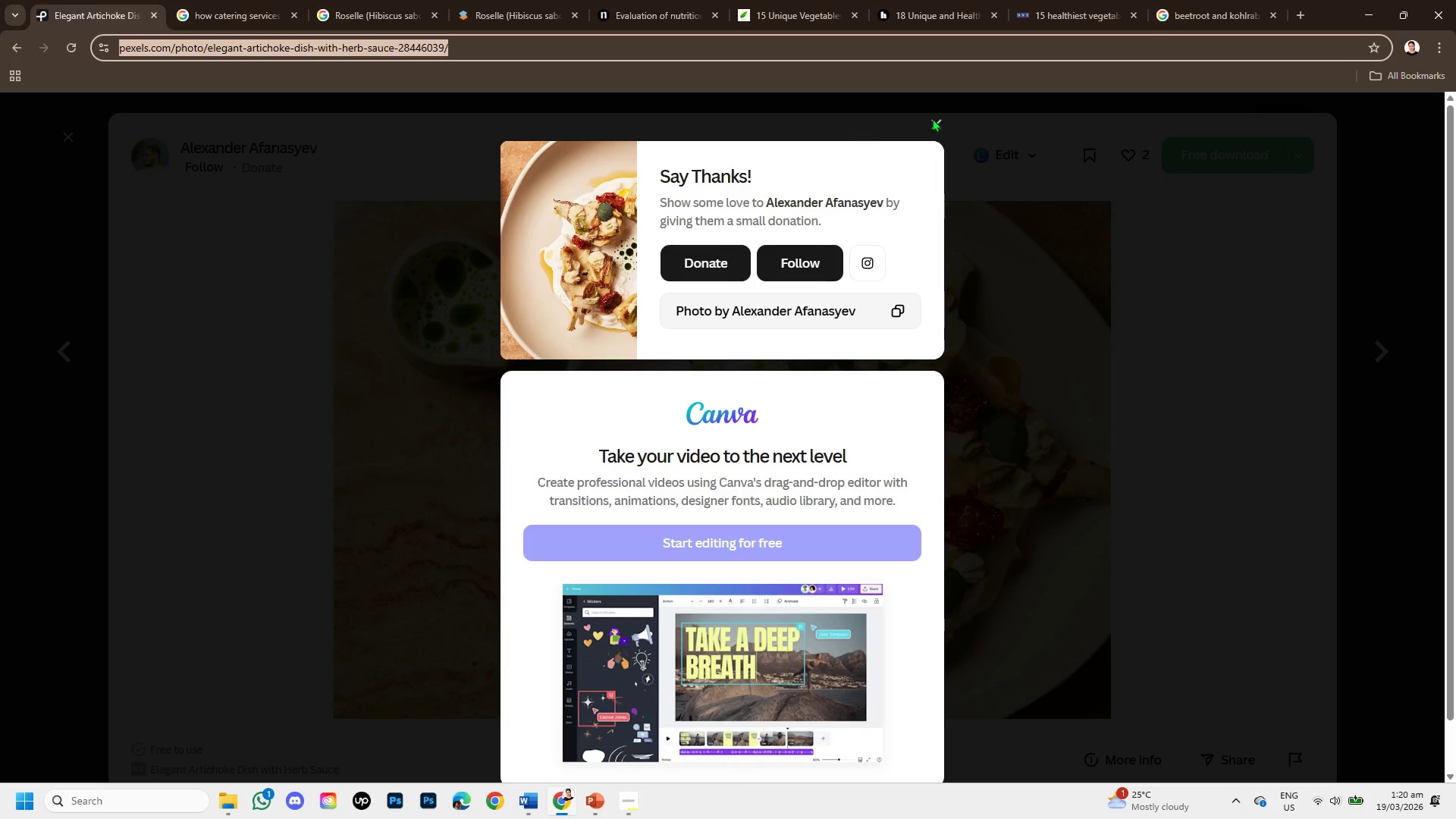 
left_click([942, 120])
 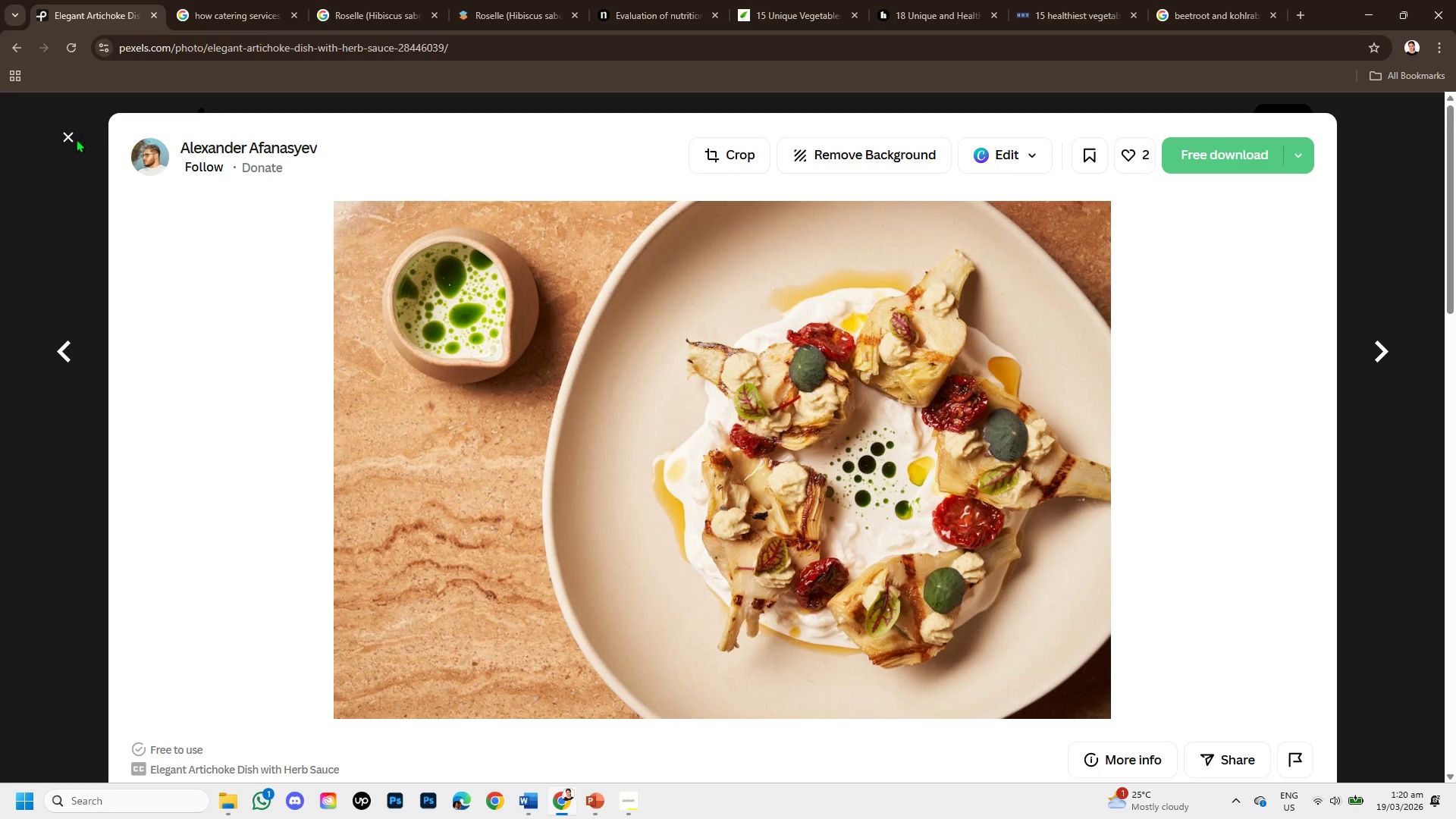 
left_click([73, 140])
 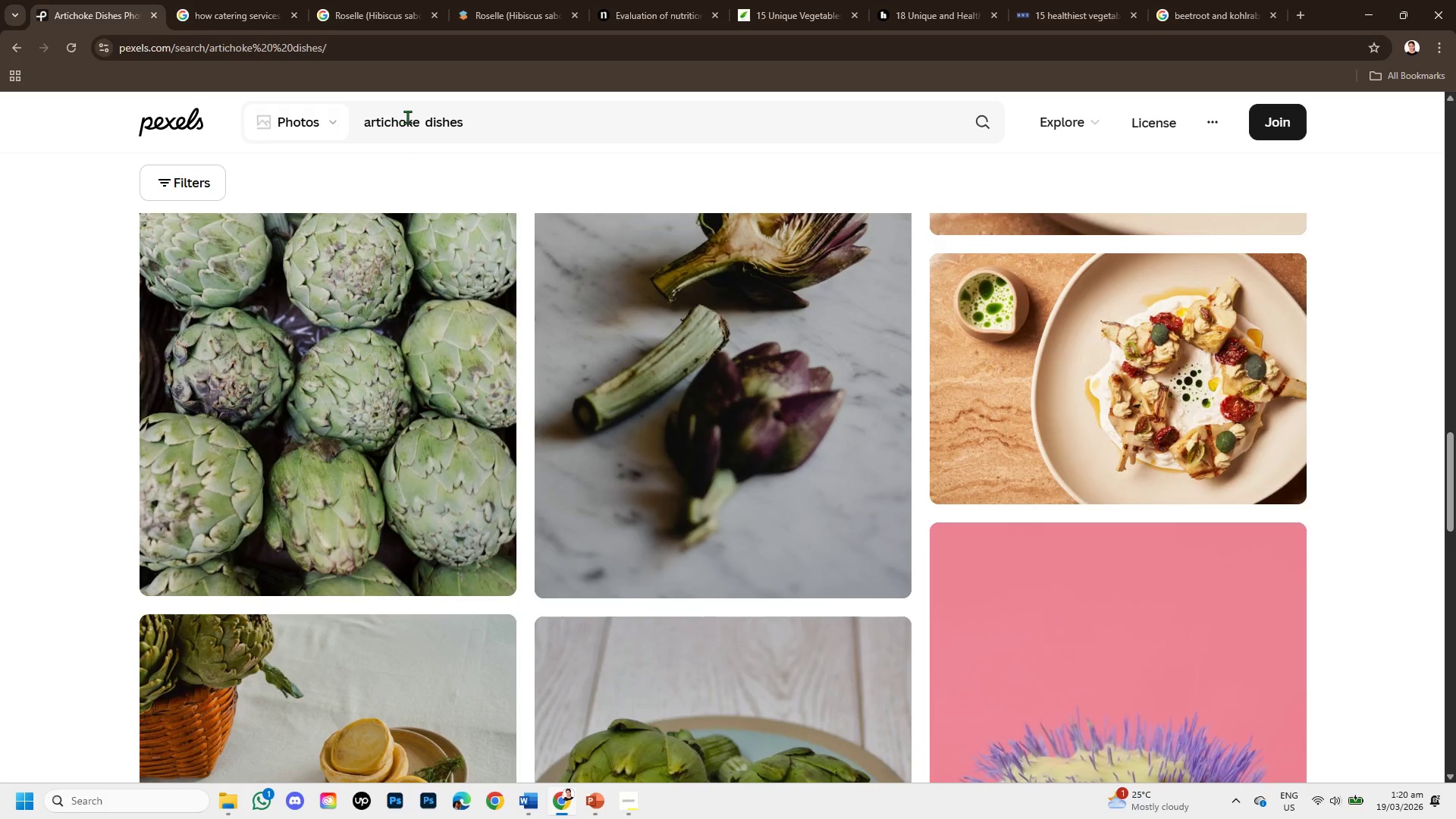 
left_click_drag(start_coordinate=[421, 121], to_coordinate=[357, 118])
 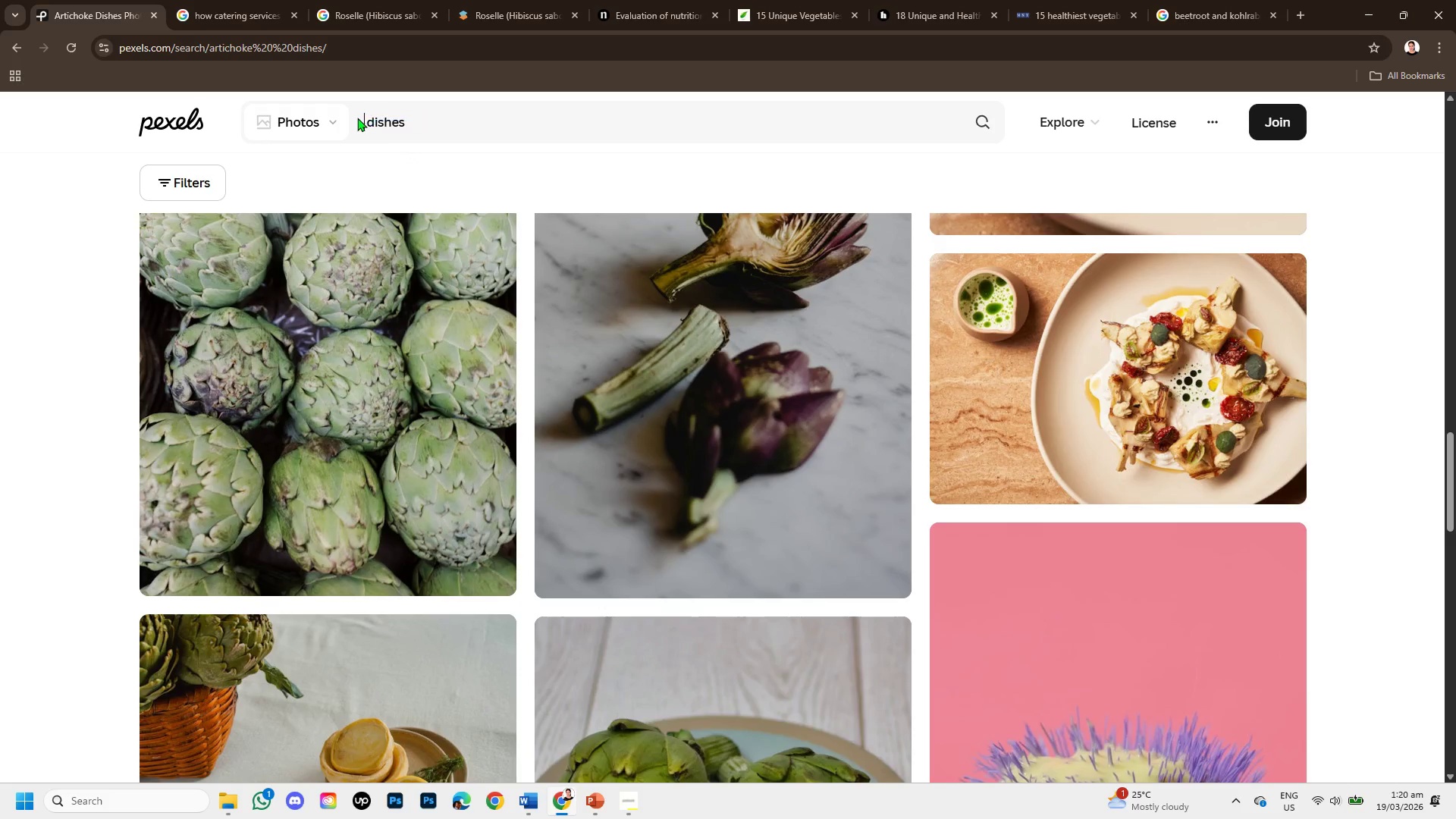 
key(Backspace)
type(brussels )
 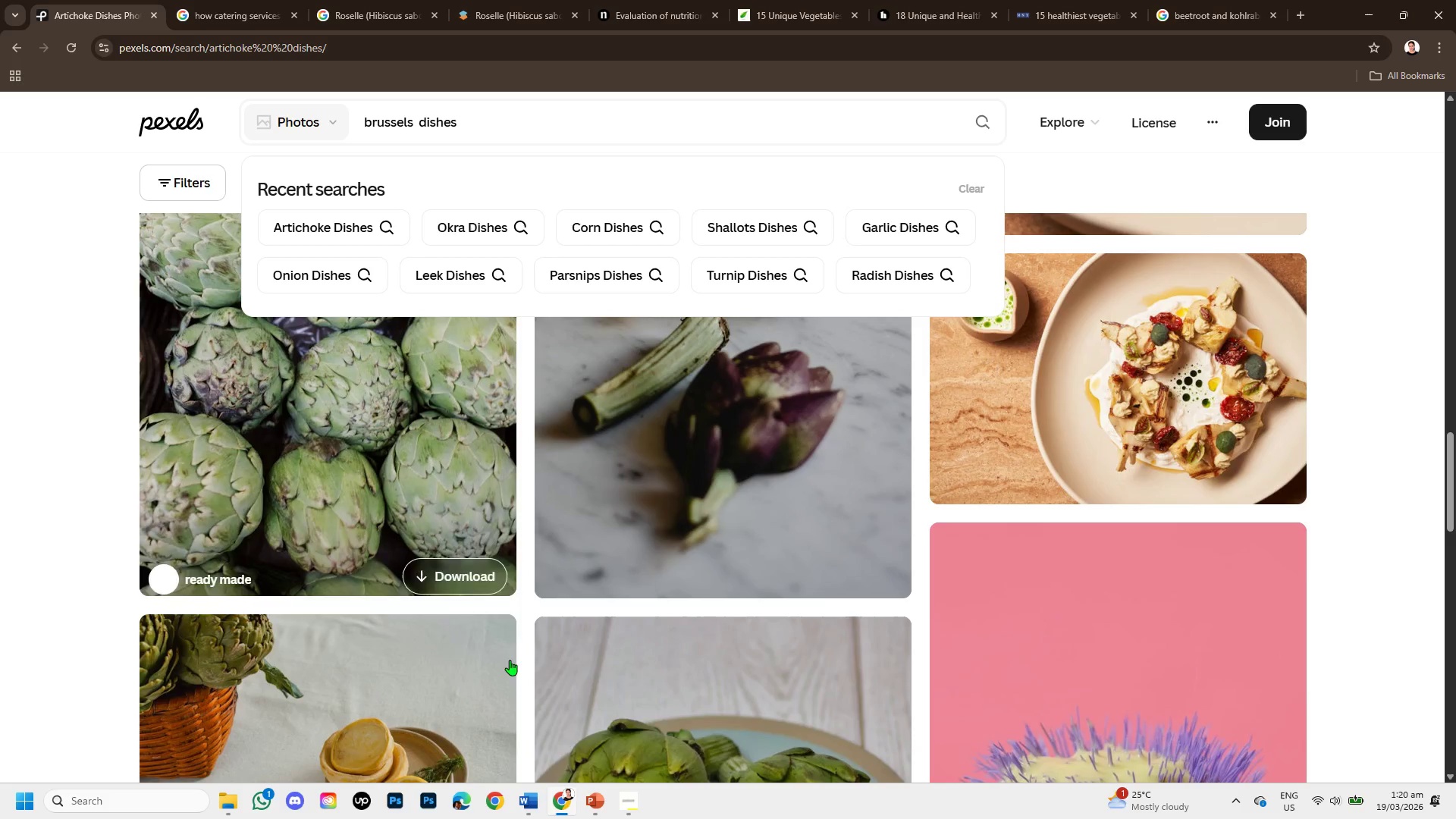 
left_click([585, 801])
 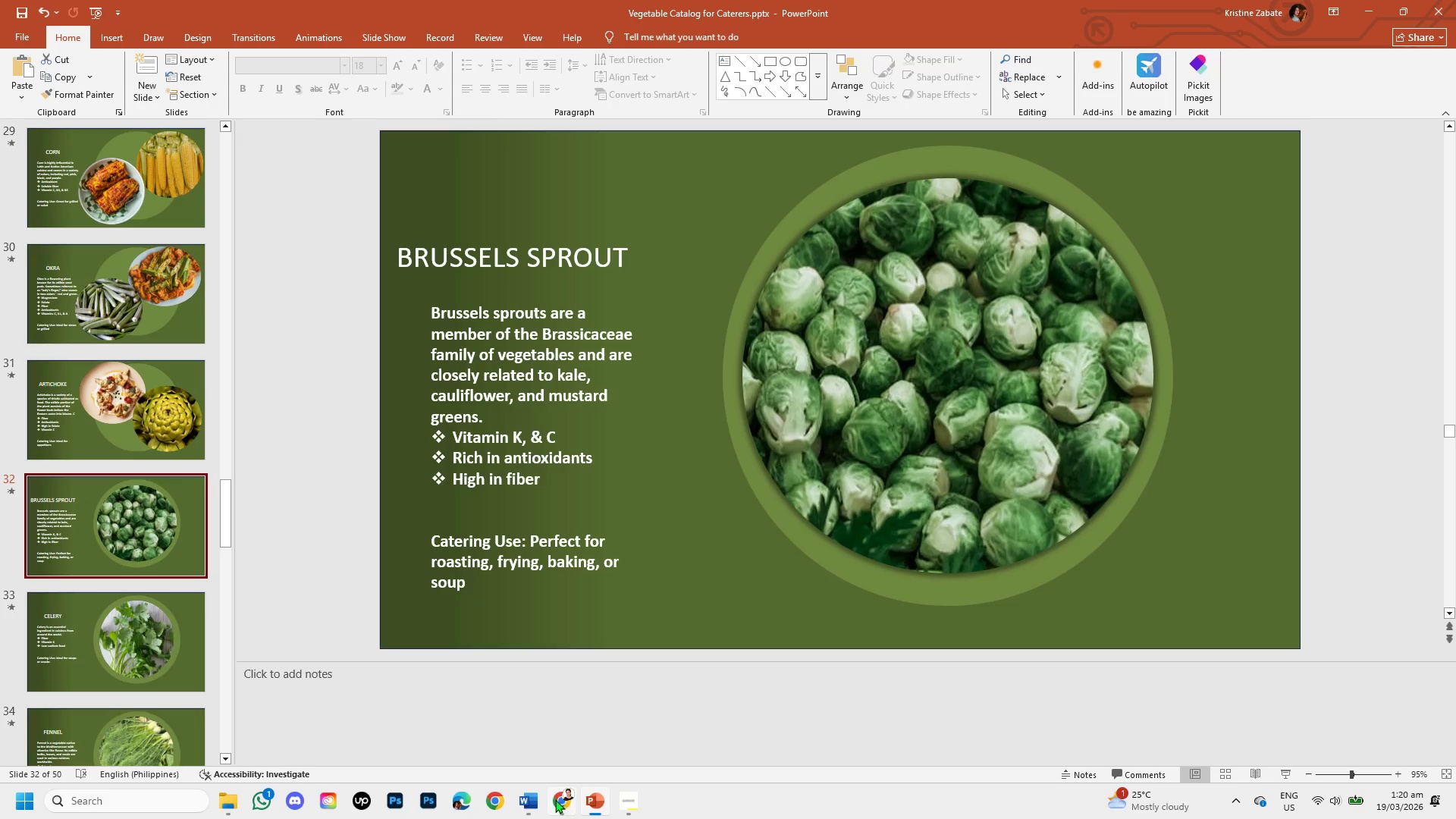 
left_click([554, 799])
 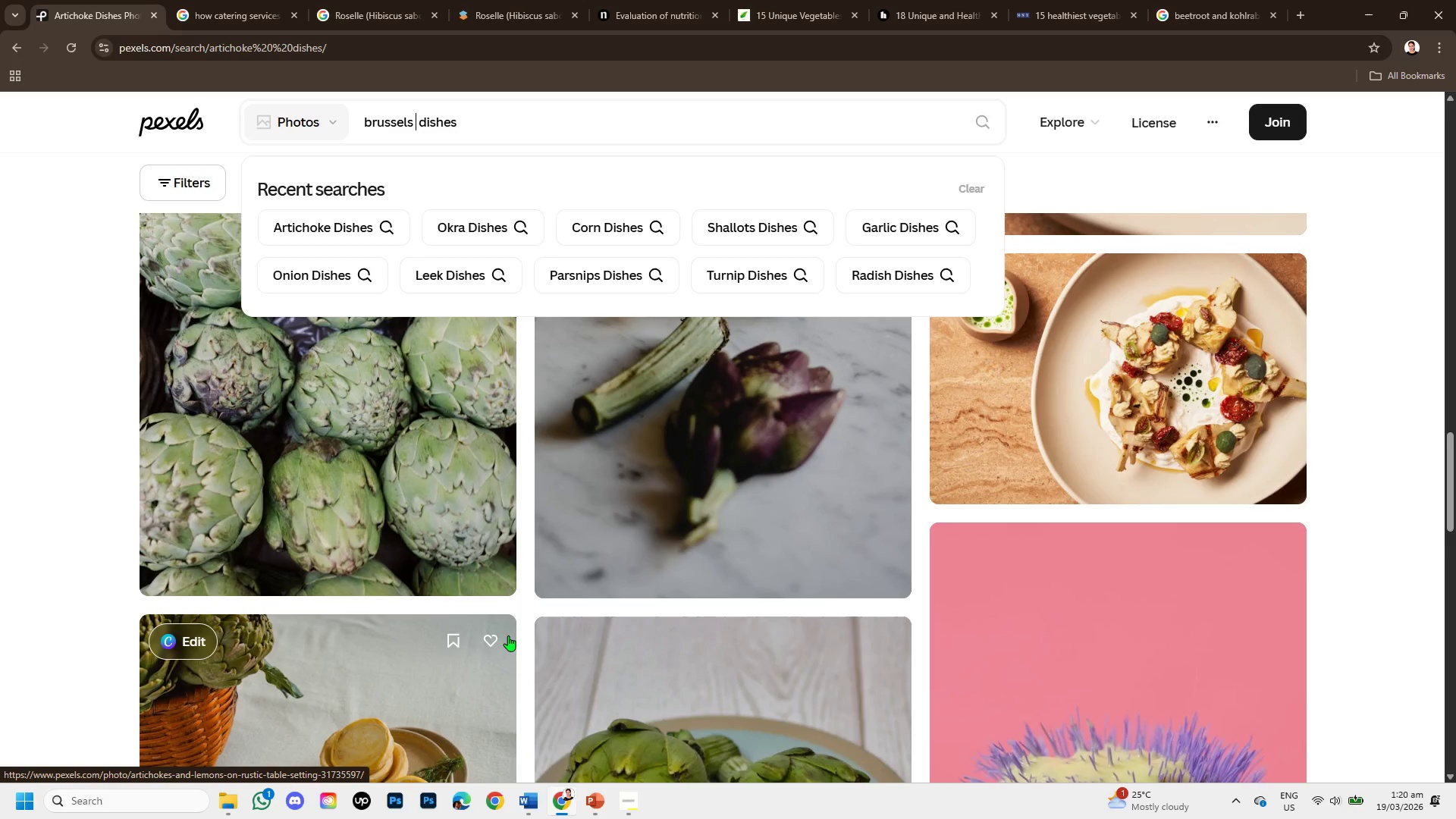 
type(sprout )
key(Backspace)
 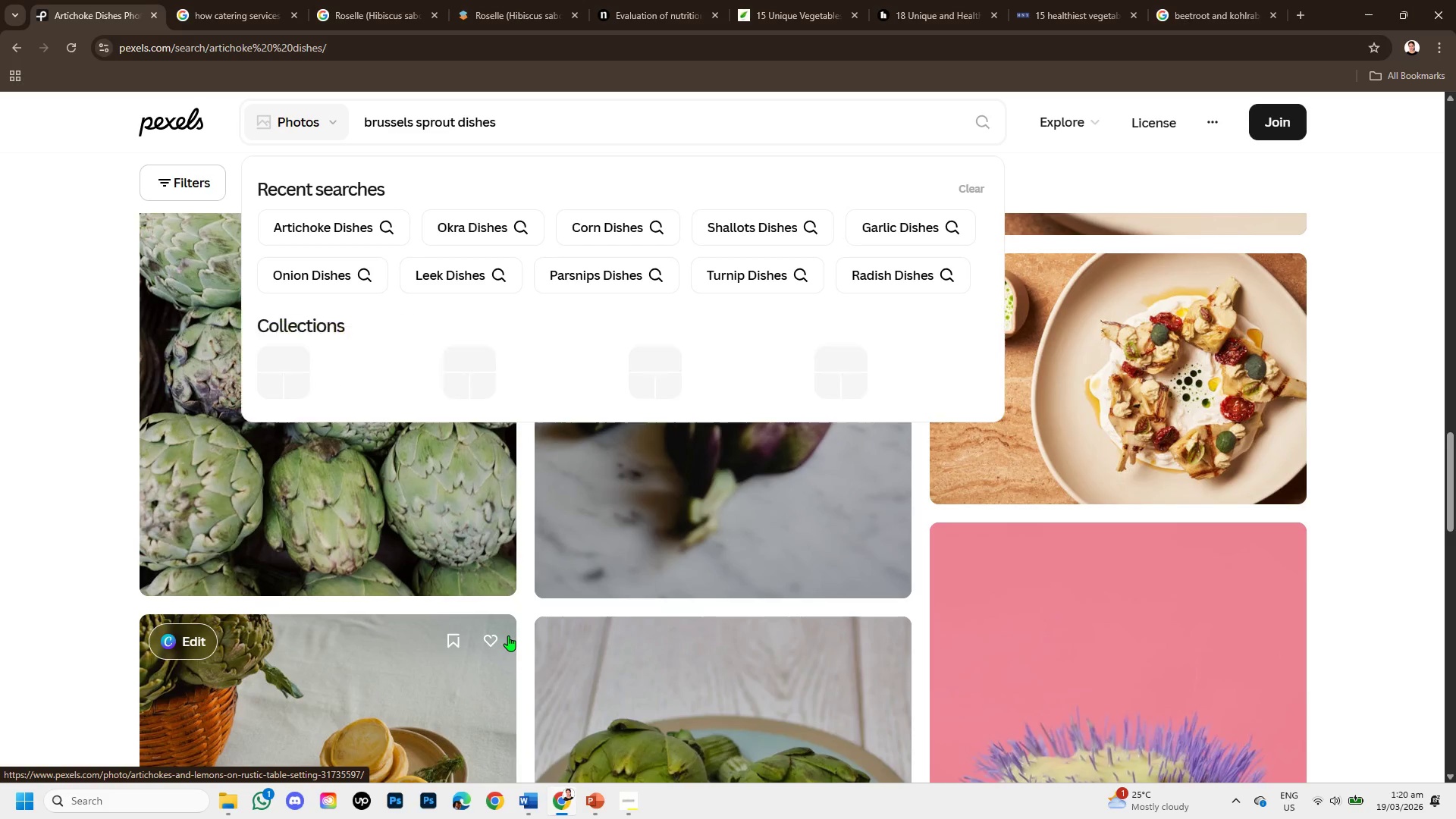 
key(Enter)
 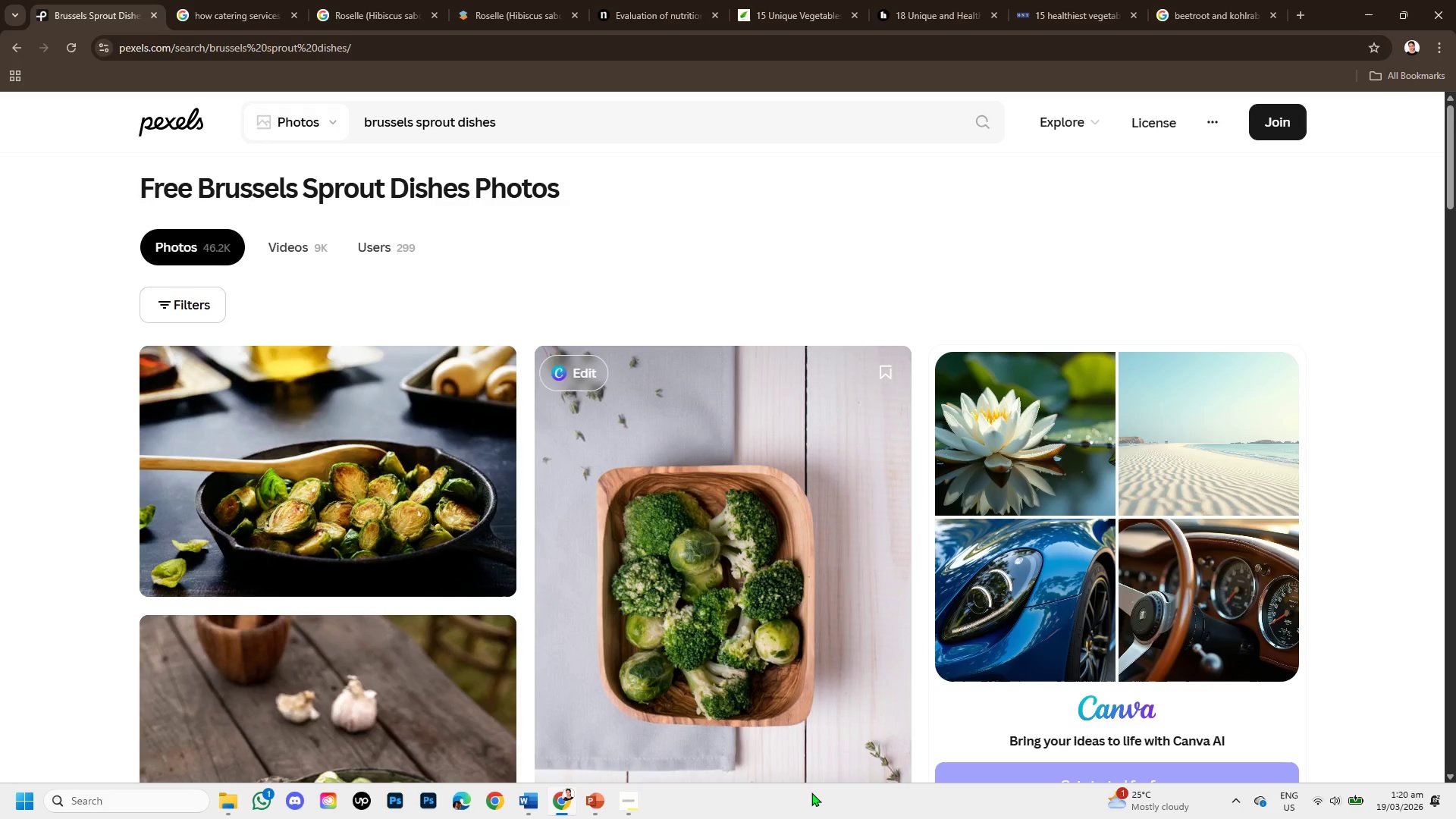 
scroll: coordinate [394, 499], scroll_direction: down, amount: 3.0
 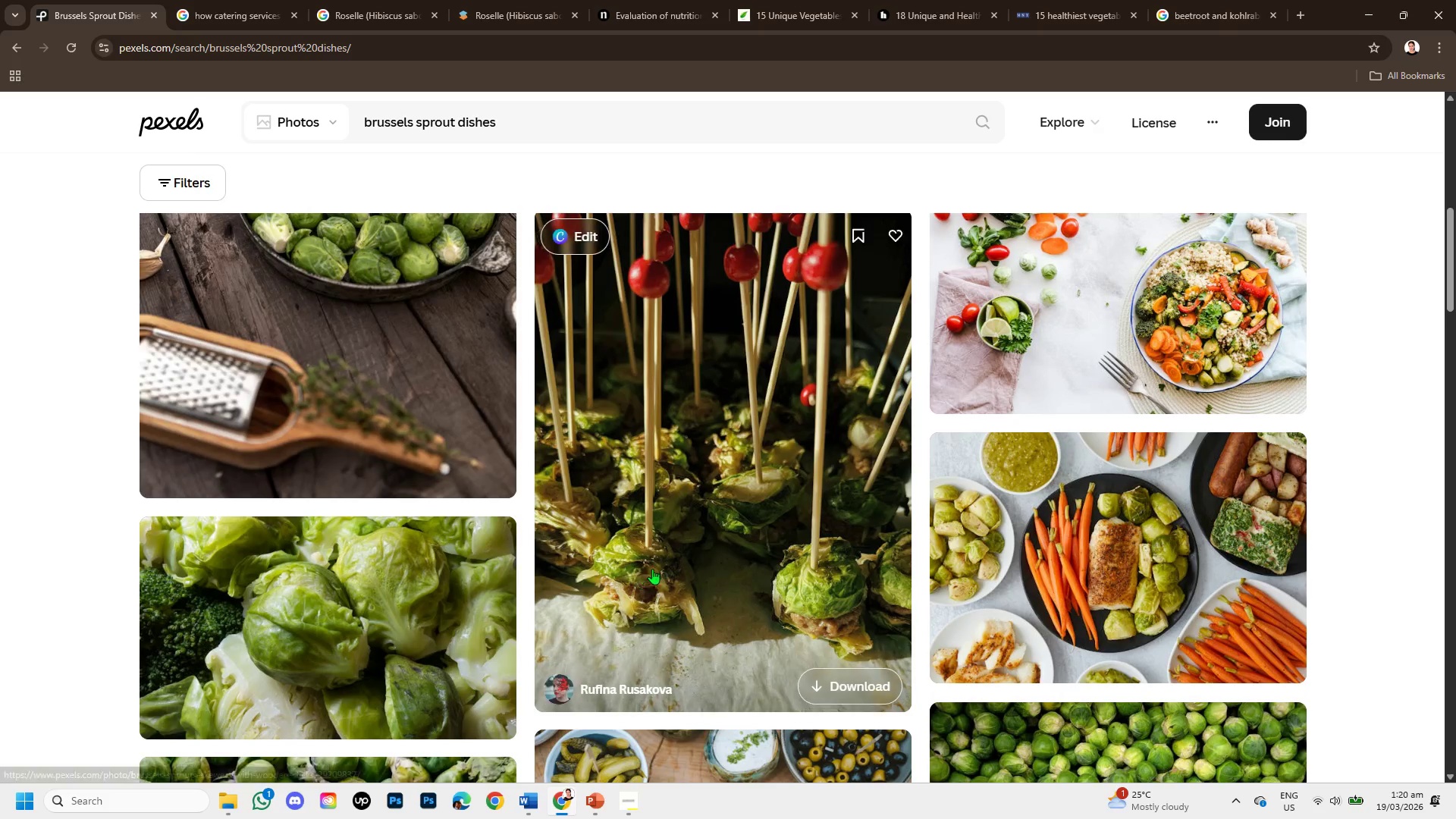 
left_click([741, 541])
 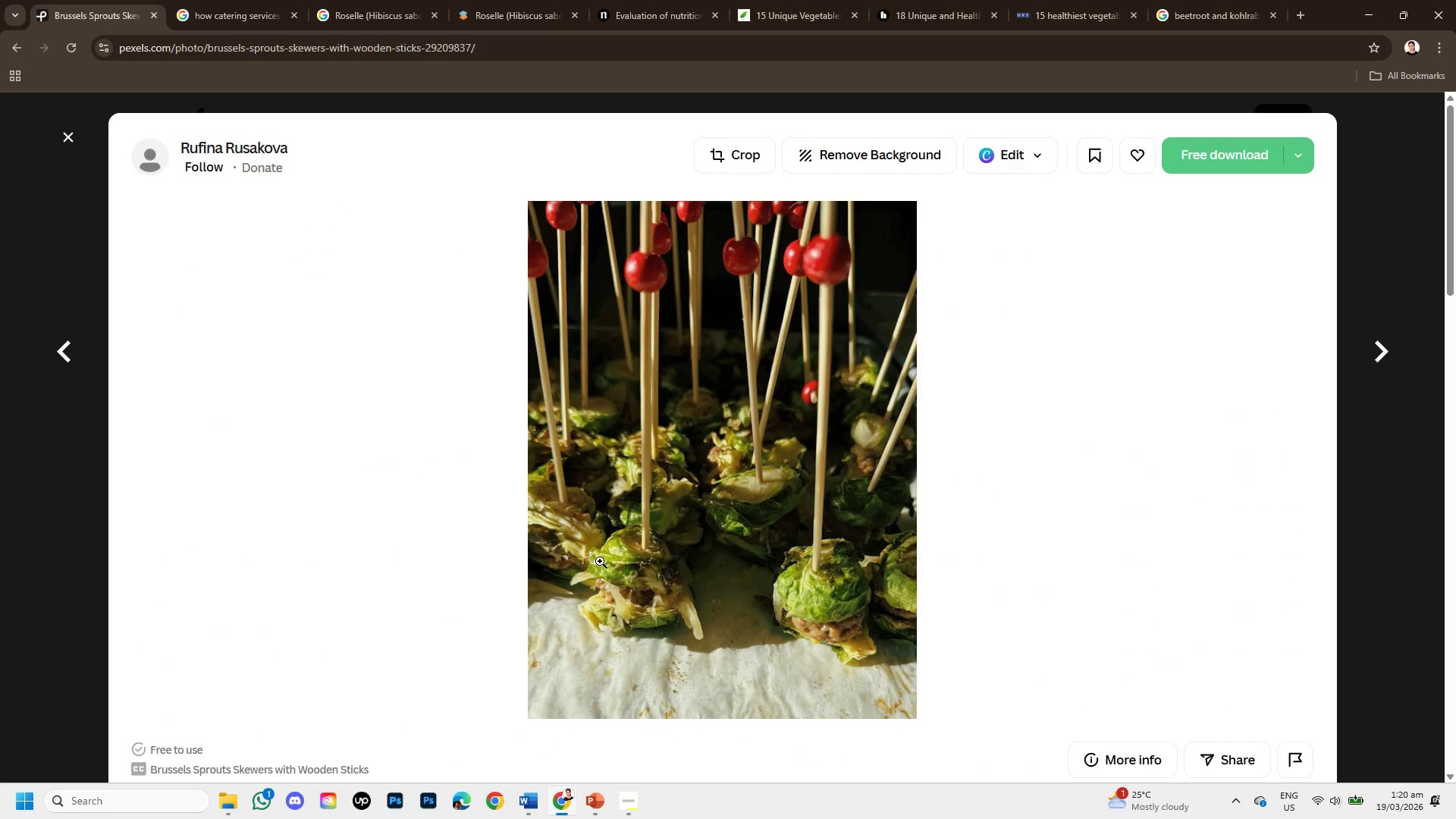 
scroll: coordinate [600, 561], scroll_direction: down, amount: 10.0
 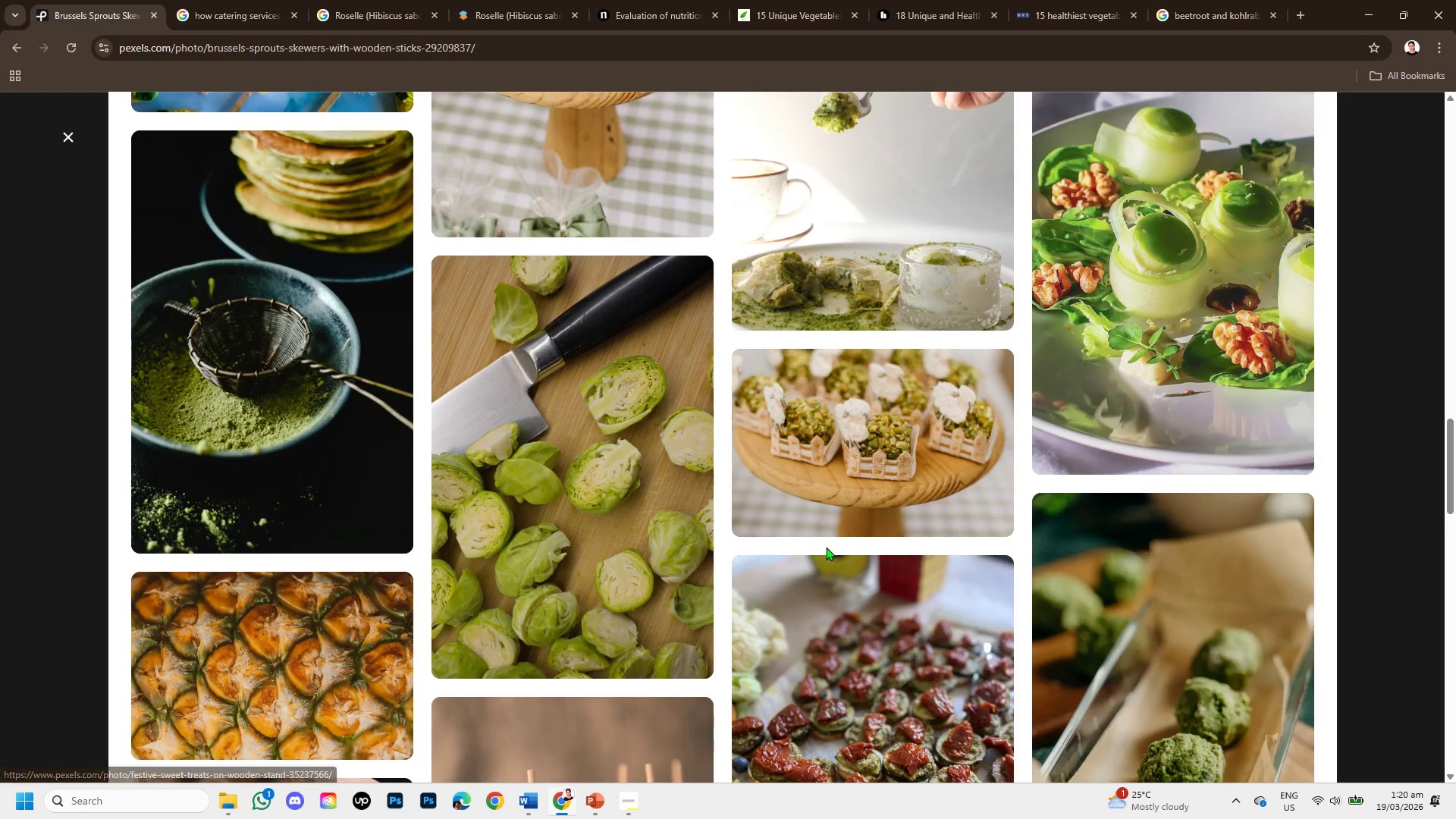 
scroll: coordinate [636, 345], scroll_direction: up, amount: 12.0
 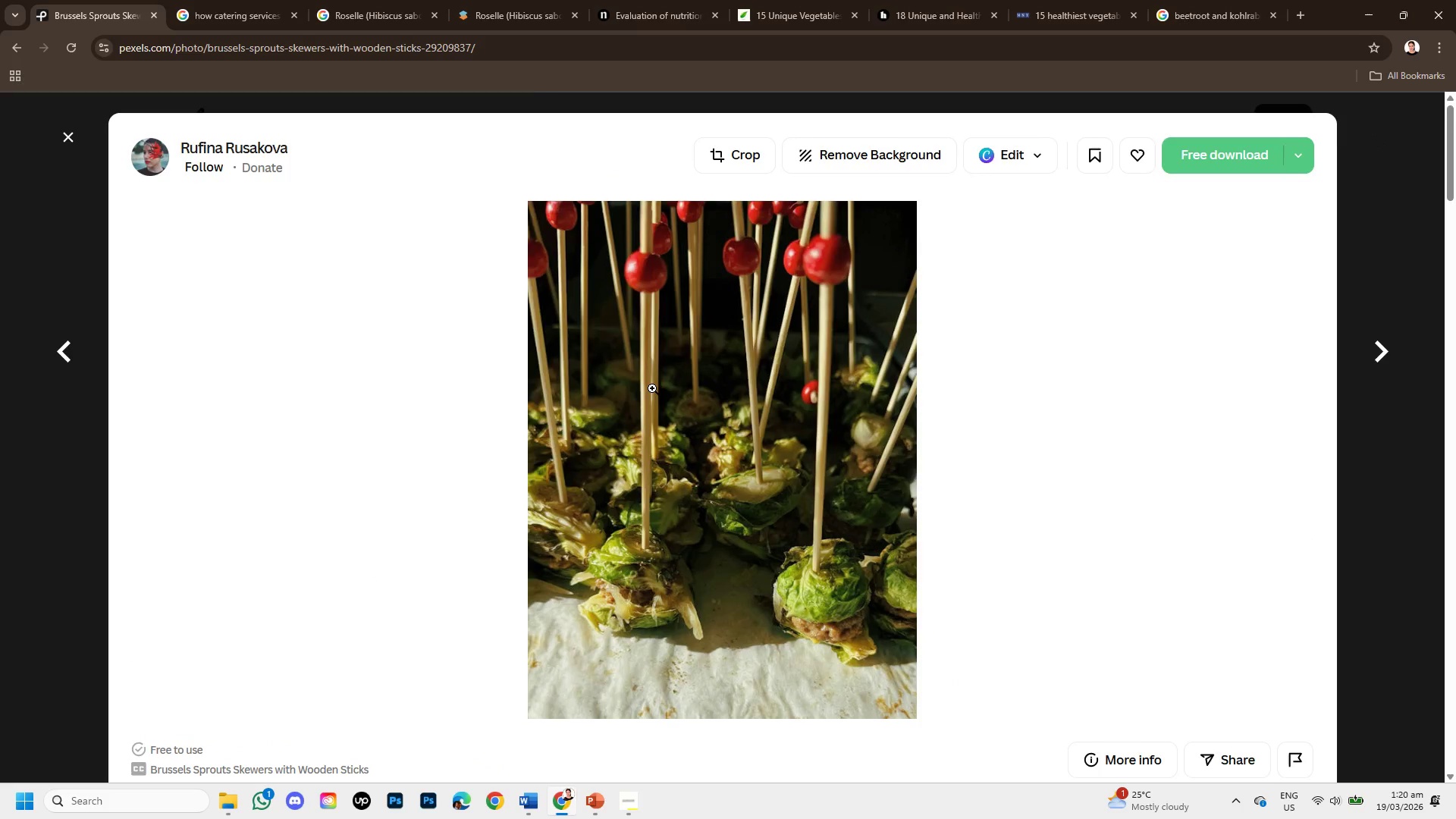 
scroll: coordinate [799, 527], scroll_direction: down, amount: 9.0
 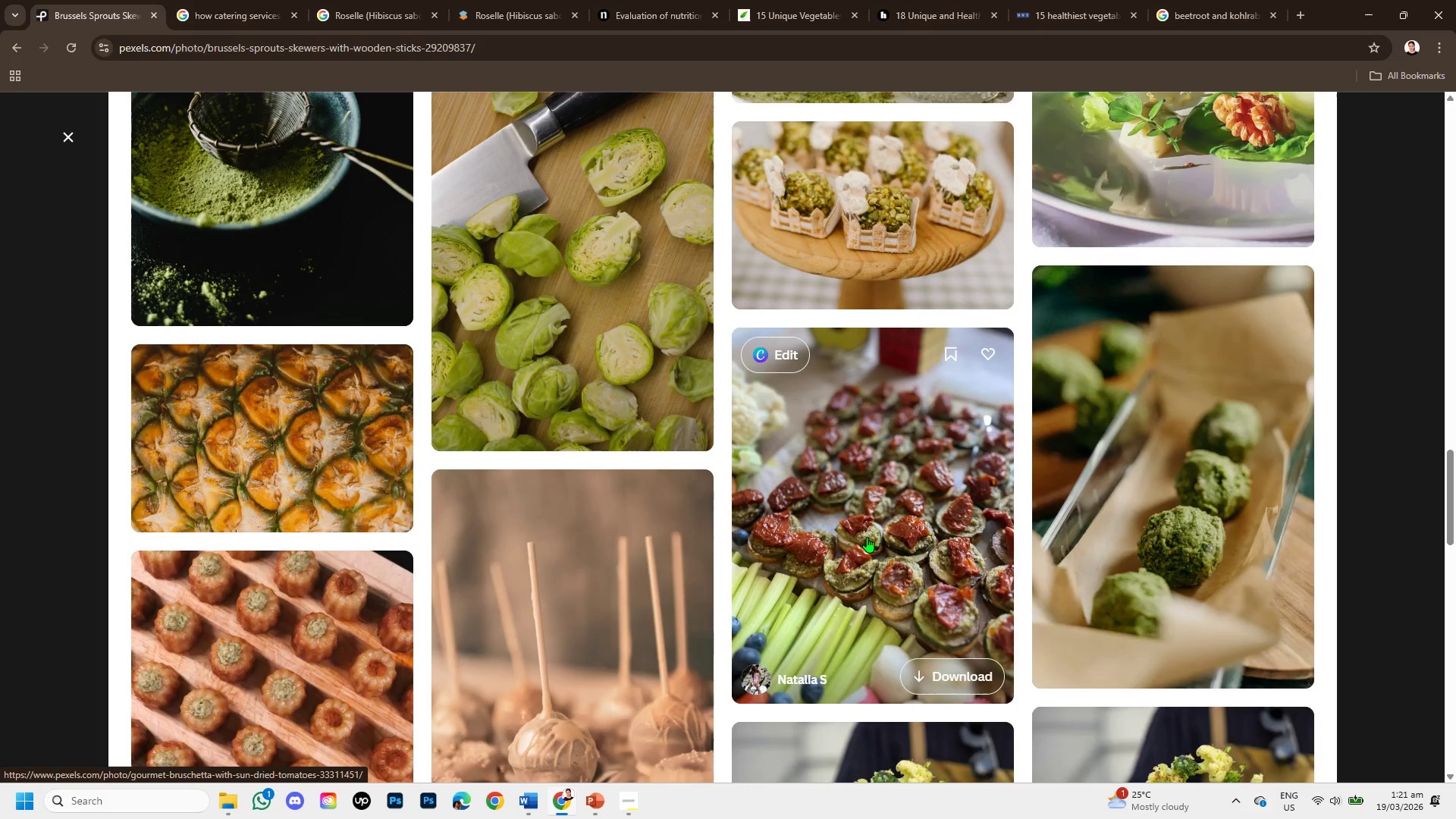 
right_click([646, 356])
 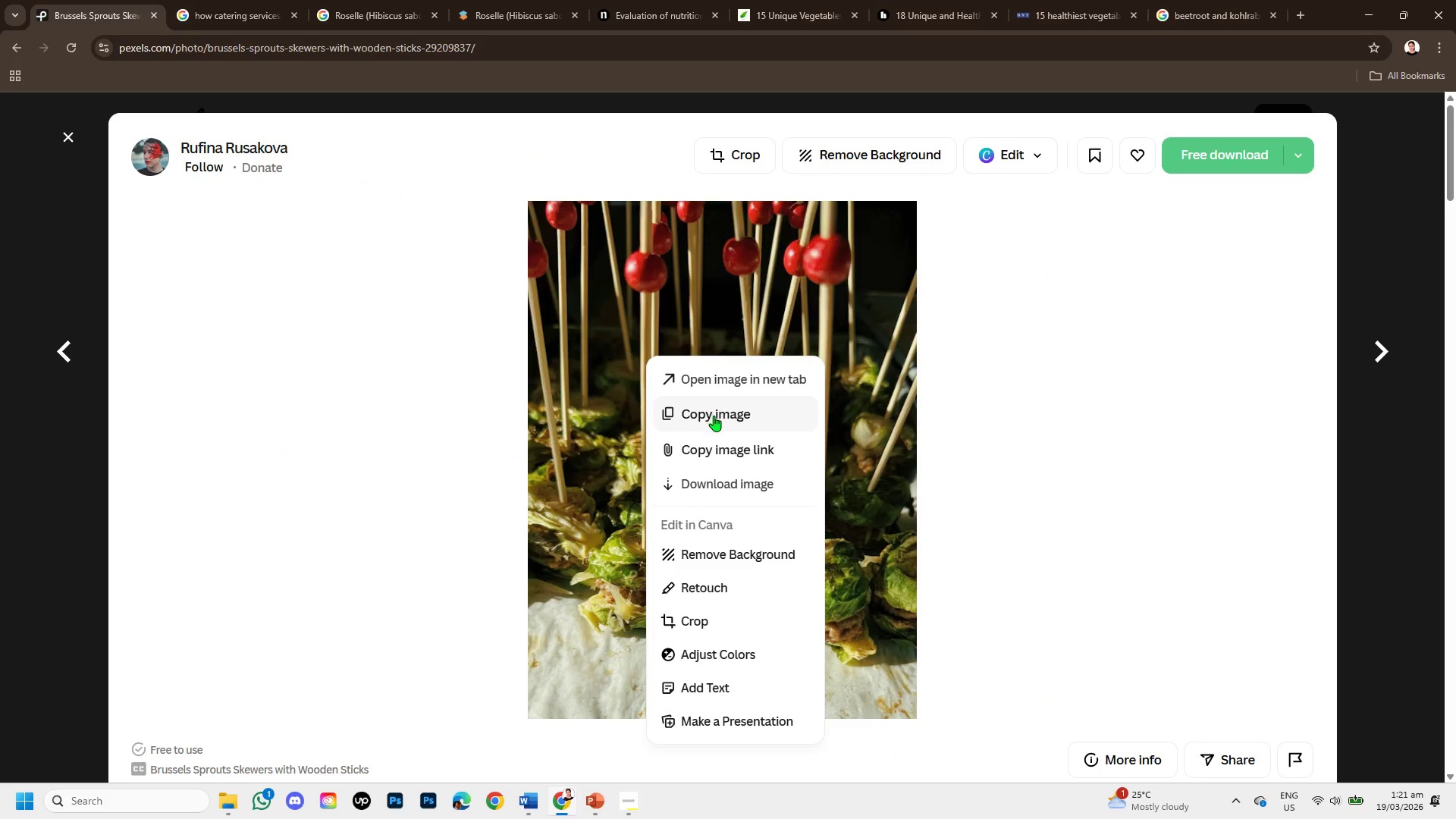 
scroll: coordinate [813, 444], scroll_direction: up, amount: 15.0
 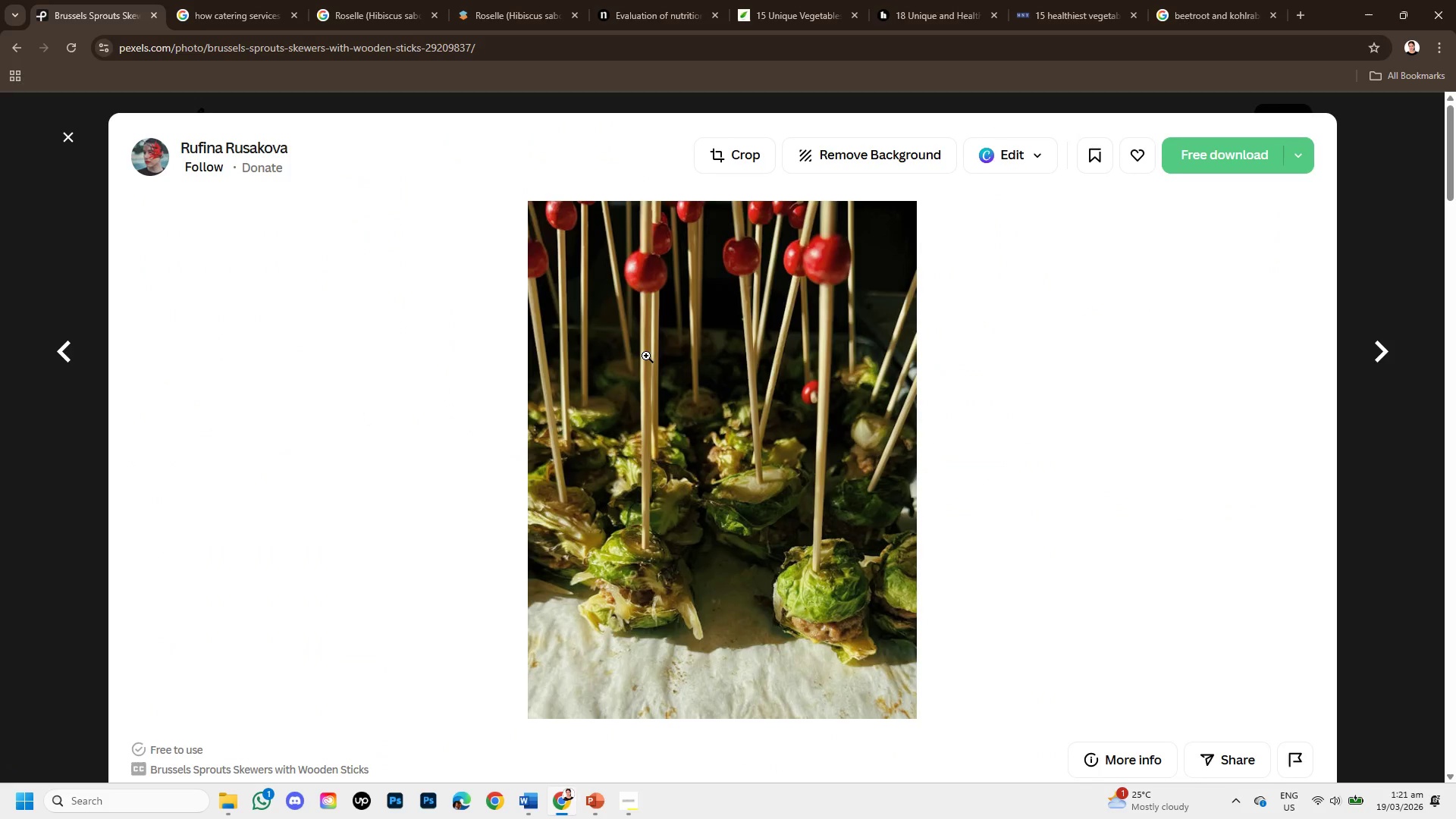 
left_click([714, 416])
 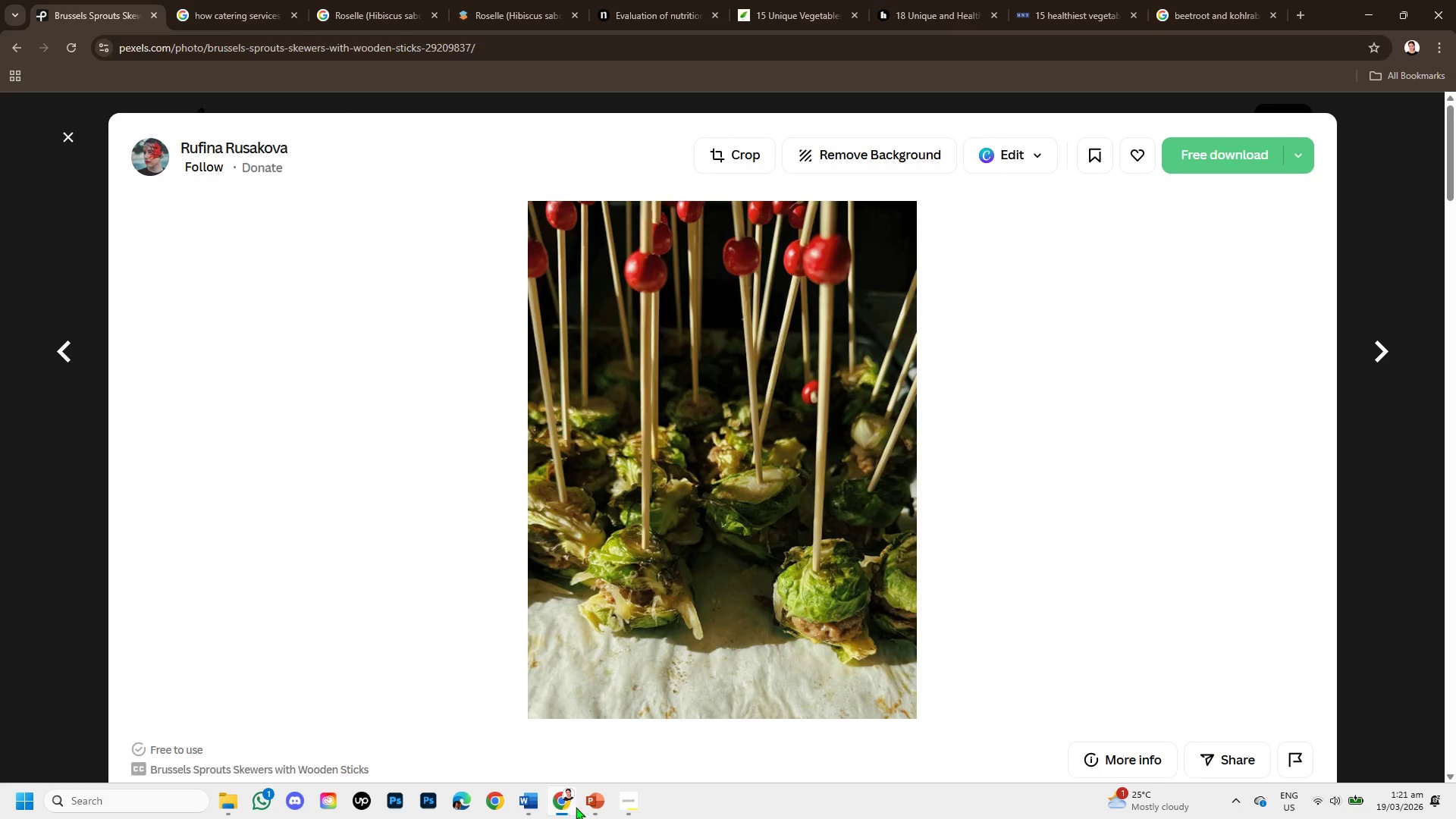 
left_click([582, 809])
 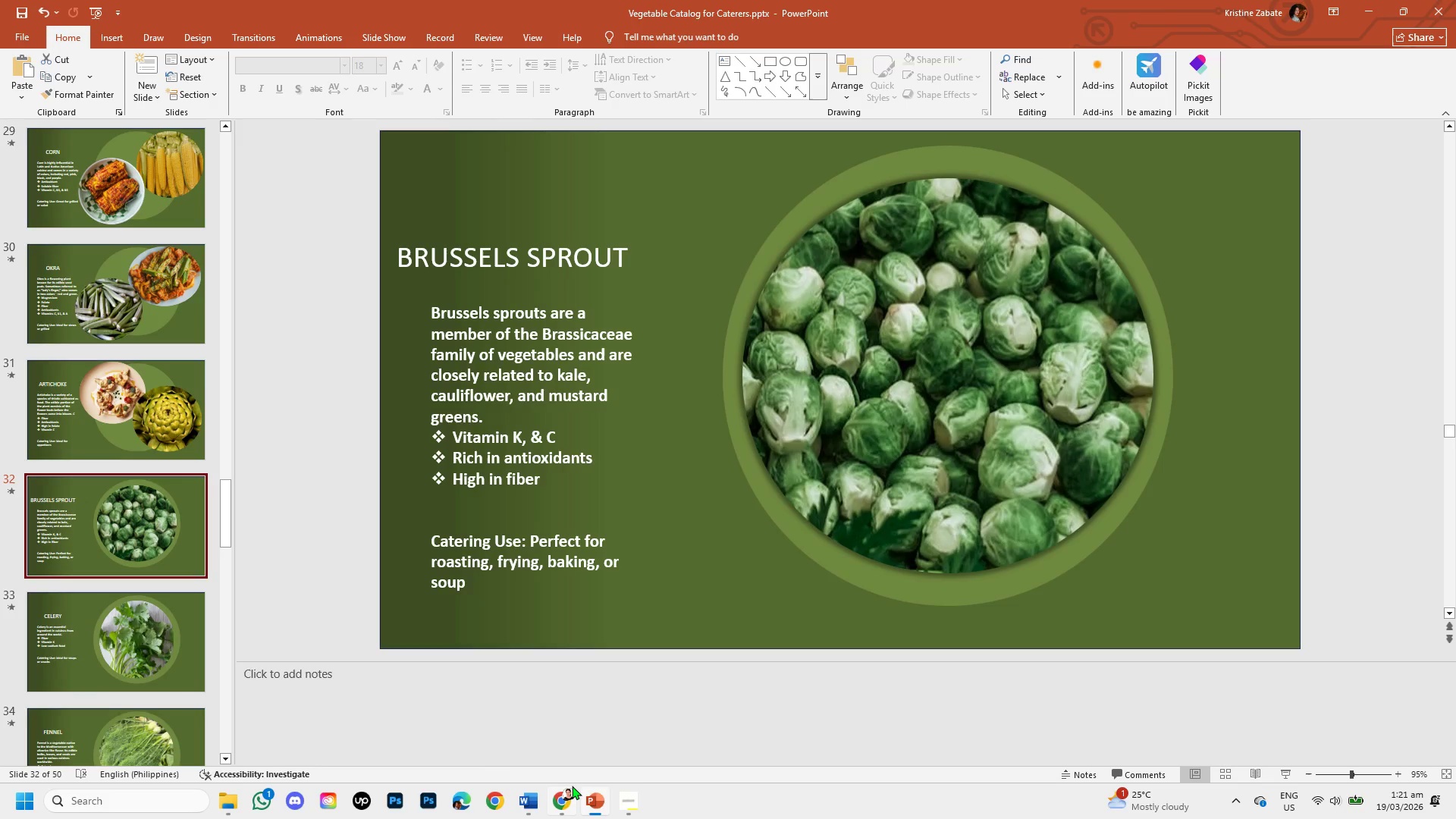 
key(Control+V)
 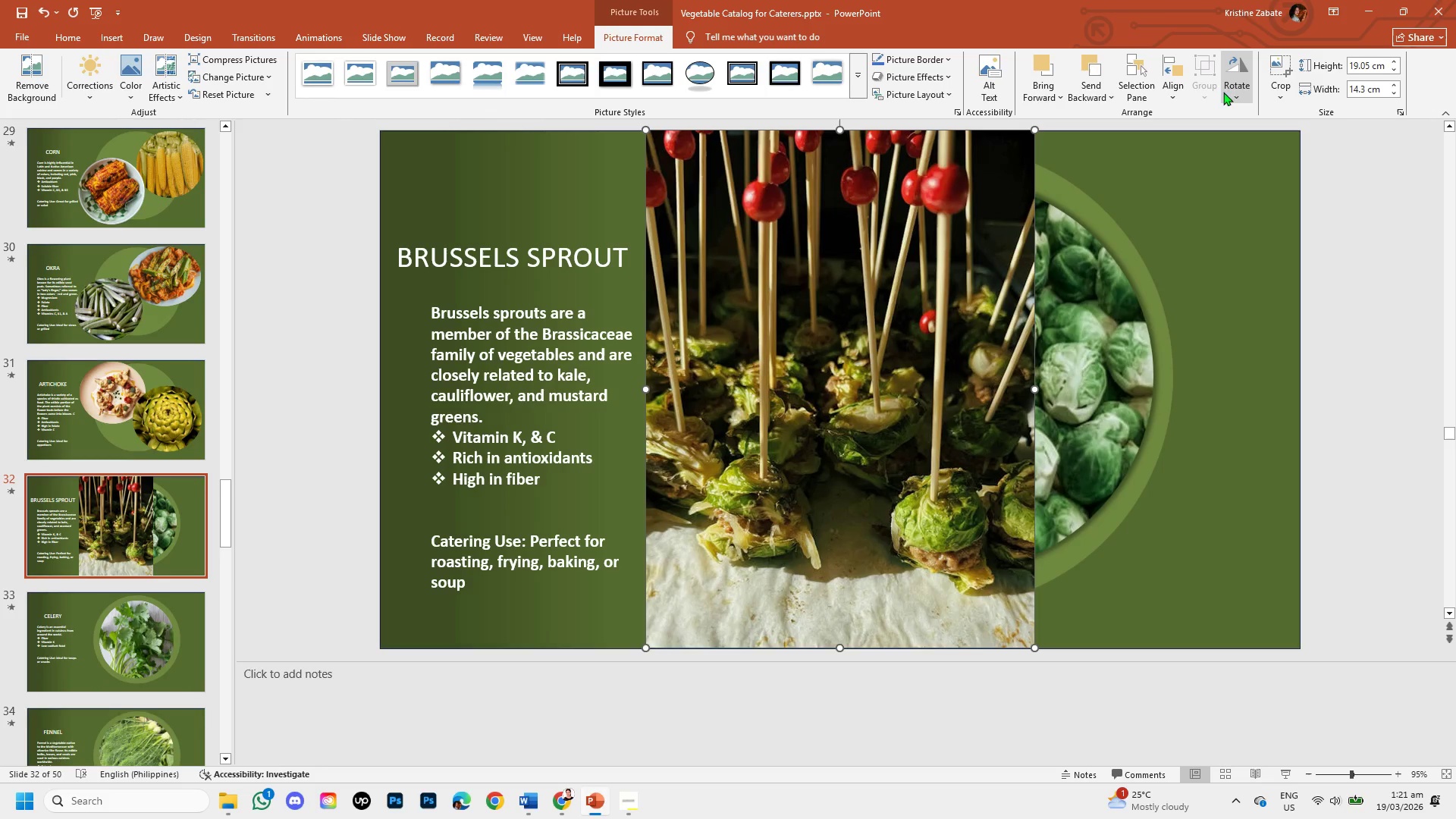 
left_click([1277, 98])
 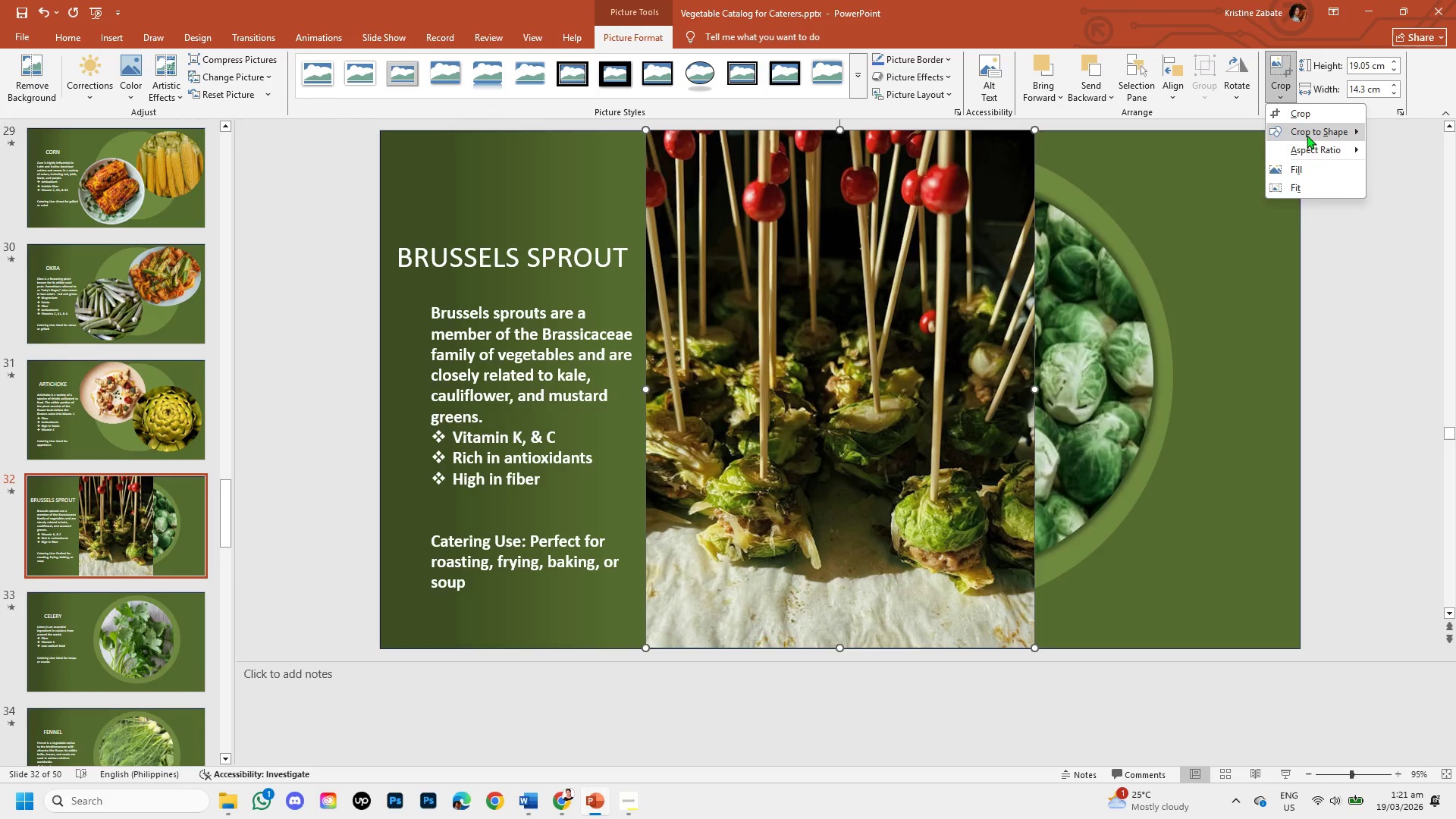 
left_click([1307, 135])
 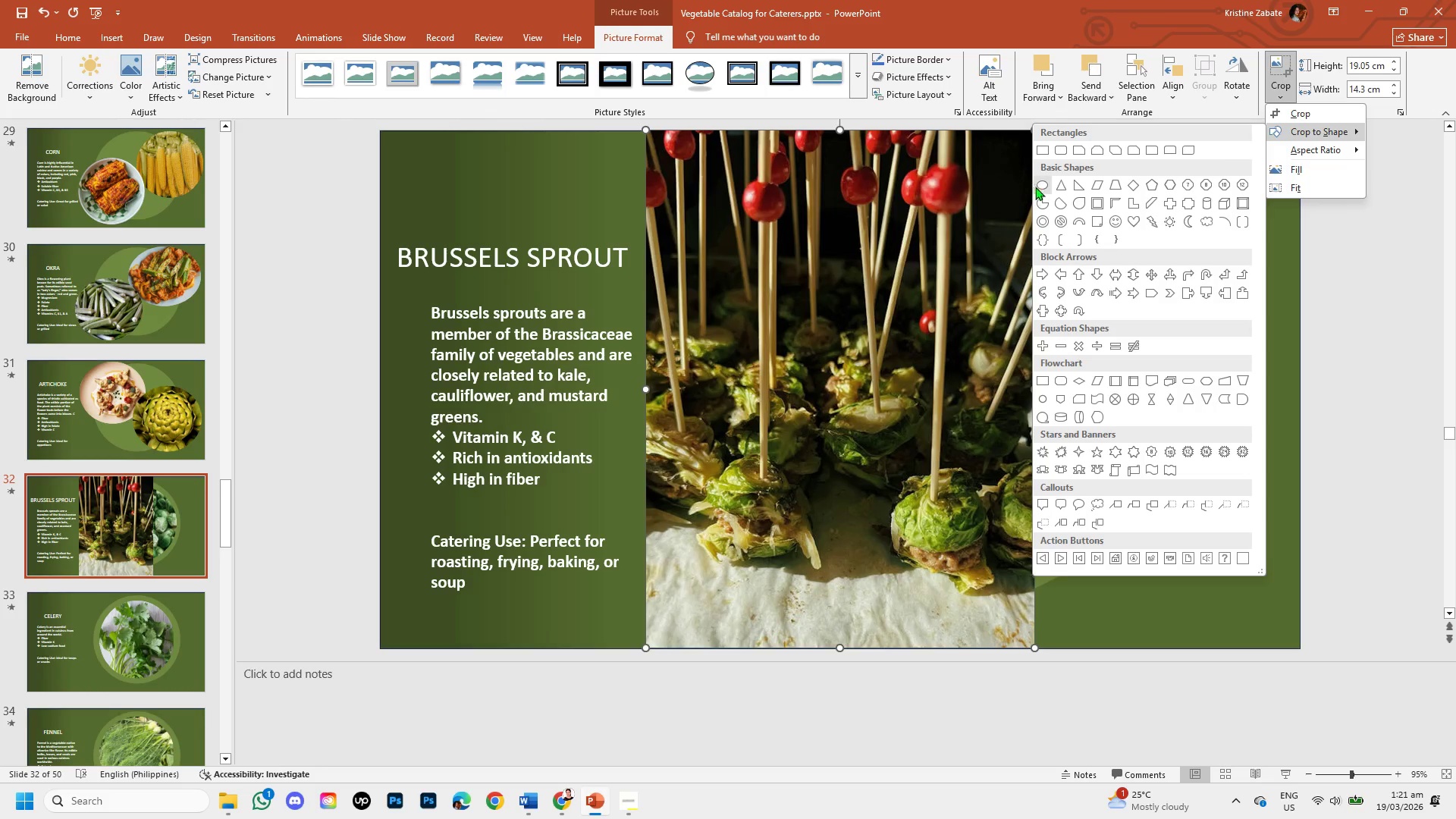 
left_click([1039, 186])
 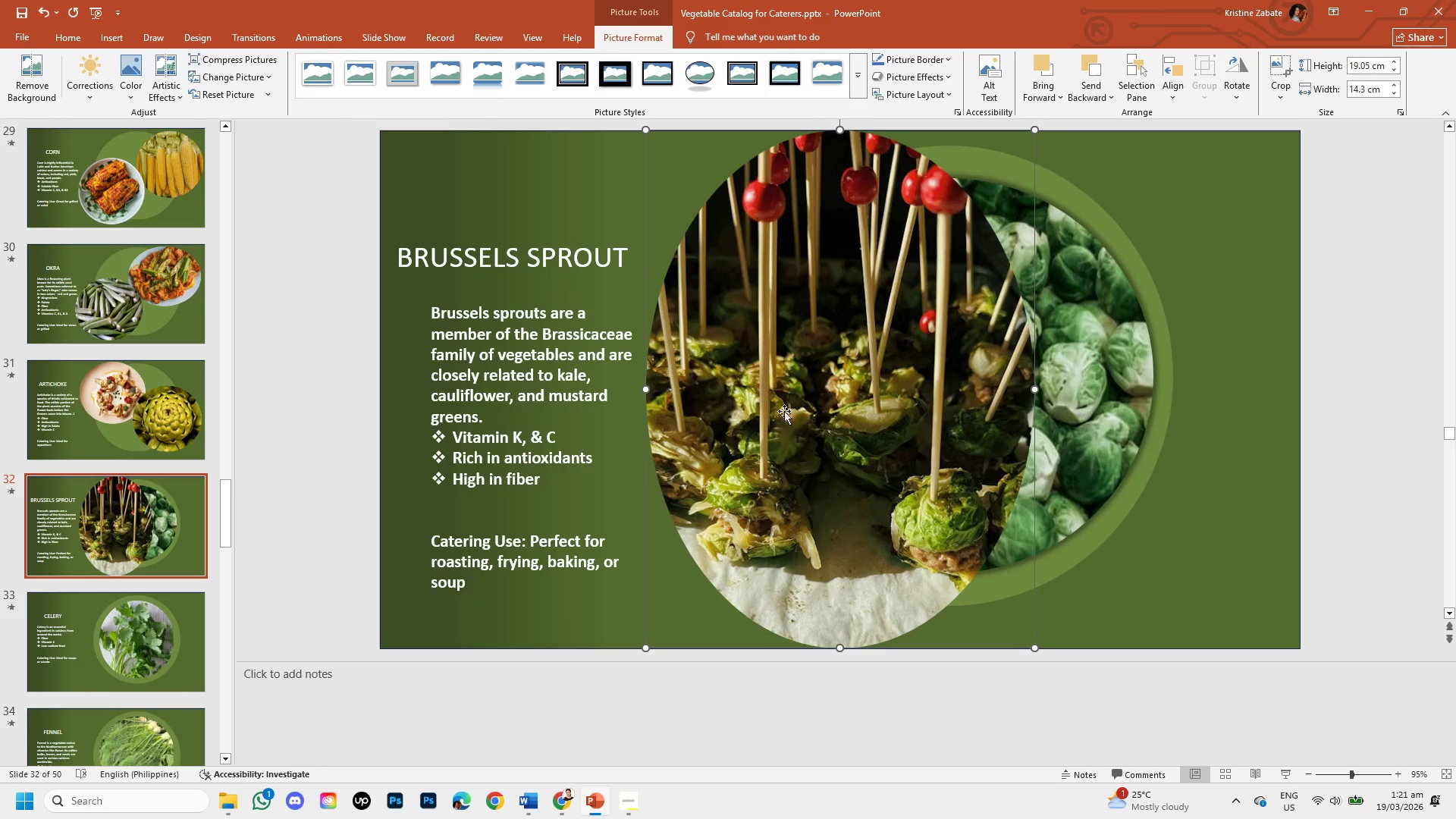 
right_click([788, 395])
 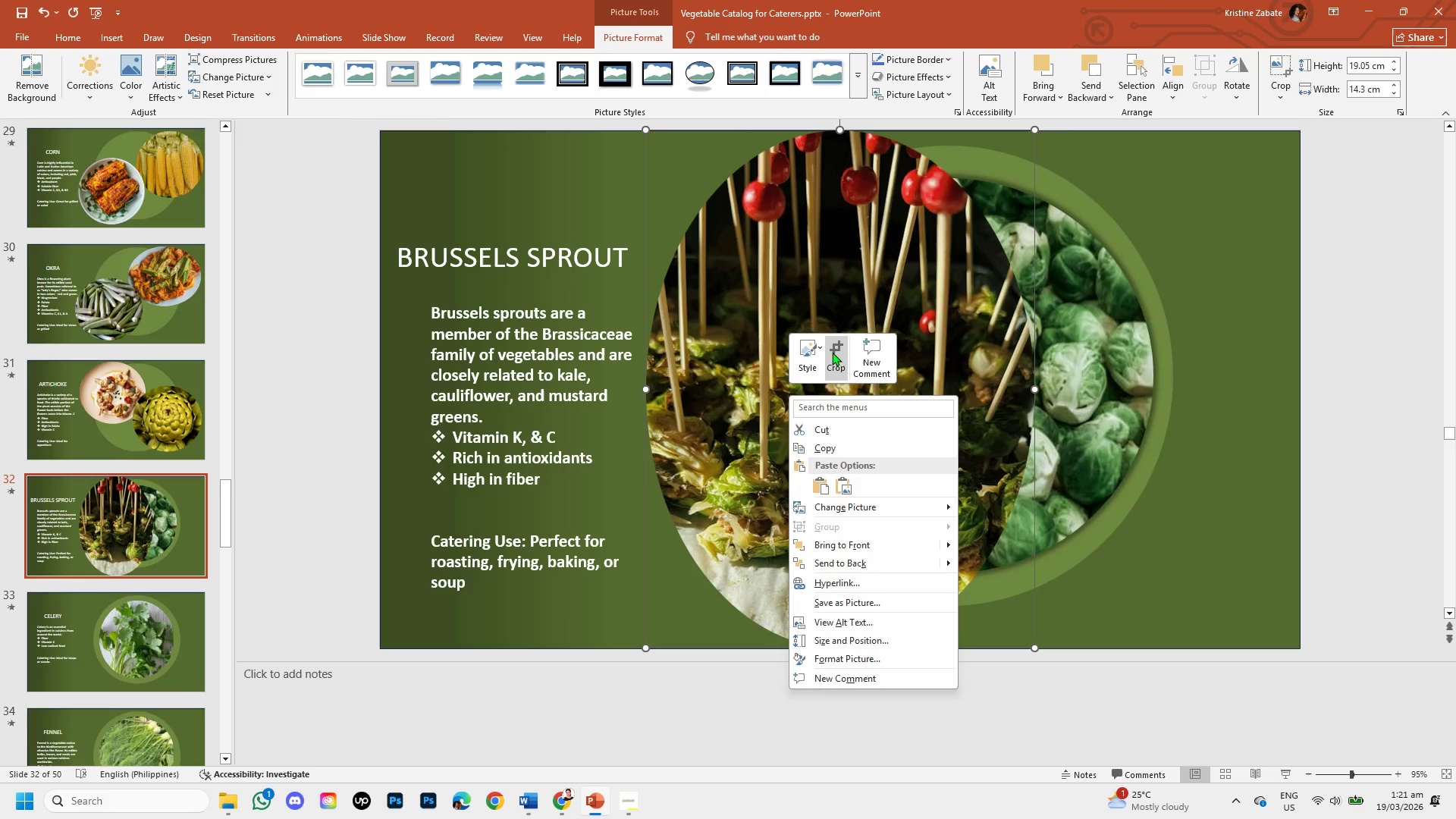 
left_click([836, 354])
 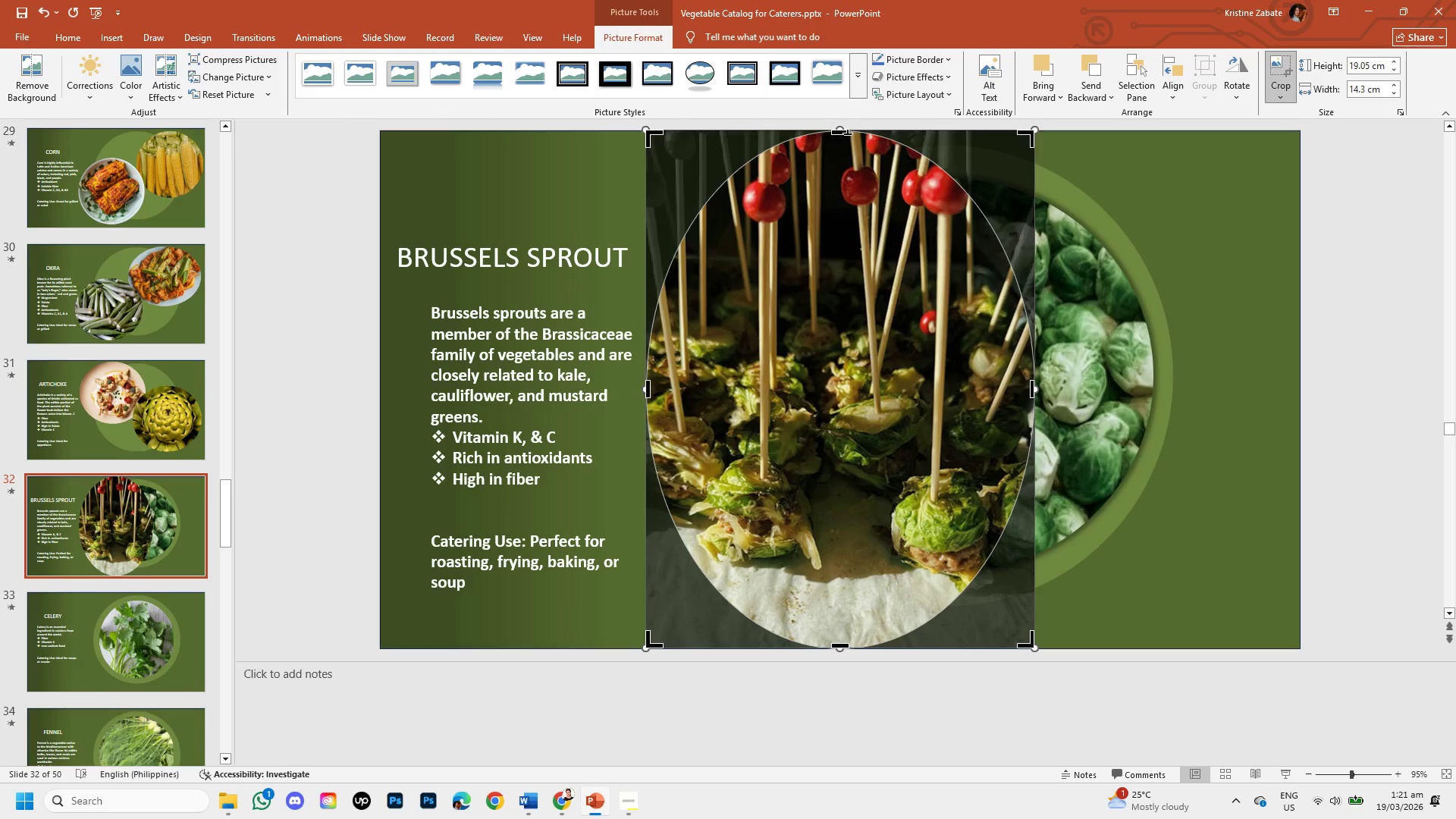 
left_click_drag(start_coordinate=[849, 134], to_coordinate=[838, 172])
 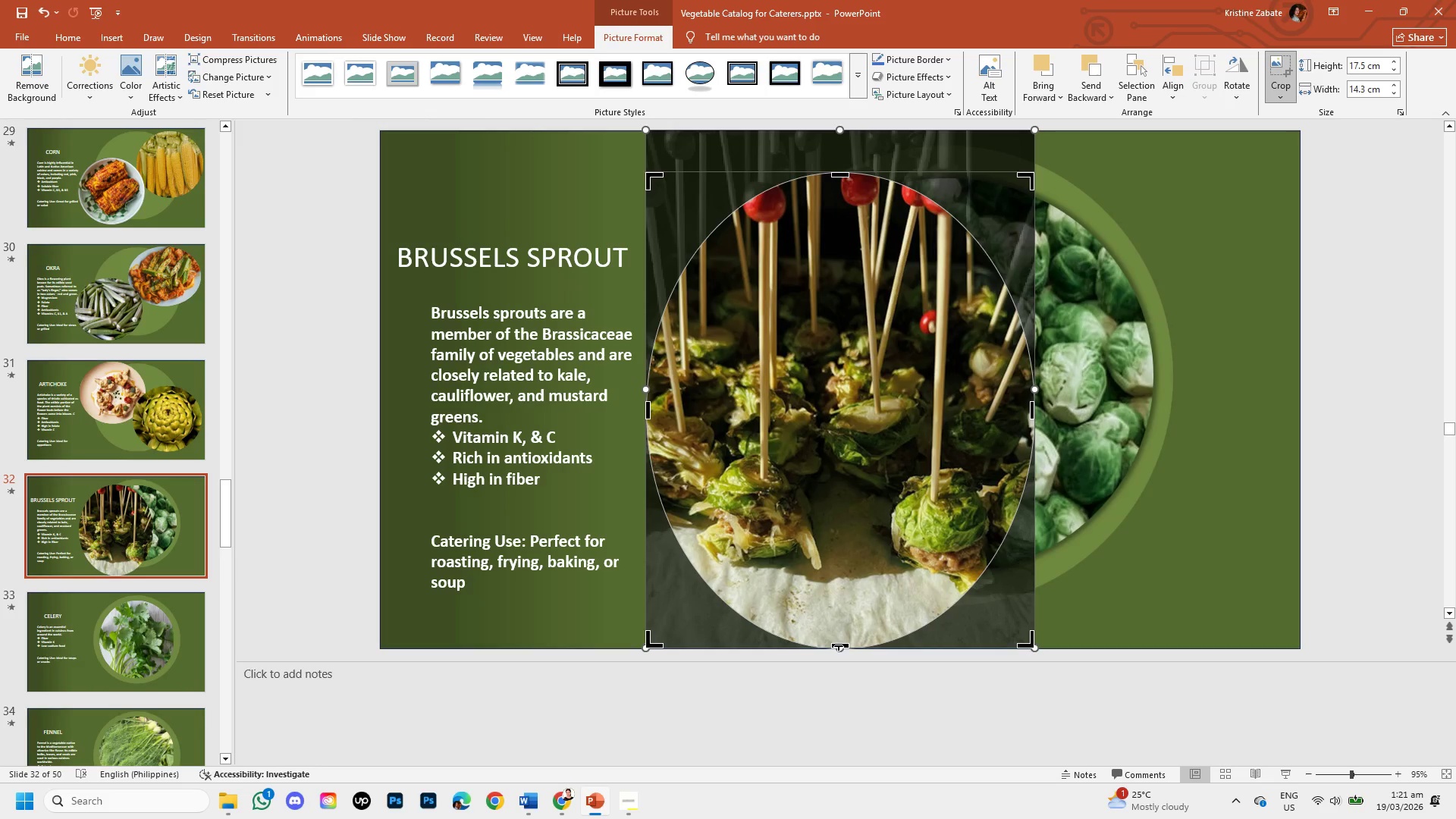 
left_click_drag(start_coordinate=[839, 645], to_coordinate=[833, 579])
 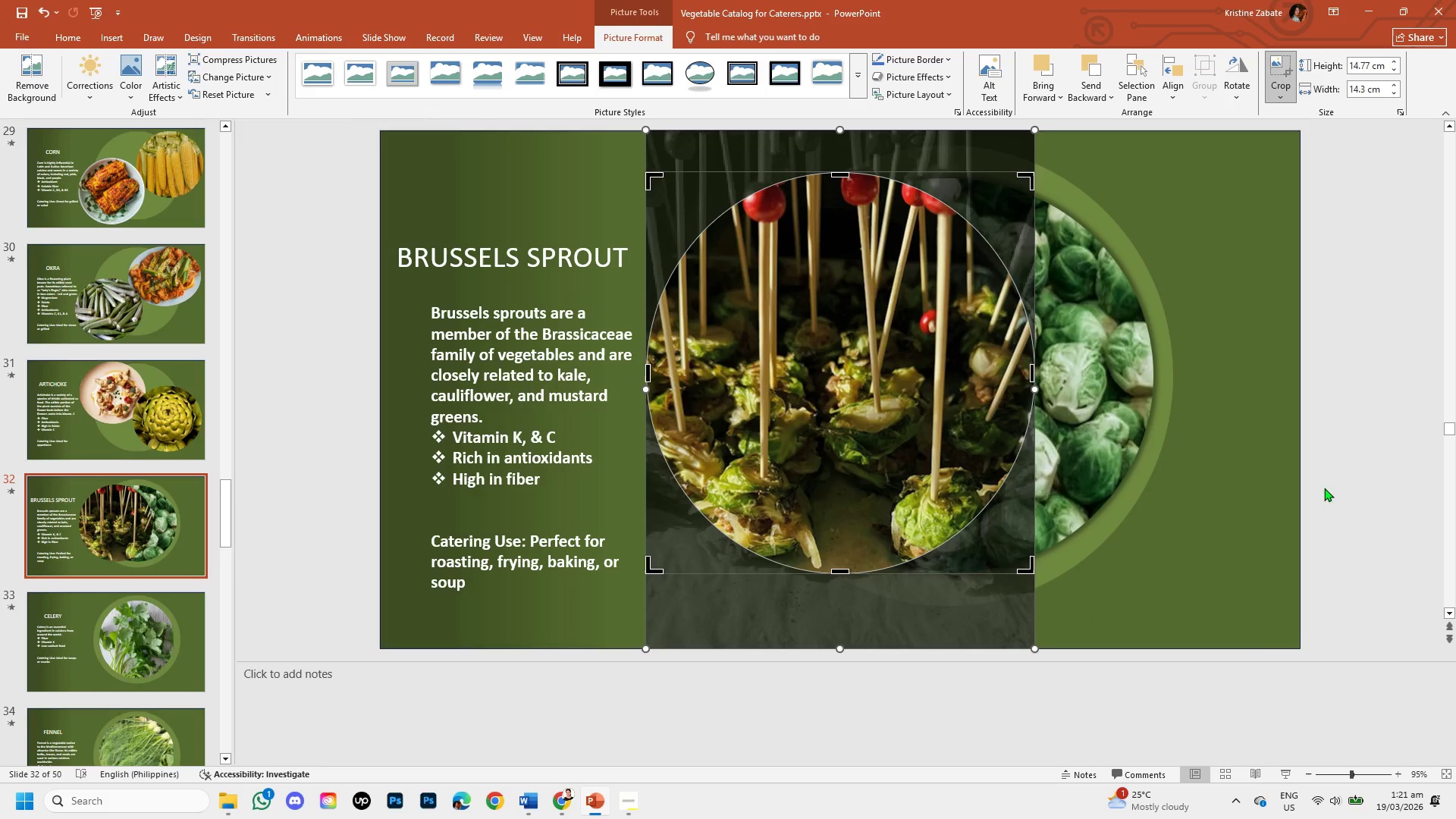 
left_click([1348, 494])
 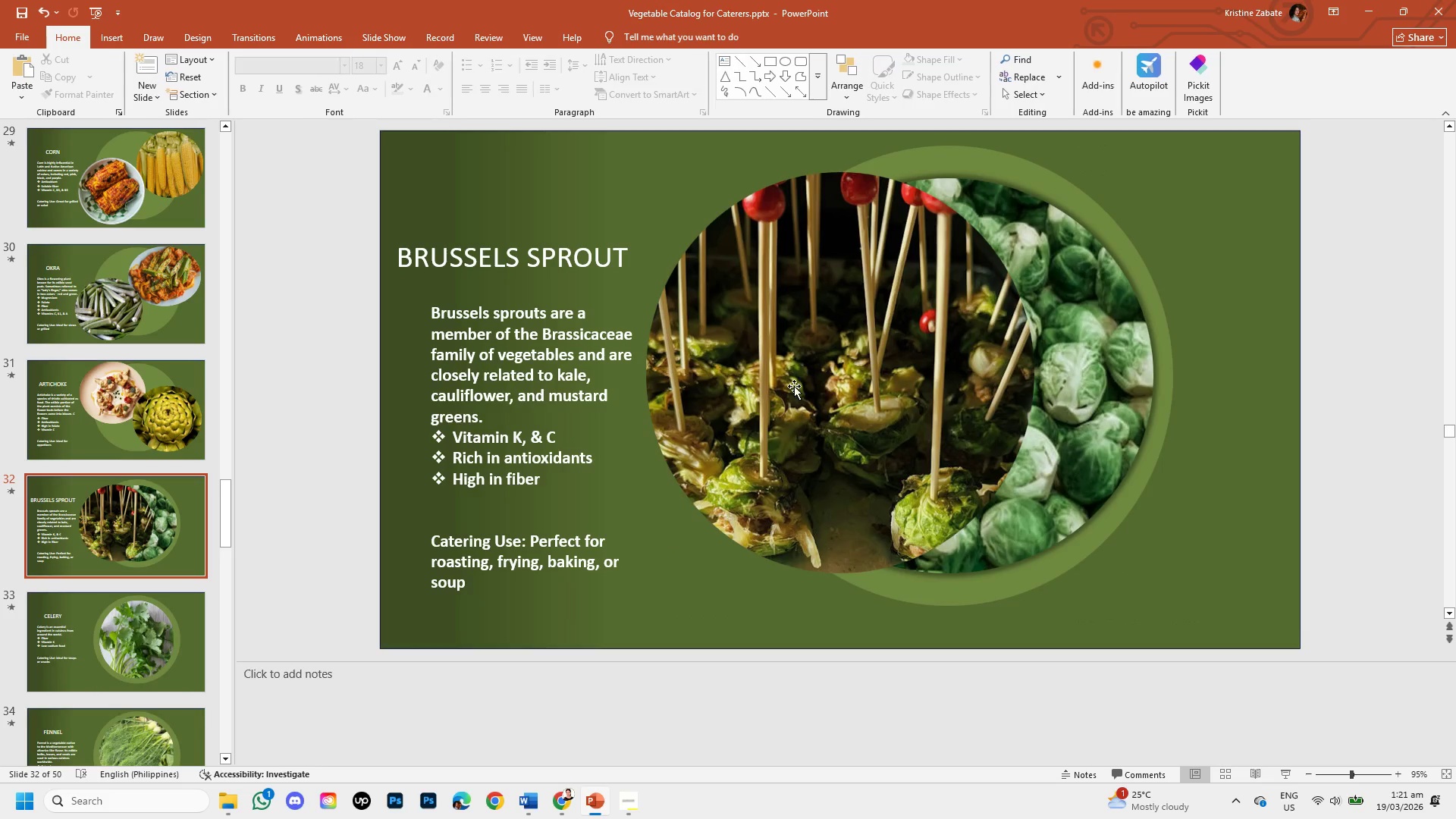 
left_click([794, 386])
 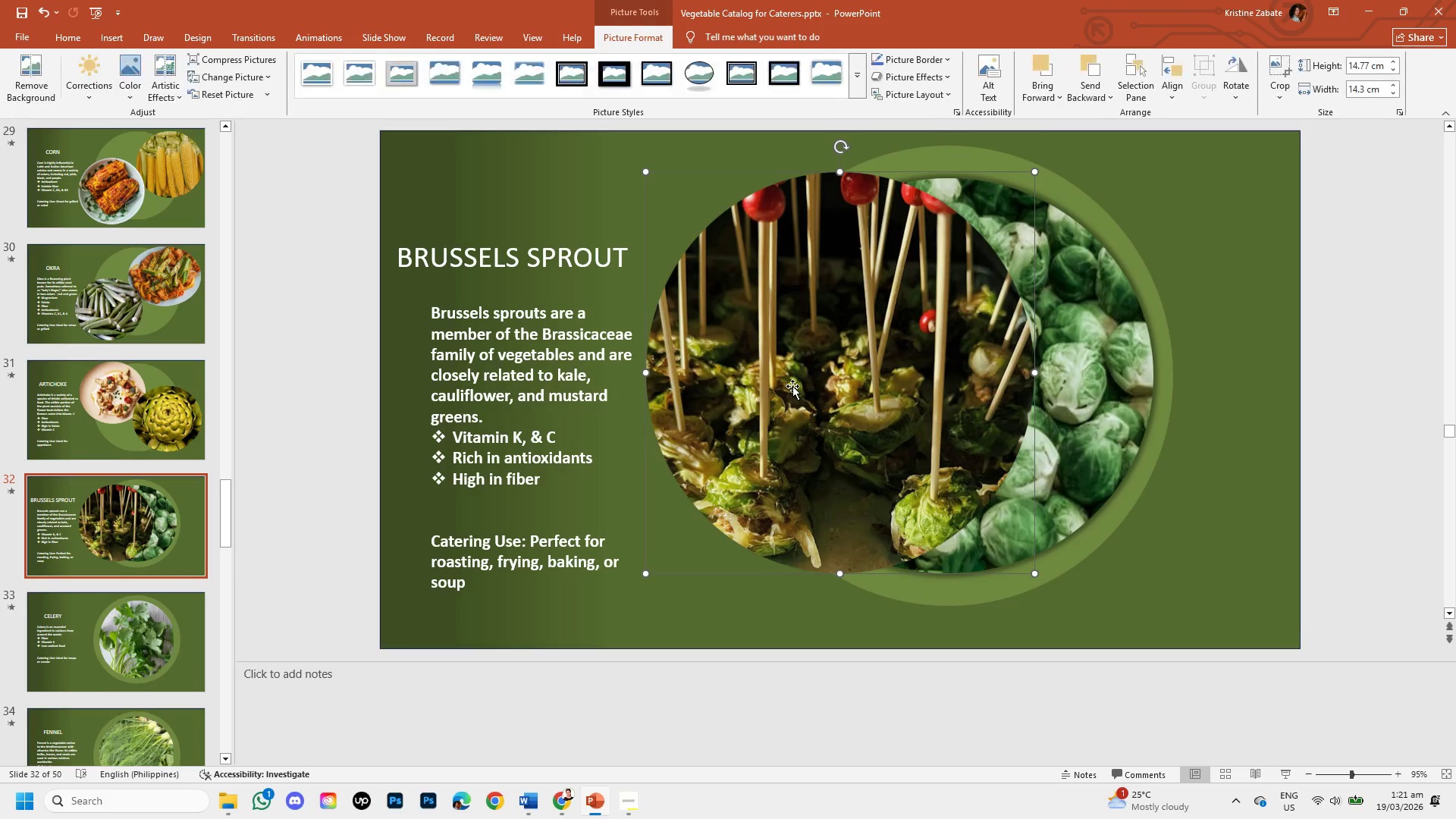 
left_click_drag(start_coordinate=[792, 386], to_coordinate=[1009, 325])
 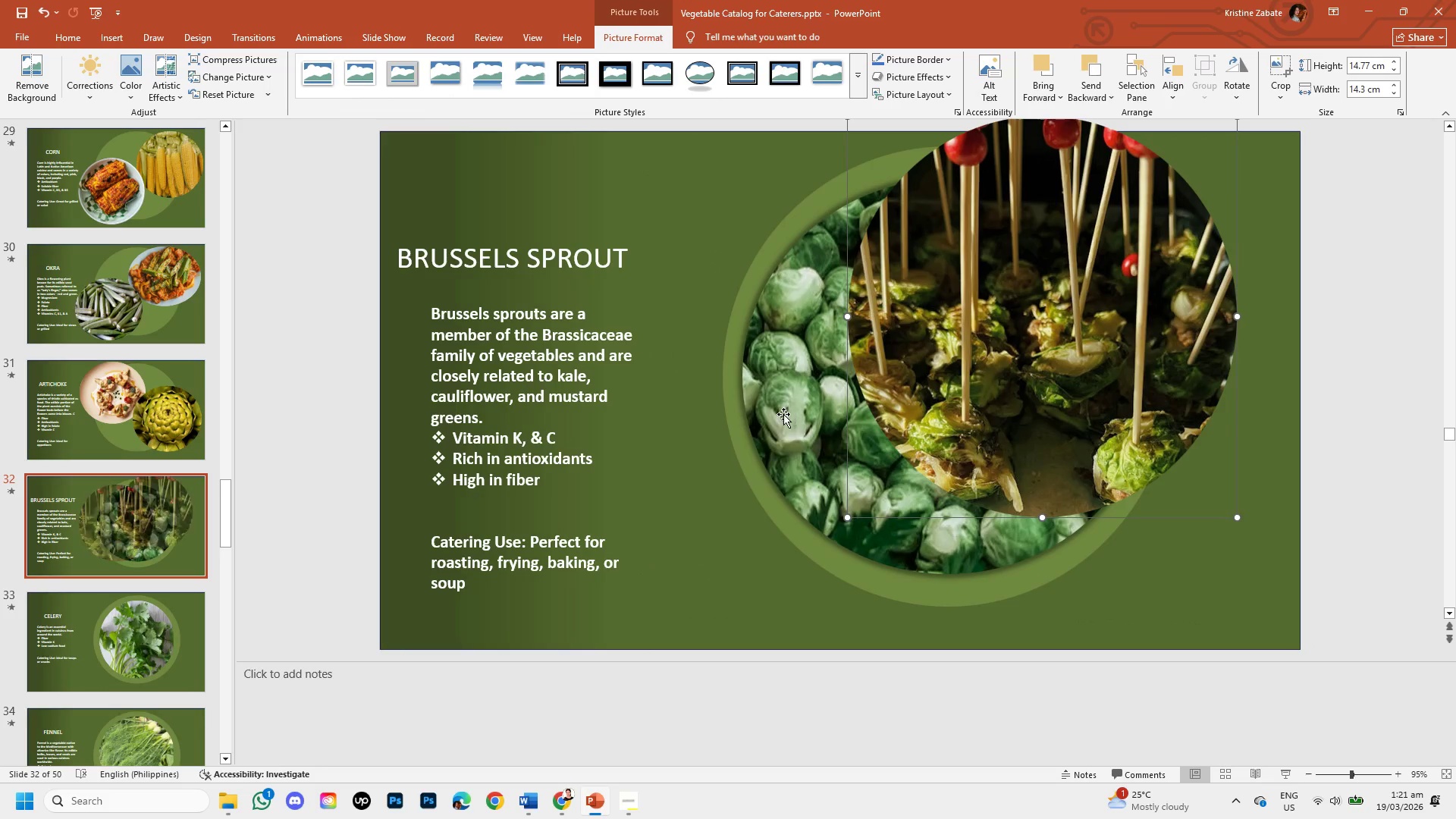 
left_click([783, 414])
 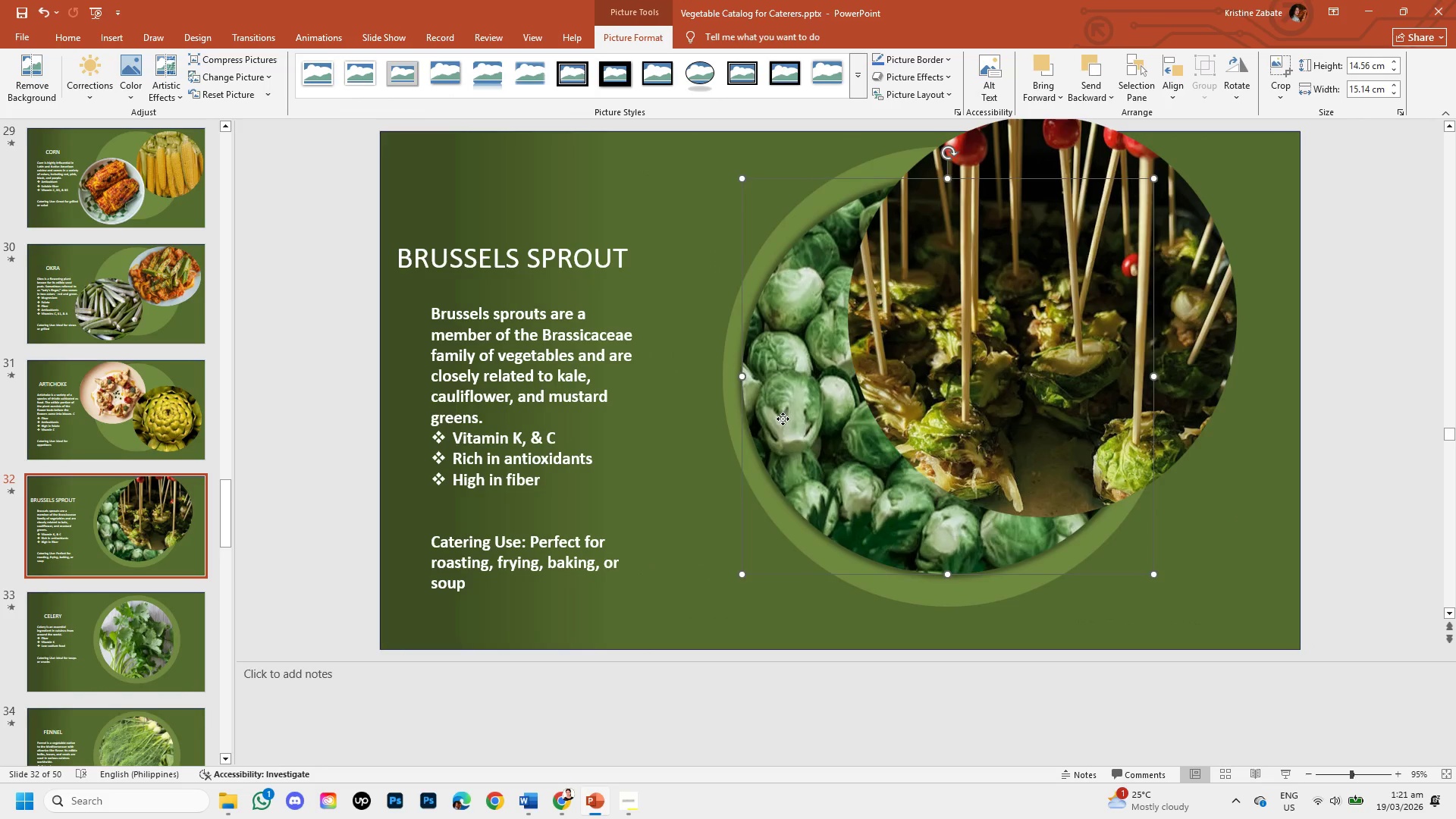 
left_click_drag(start_coordinate=[782, 416], to_coordinate=[654, 488])
 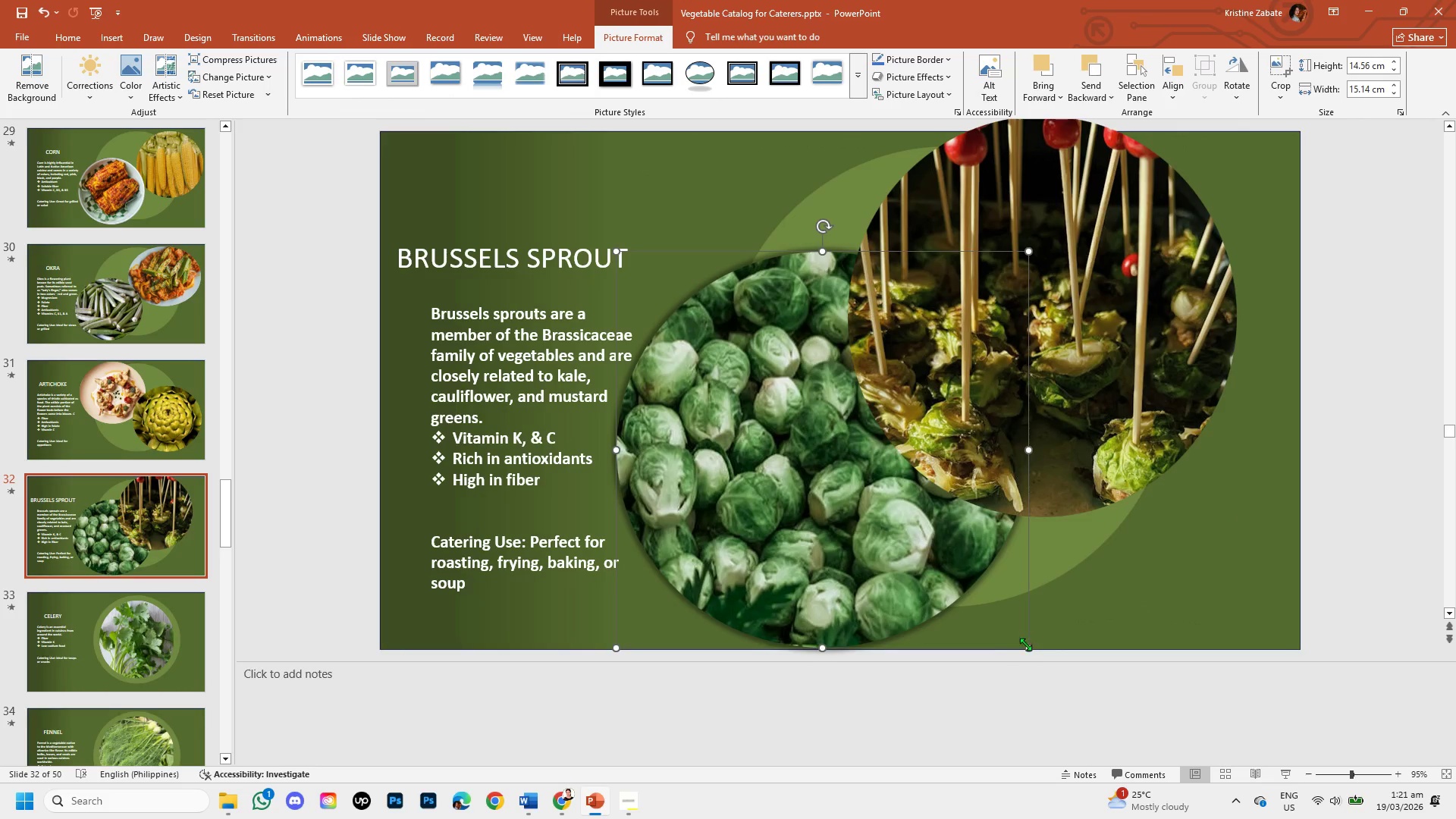 
left_click_drag(start_coordinate=[1026, 647], to_coordinate=[984, 603])
 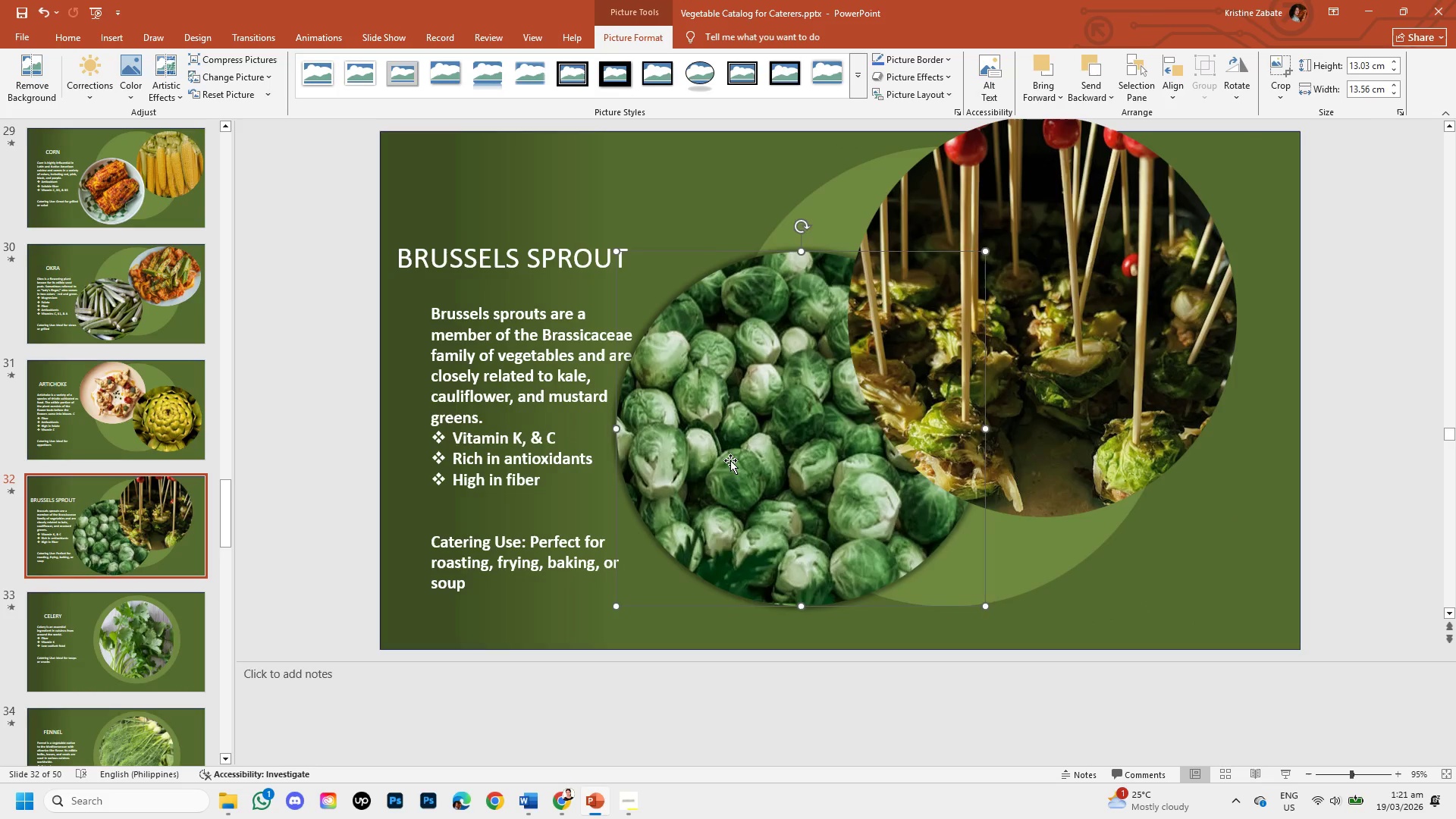 
left_click_drag(start_coordinate=[730, 460], to_coordinate=[739, 486])
 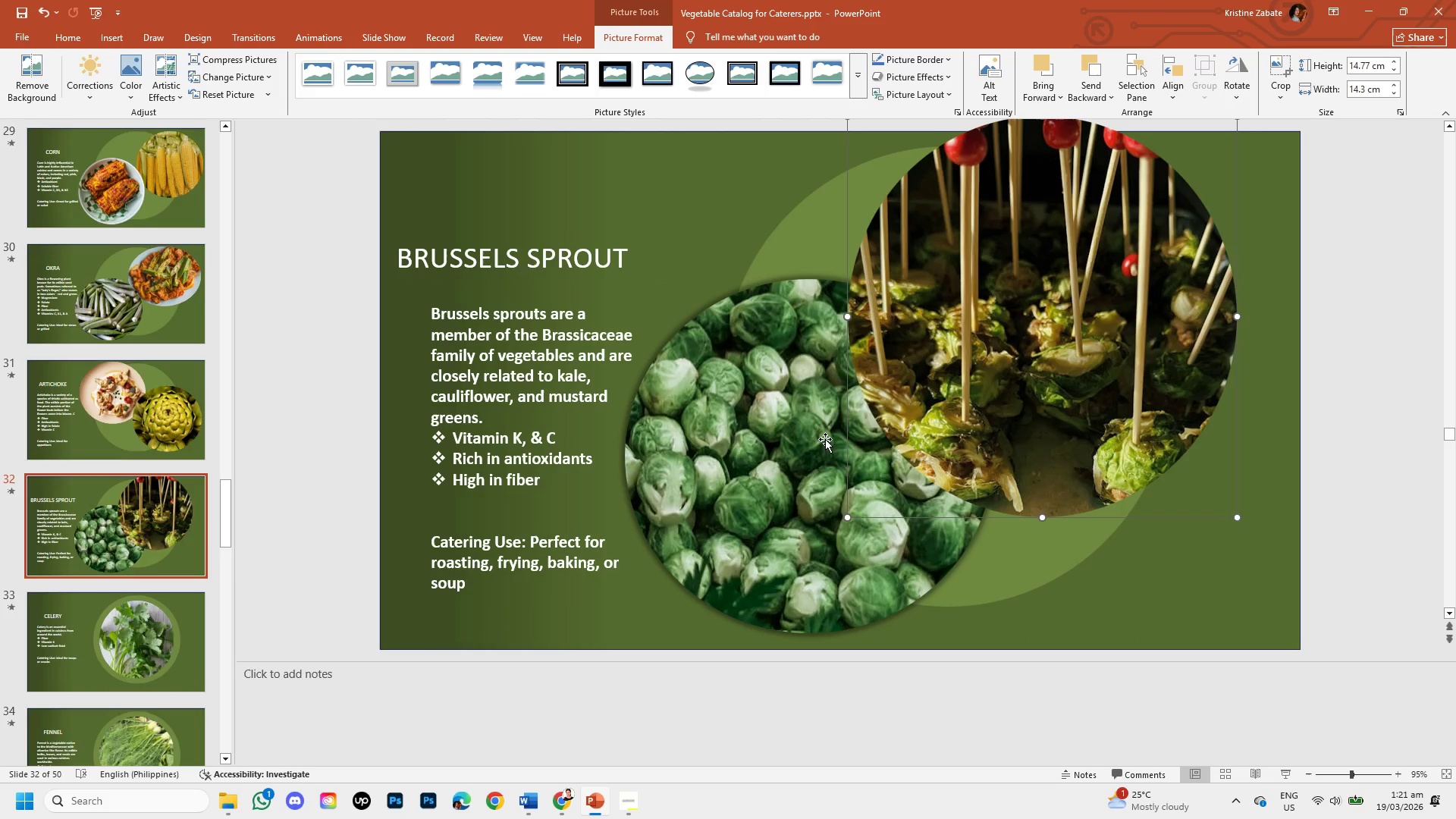 
left_click([718, 453])
 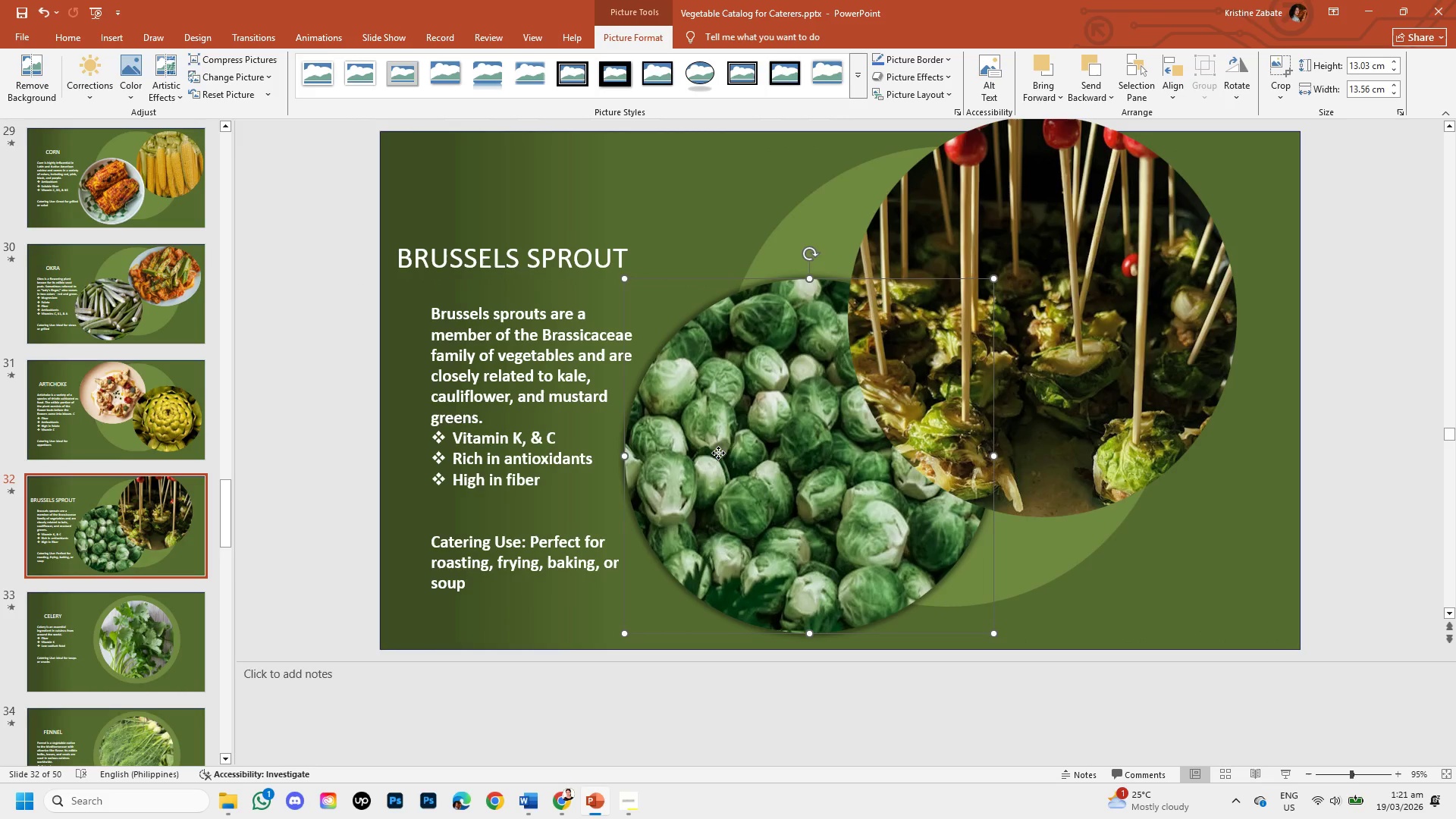 
right_click([718, 453])
 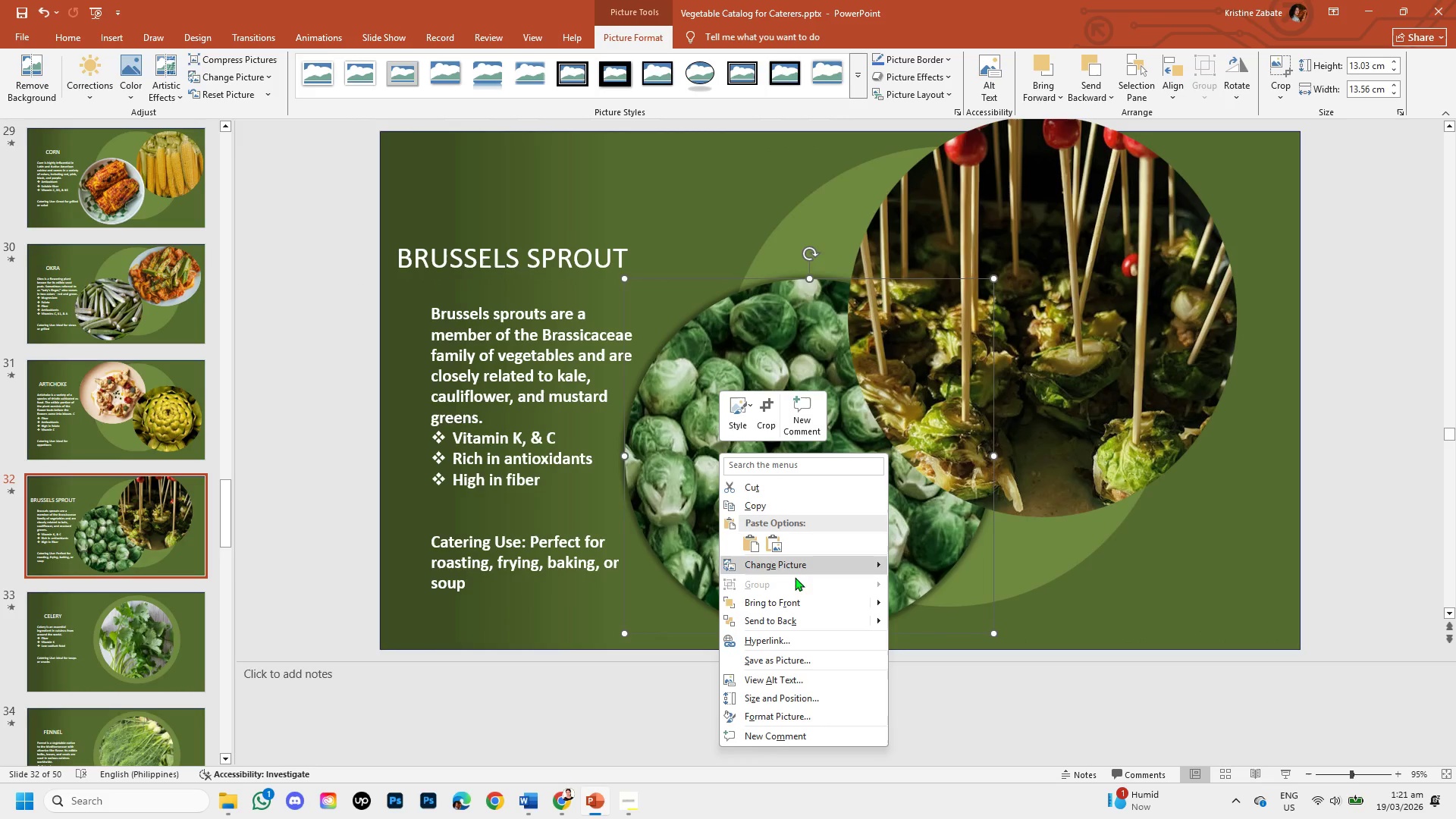 
left_click([798, 599])
 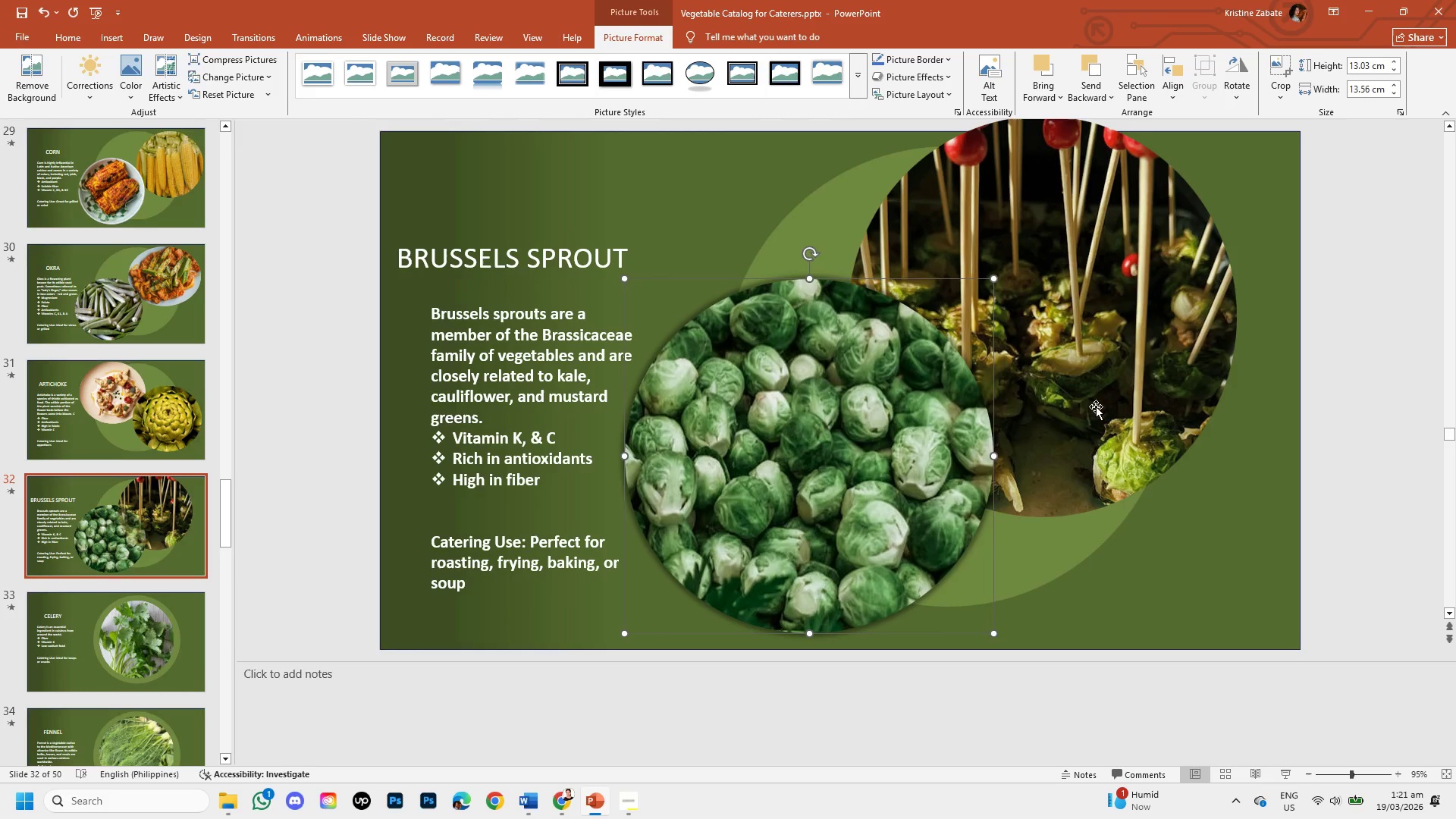 
left_click([1032, 372])
 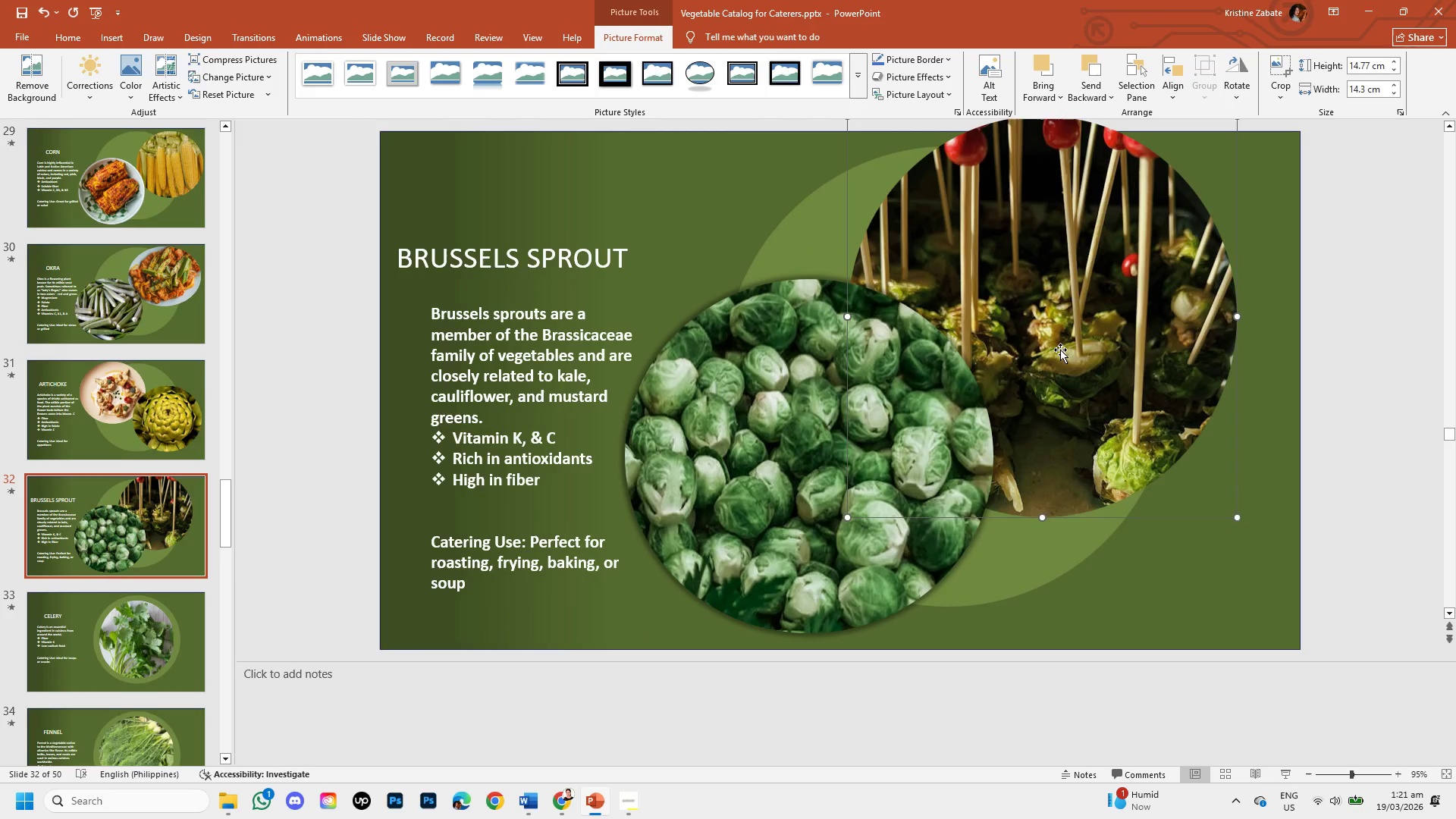 
left_click_drag(start_coordinate=[1060, 350], to_coordinate=[1119, 376])
 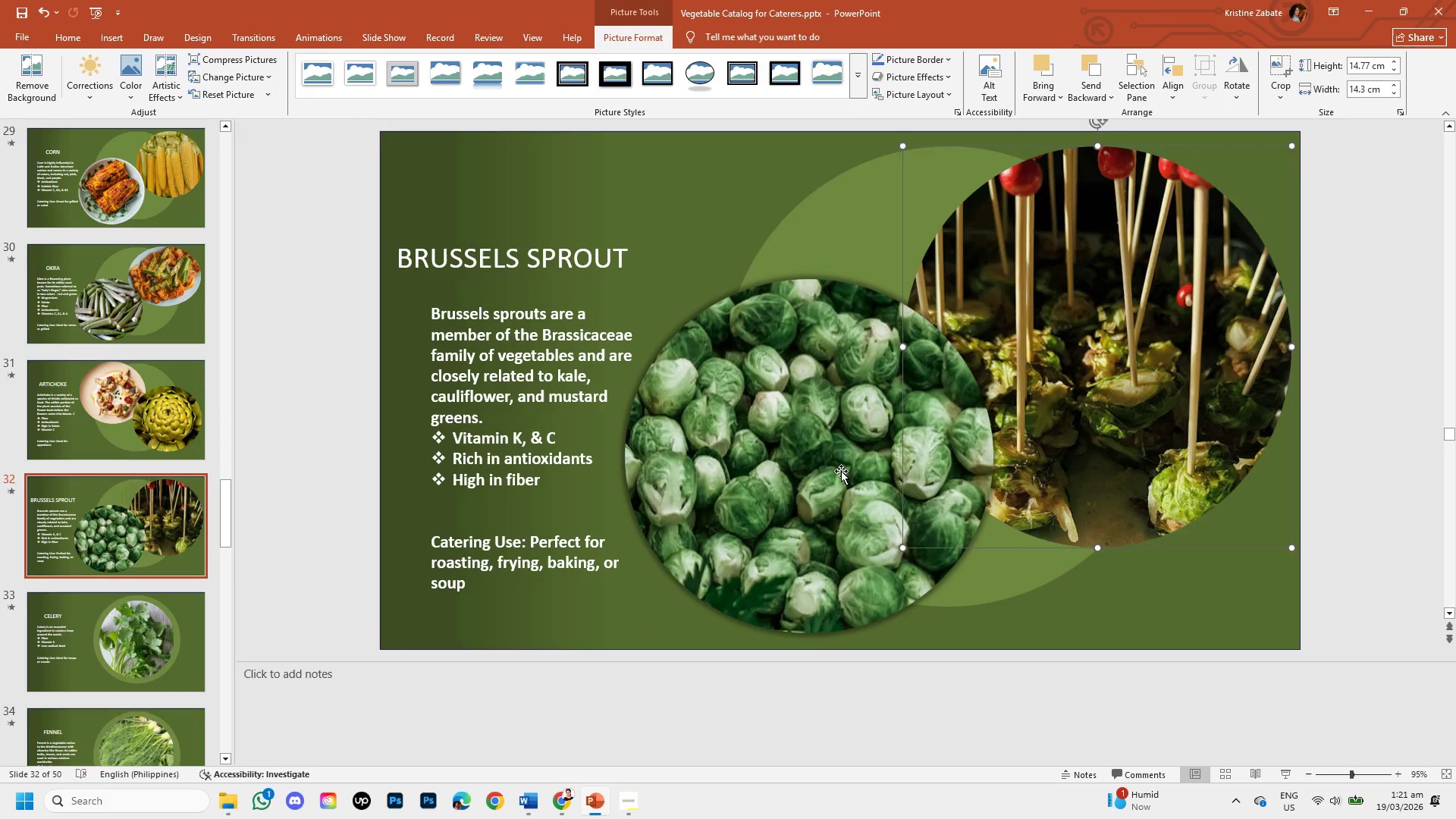 
left_click([841, 471])
 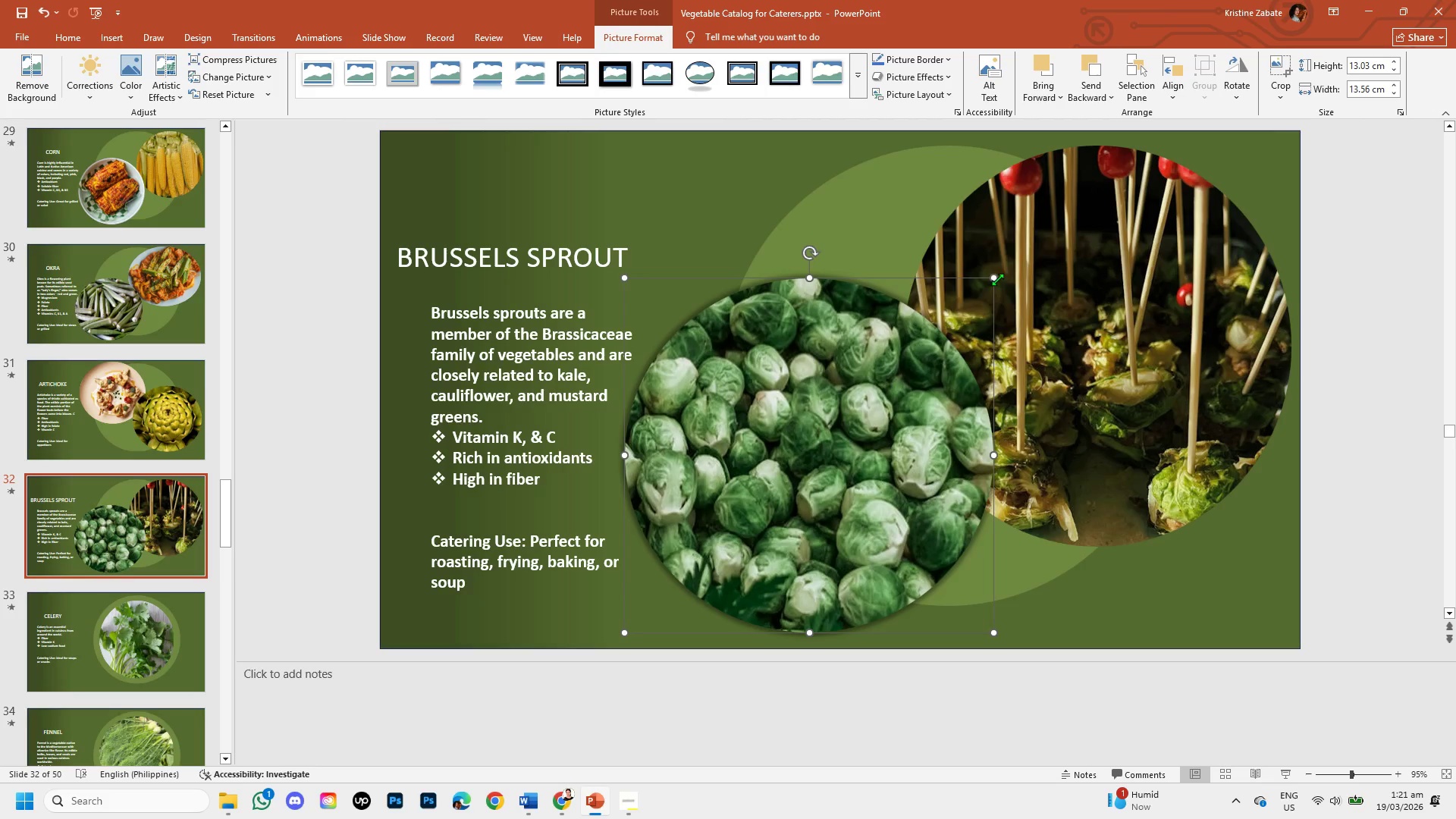 
left_click_drag(start_coordinate=[997, 278], to_coordinate=[945, 316])
 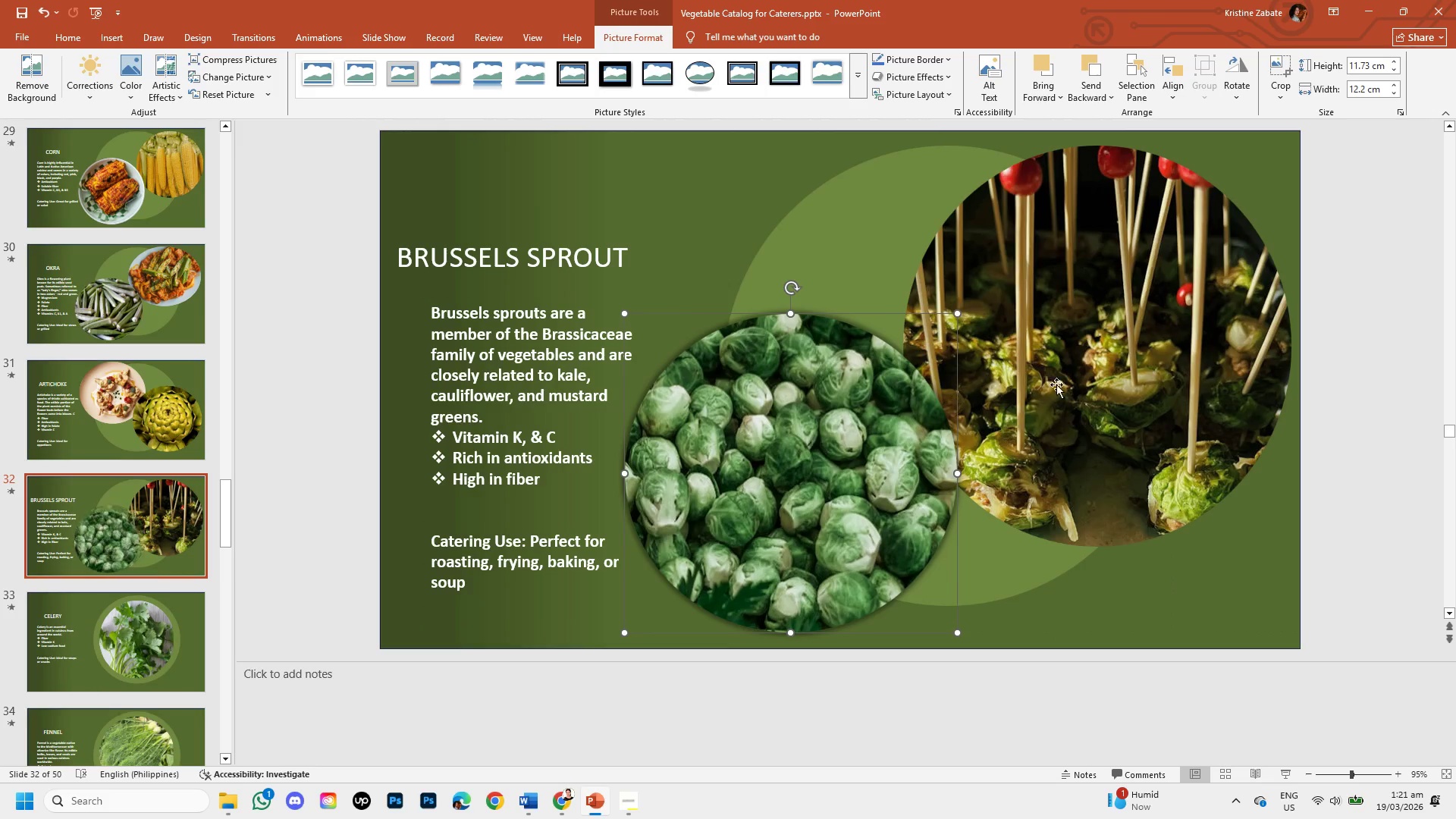 
left_click([1065, 376])
 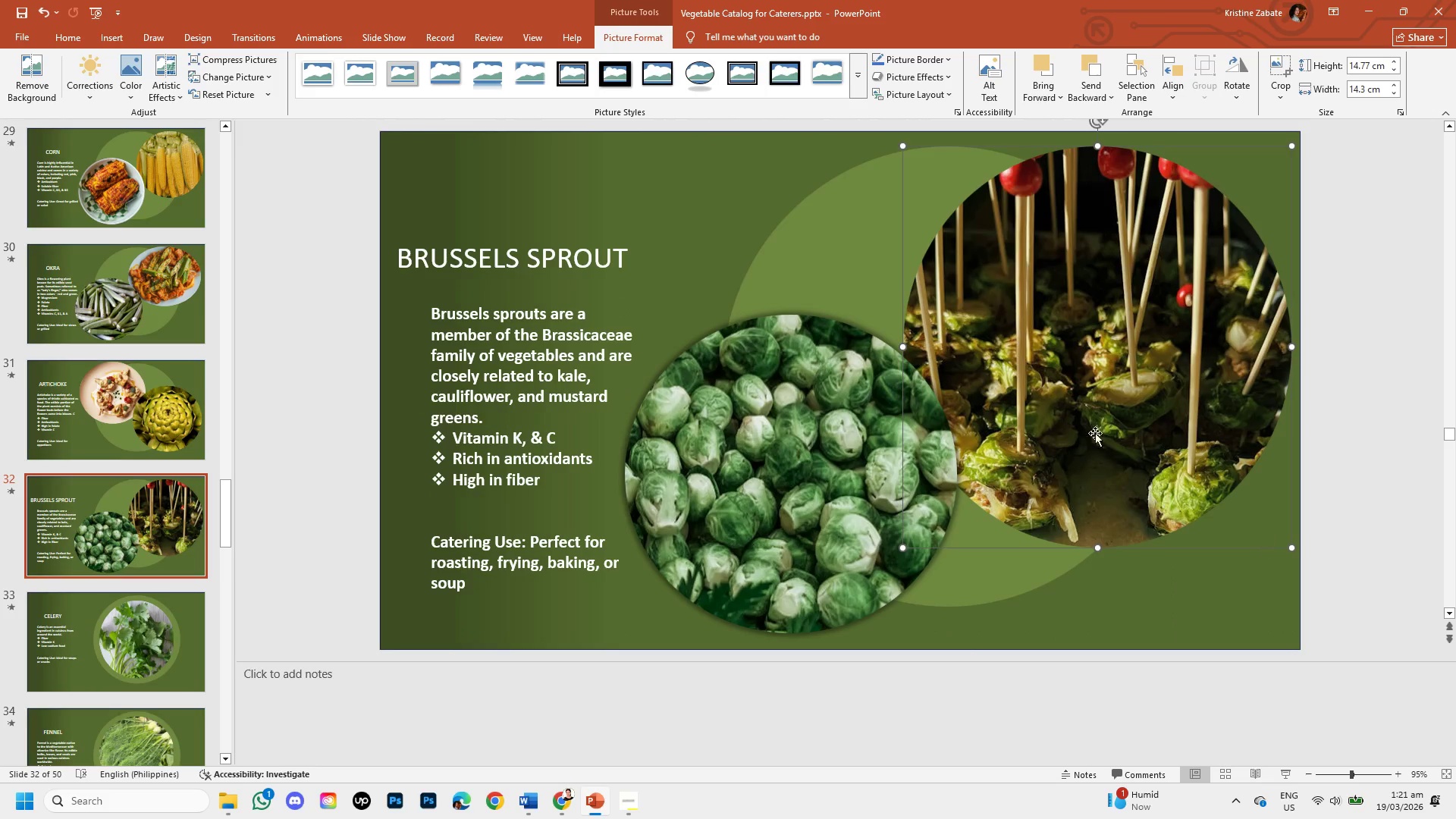 
left_click_drag(start_coordinate=[1090, 379], to_coordinate=[1084, 369])
 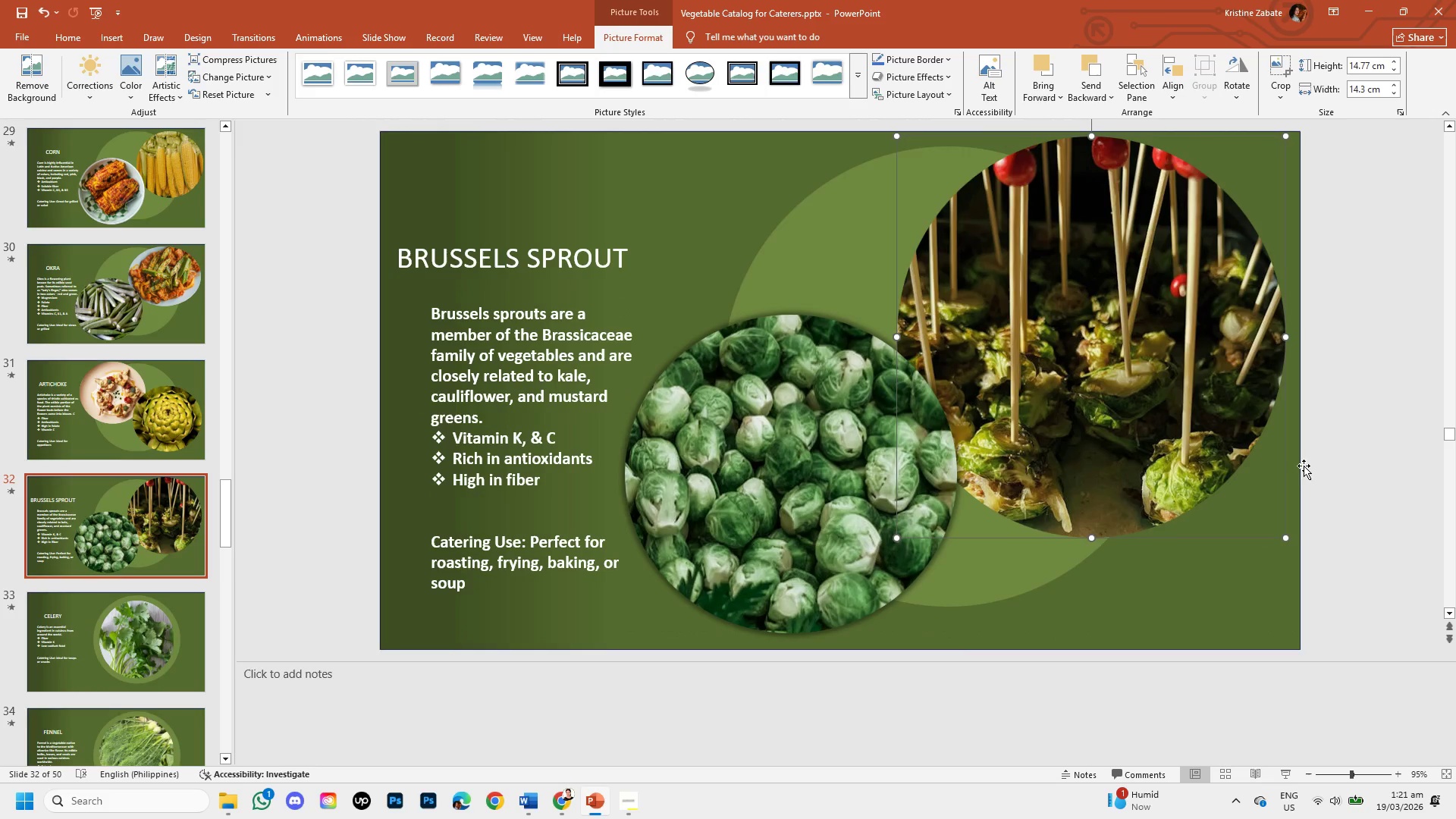 
left_click([1348, 512])
 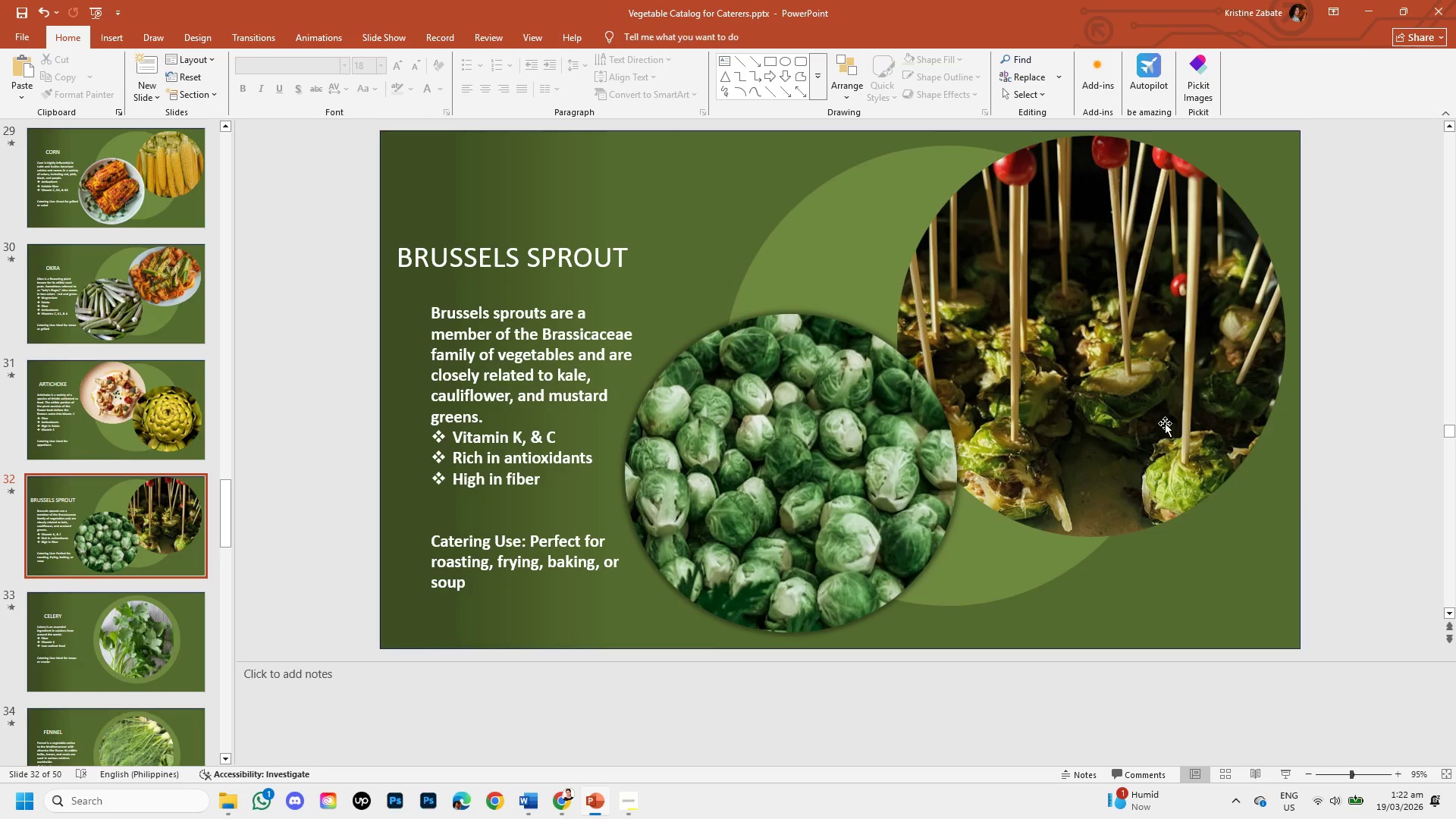 
double_click([1165, 423])
 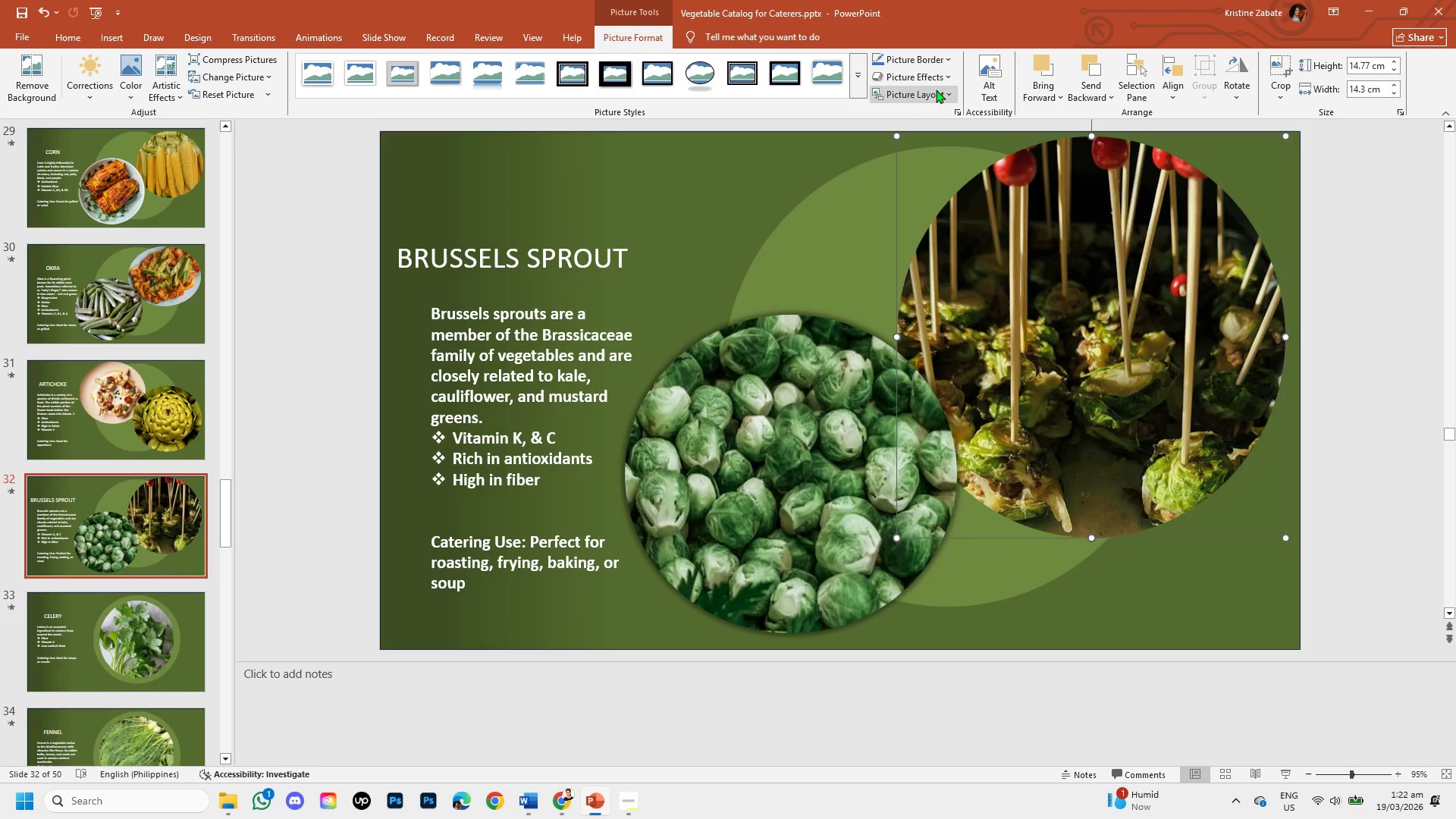 
left_click([930, 77])
 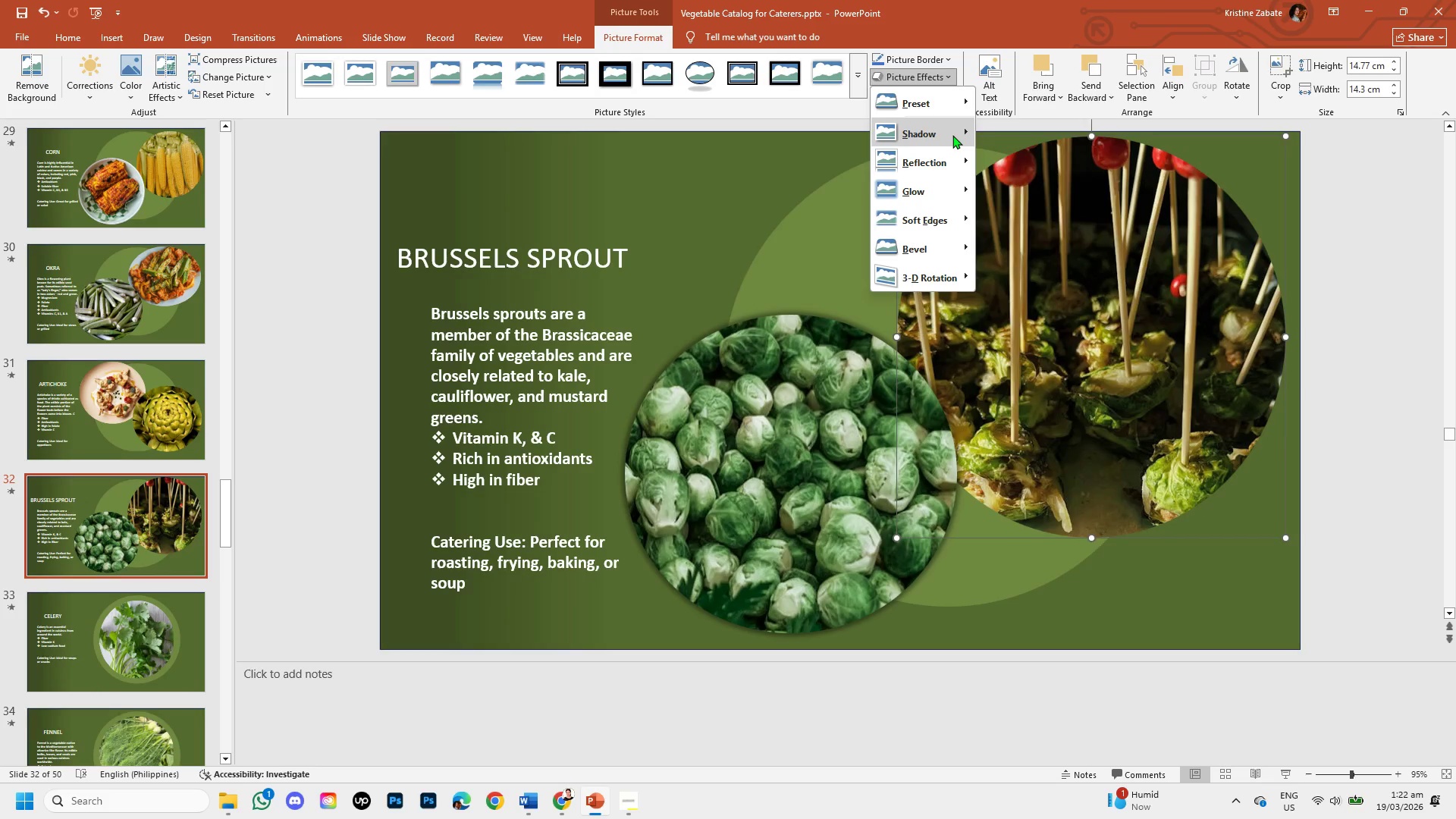 
left_click([952, 135])
 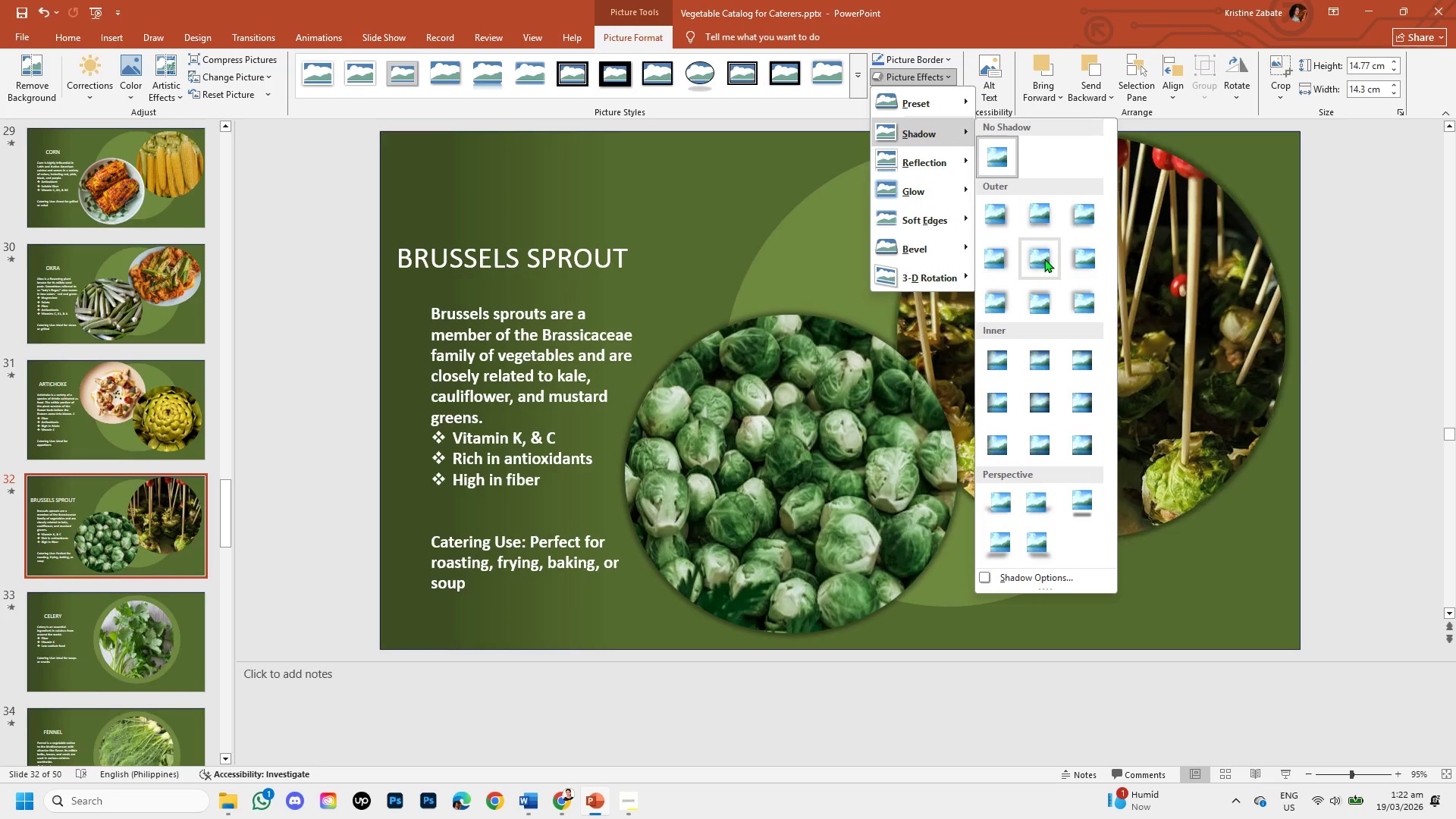 
left_click([1044, 259])
 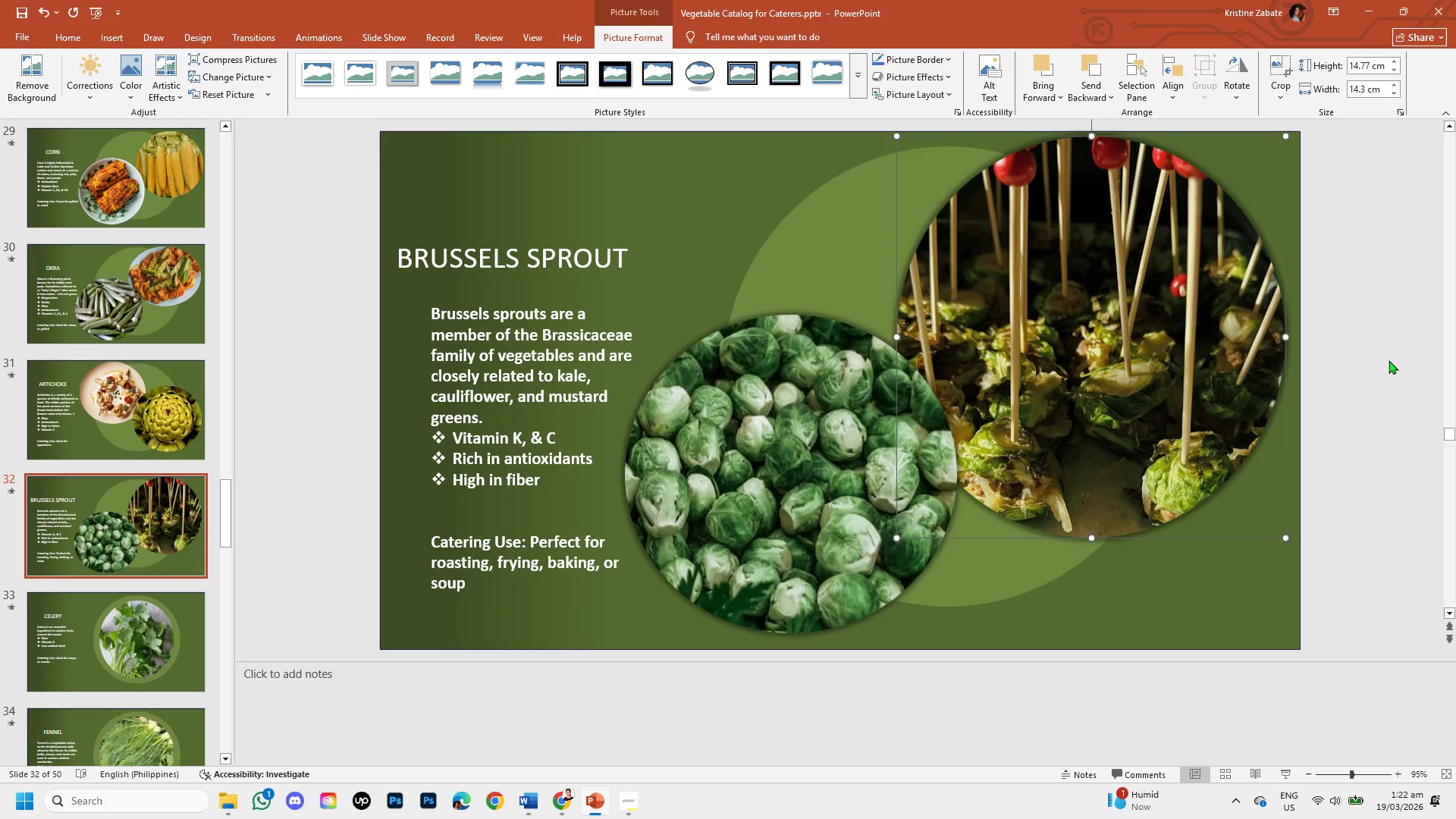 
left_click([1391, 362])
 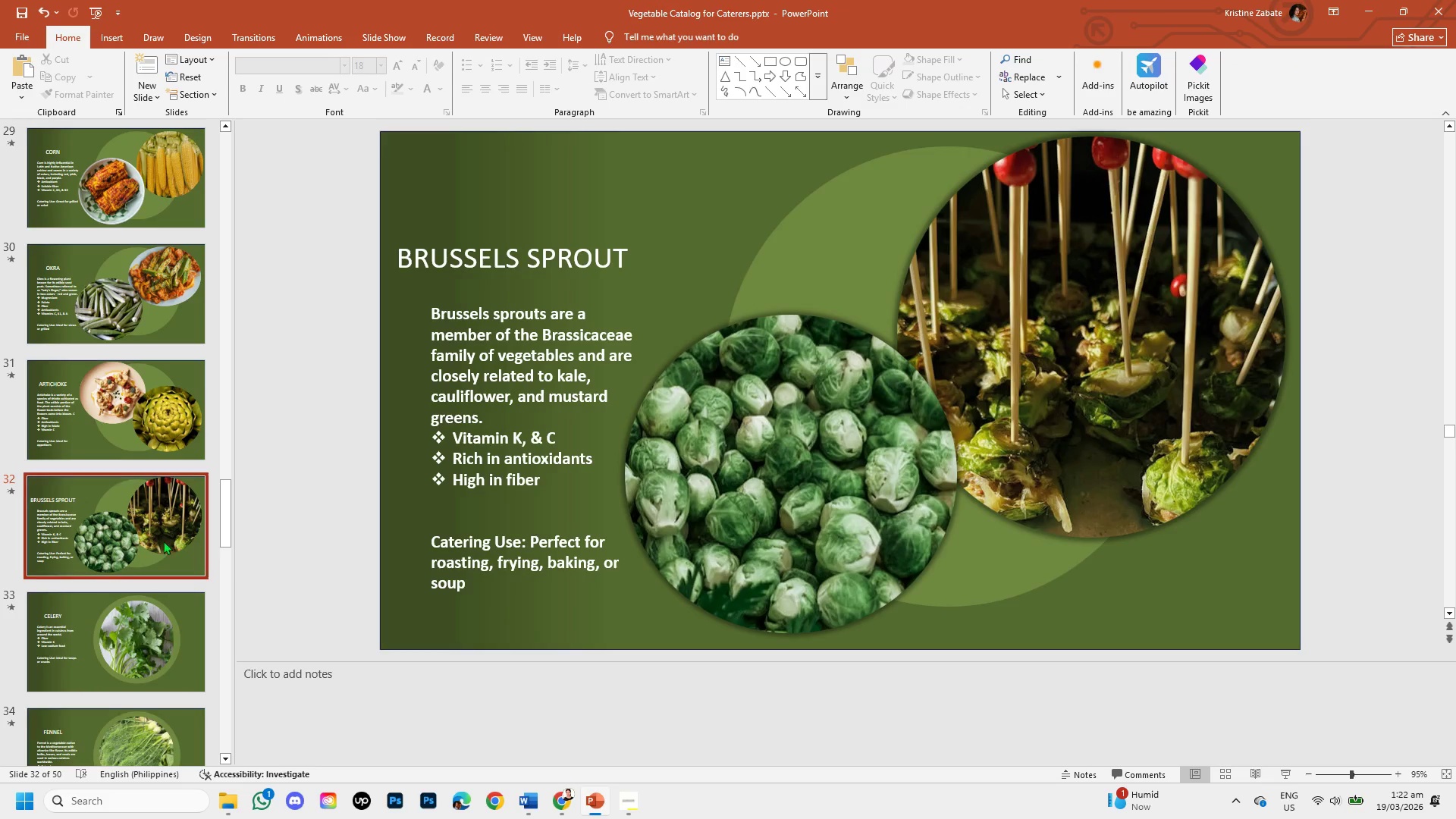 
left_click([146, 447])
 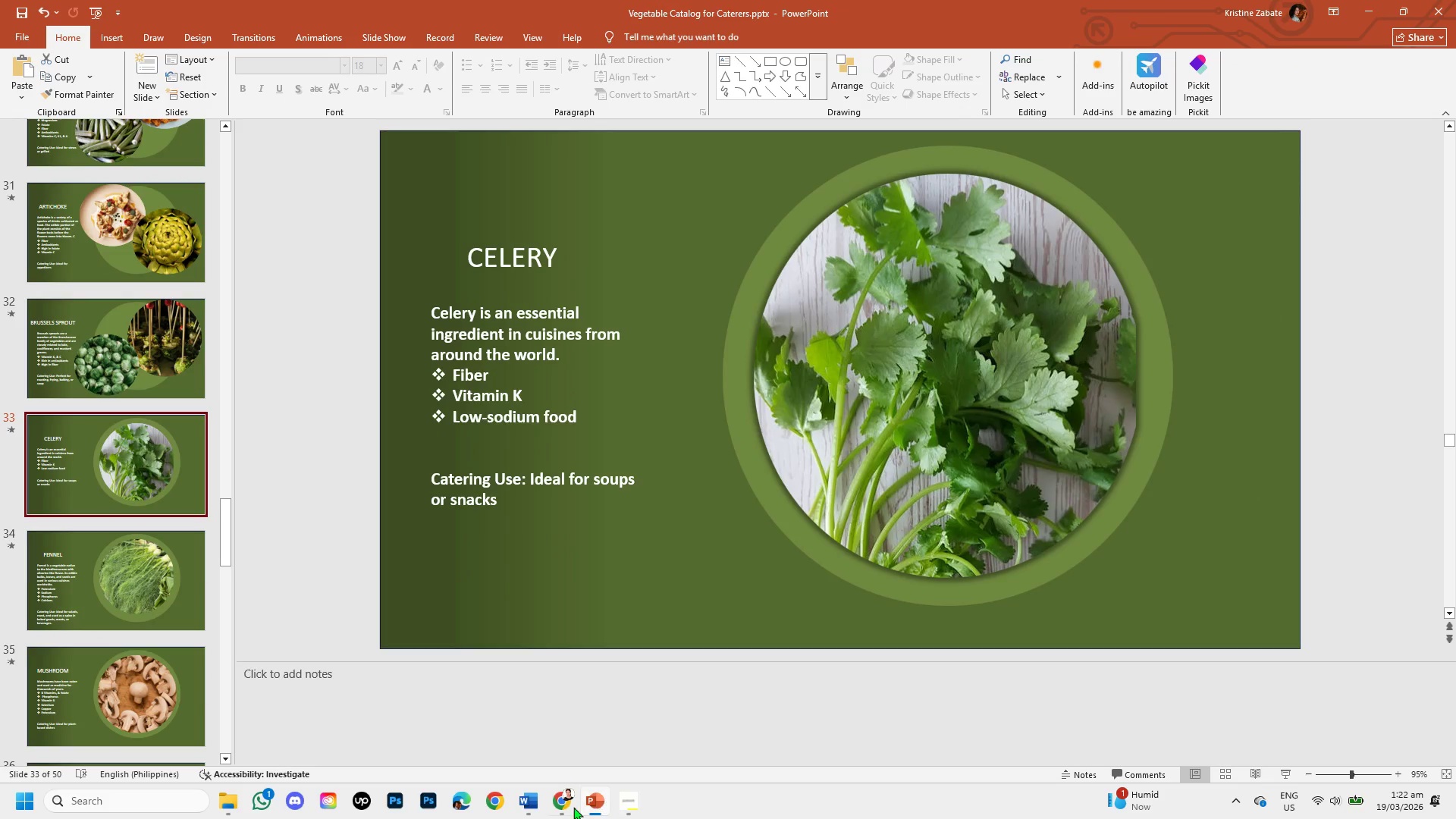 
scroll: coordinate [159, 511], scroll_direction: down, amount: 1.0
 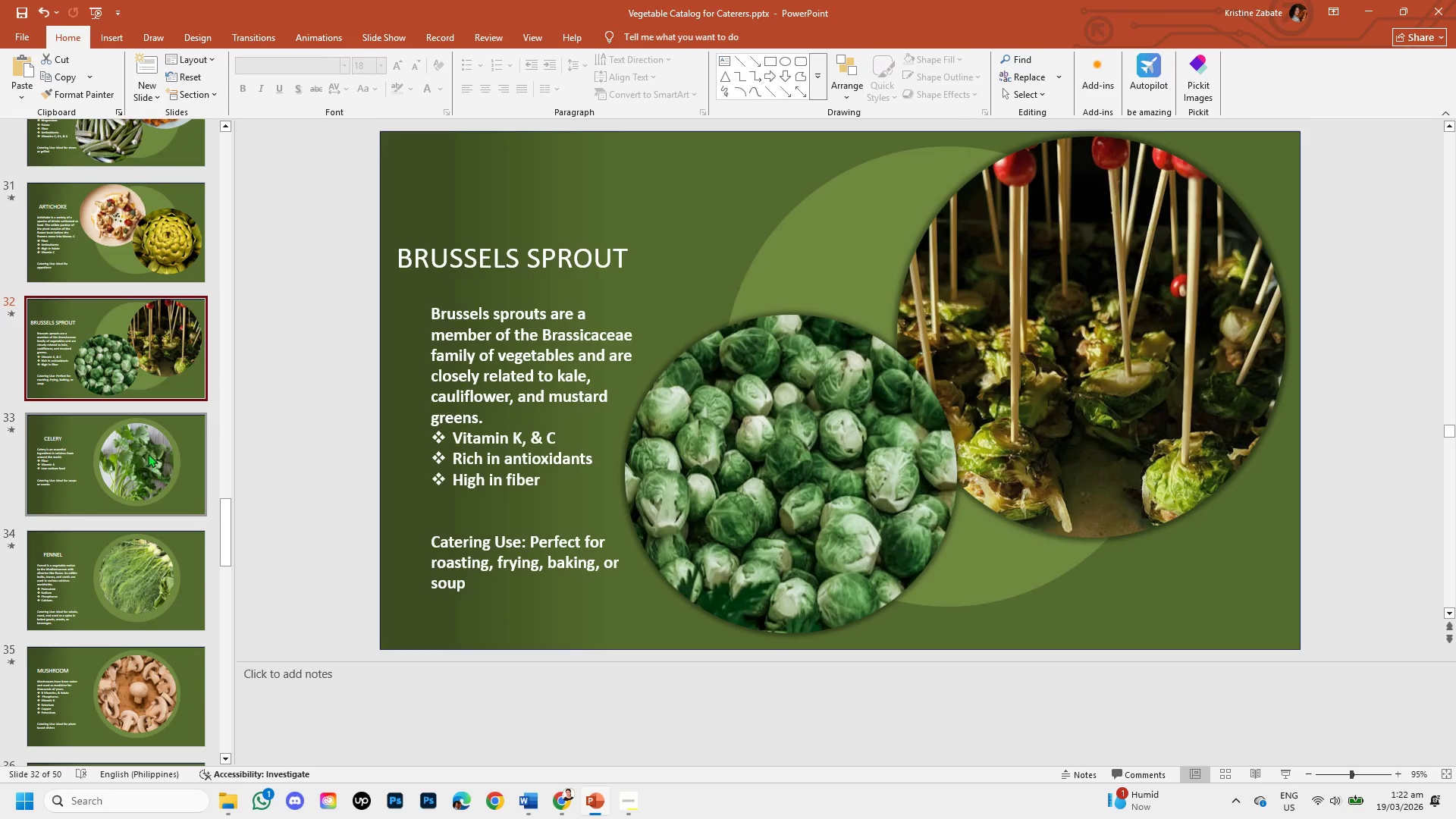 
left_click([570, 807])
 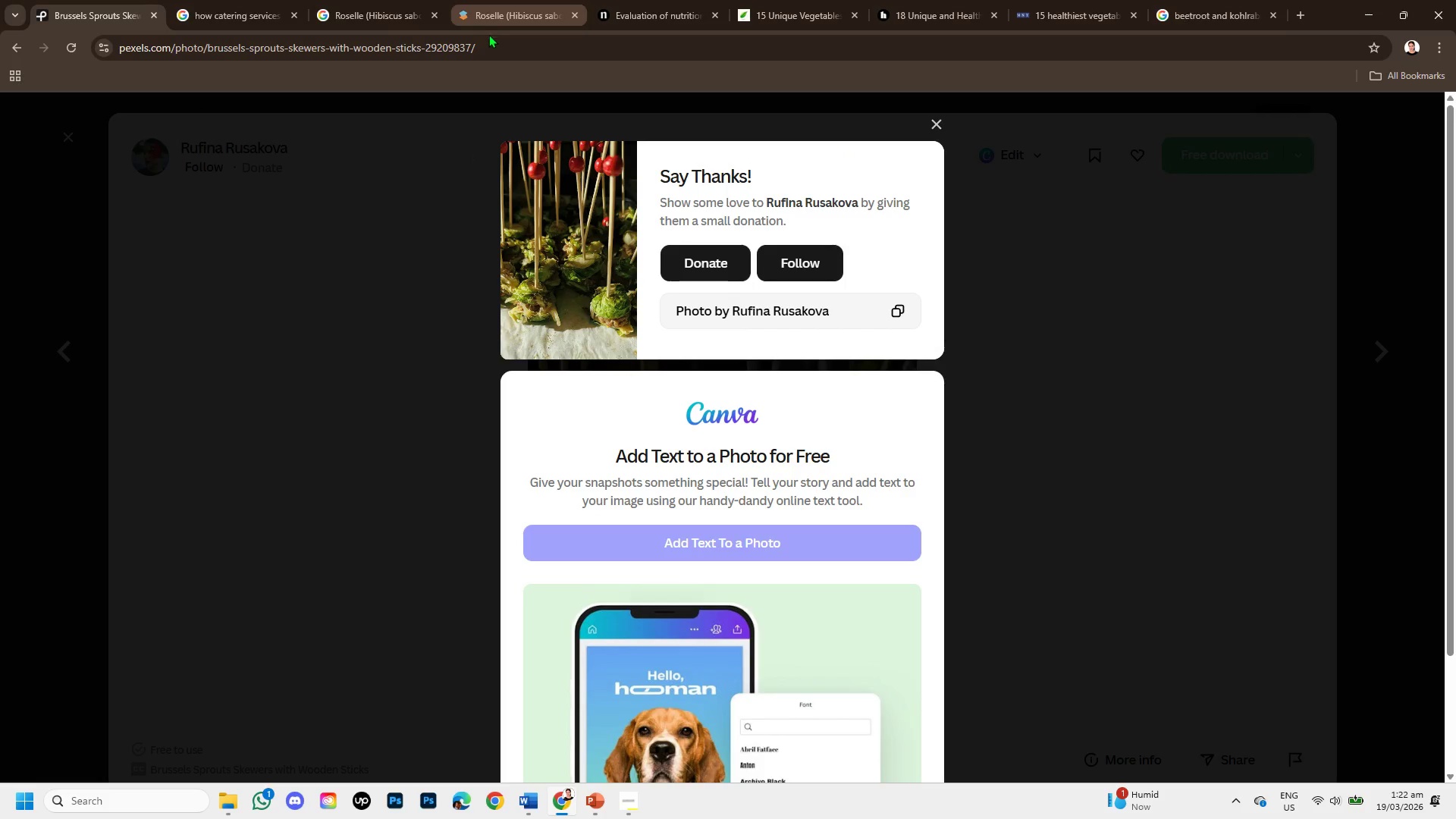 
left_click_drag(start_coordinate=[485, 40], to_coordinate=[115, 18])
 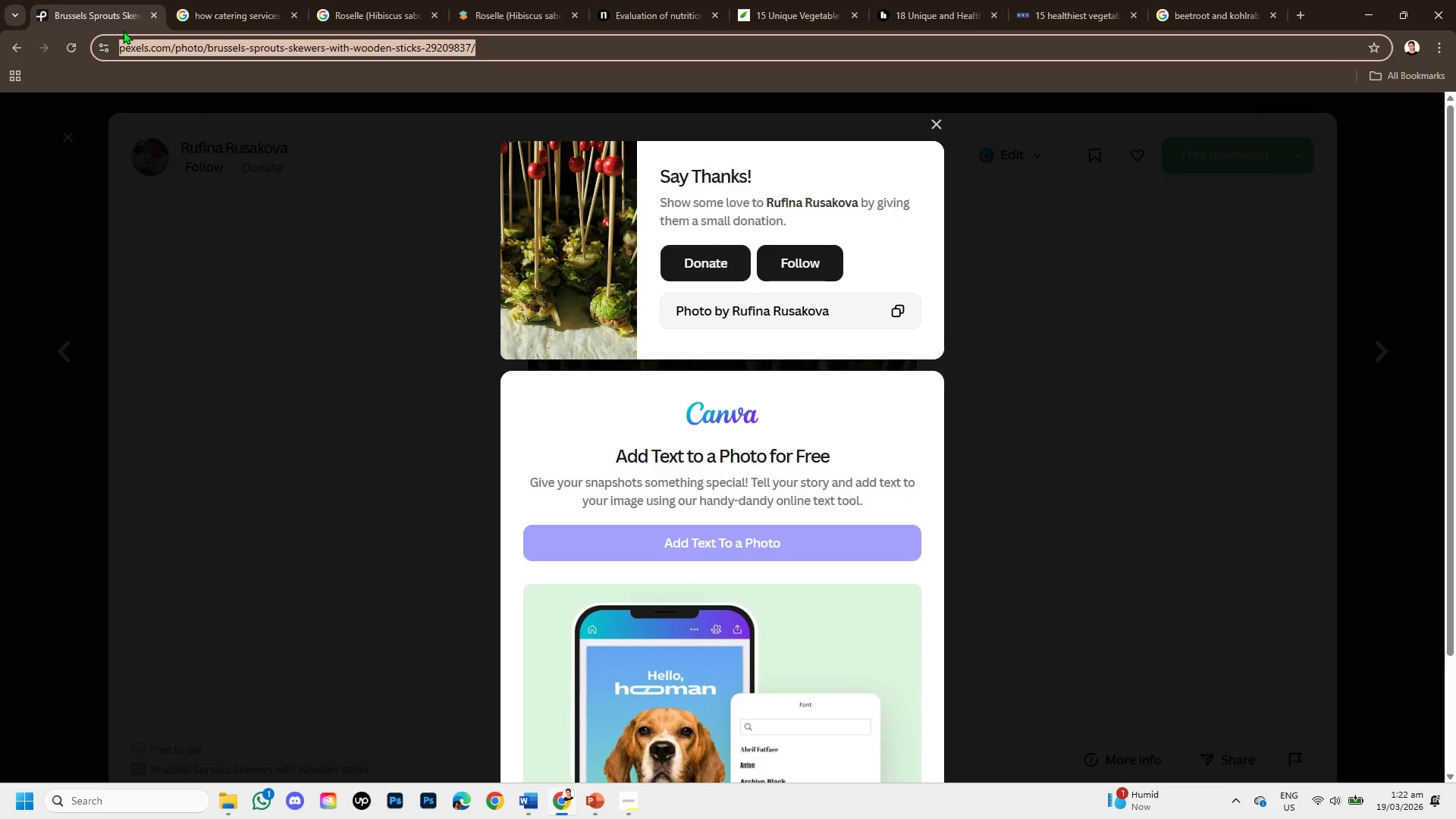 
key(Control+C)
 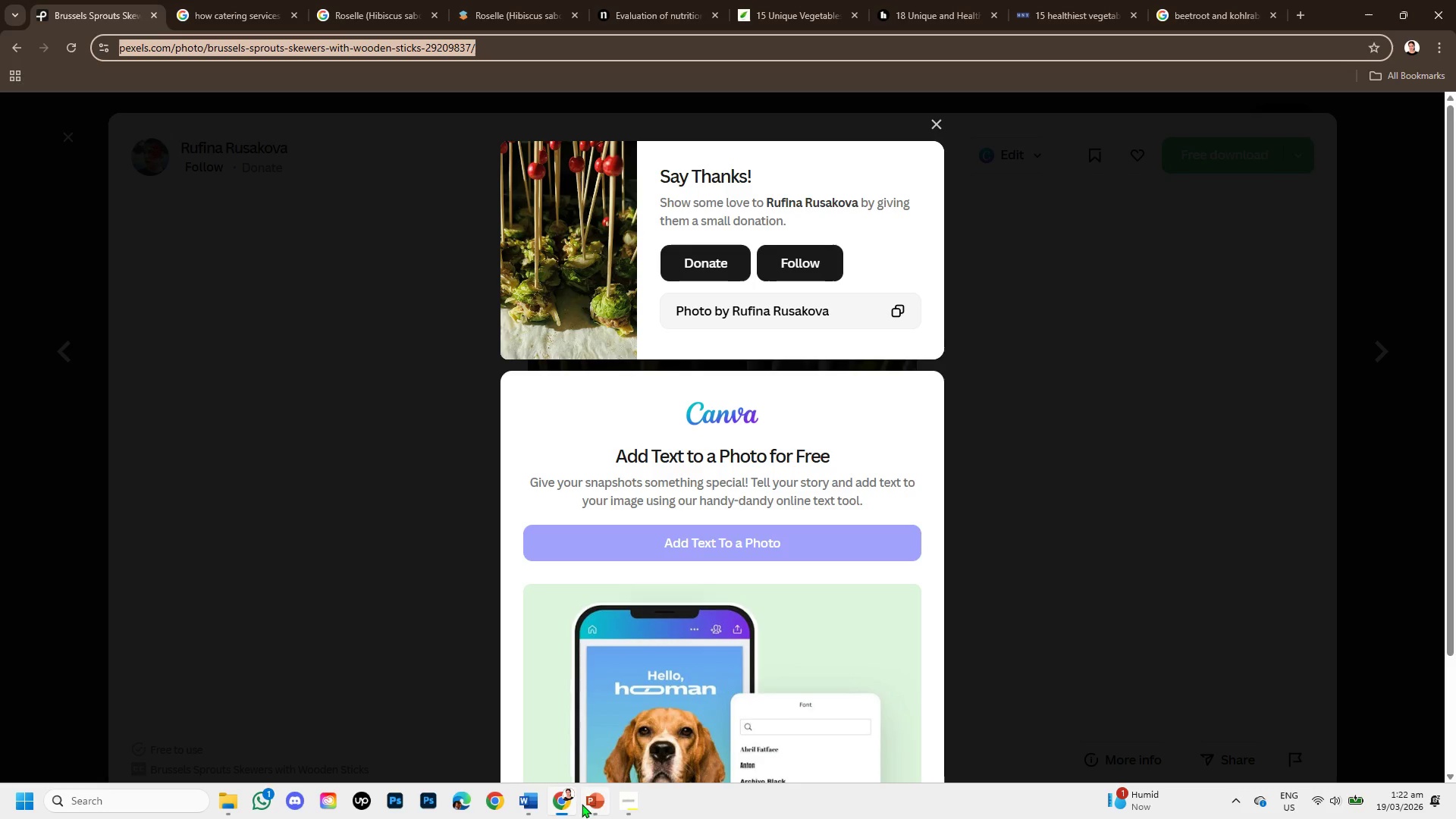 
left_click([538, 806])
 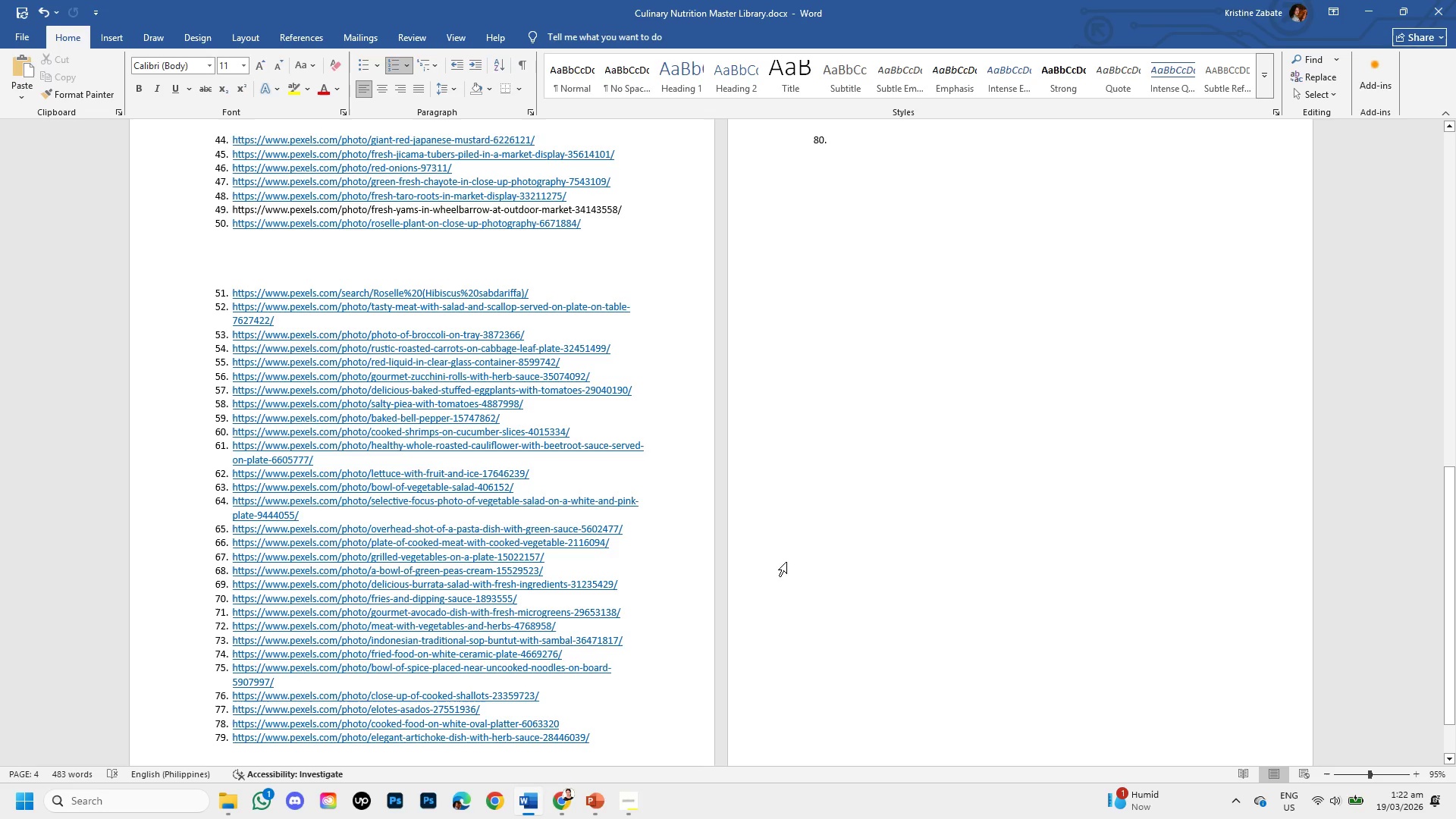 
key(Control+V)
 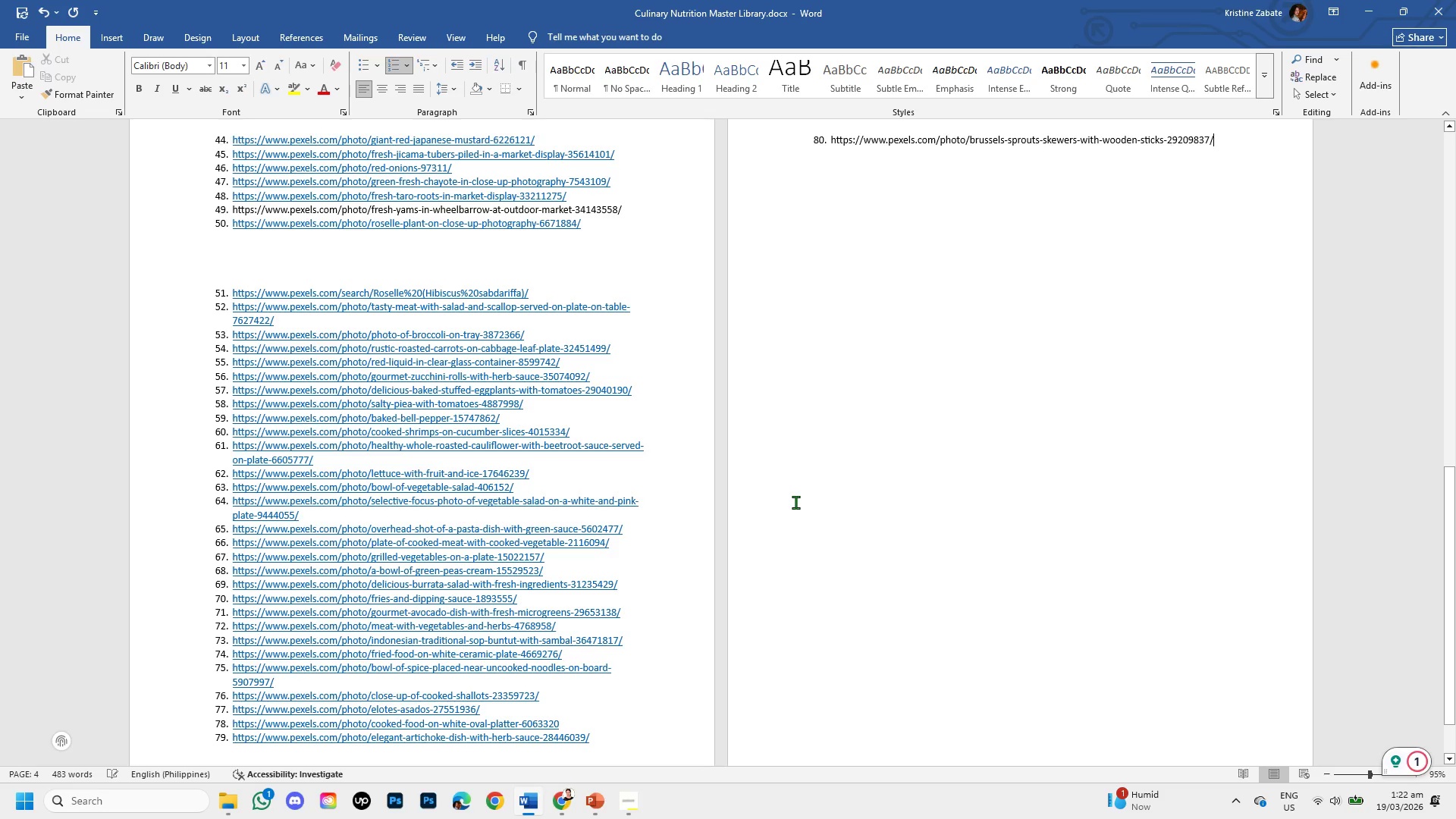 
key(Enter)
 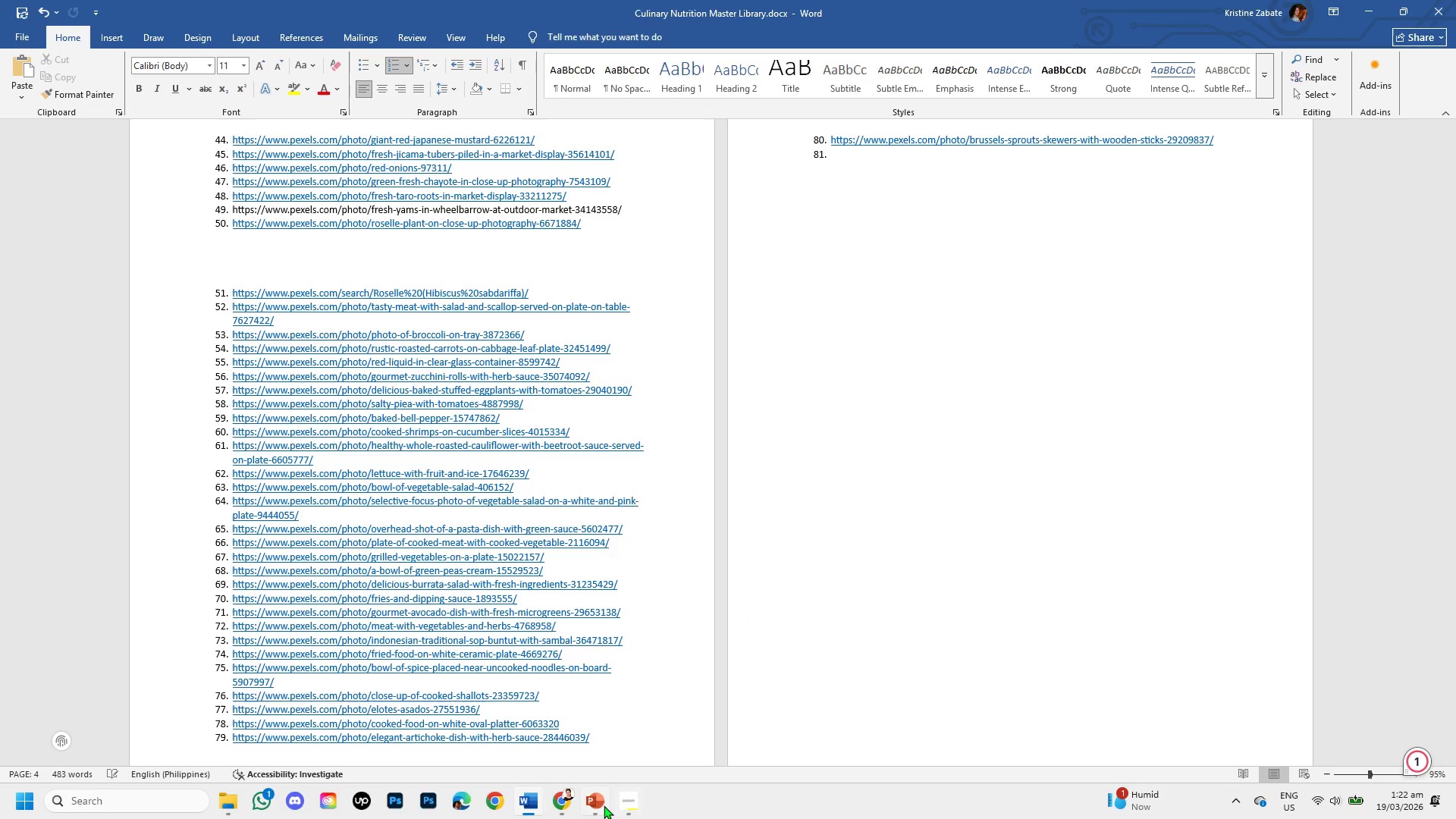 
left_click([601, 808])
 